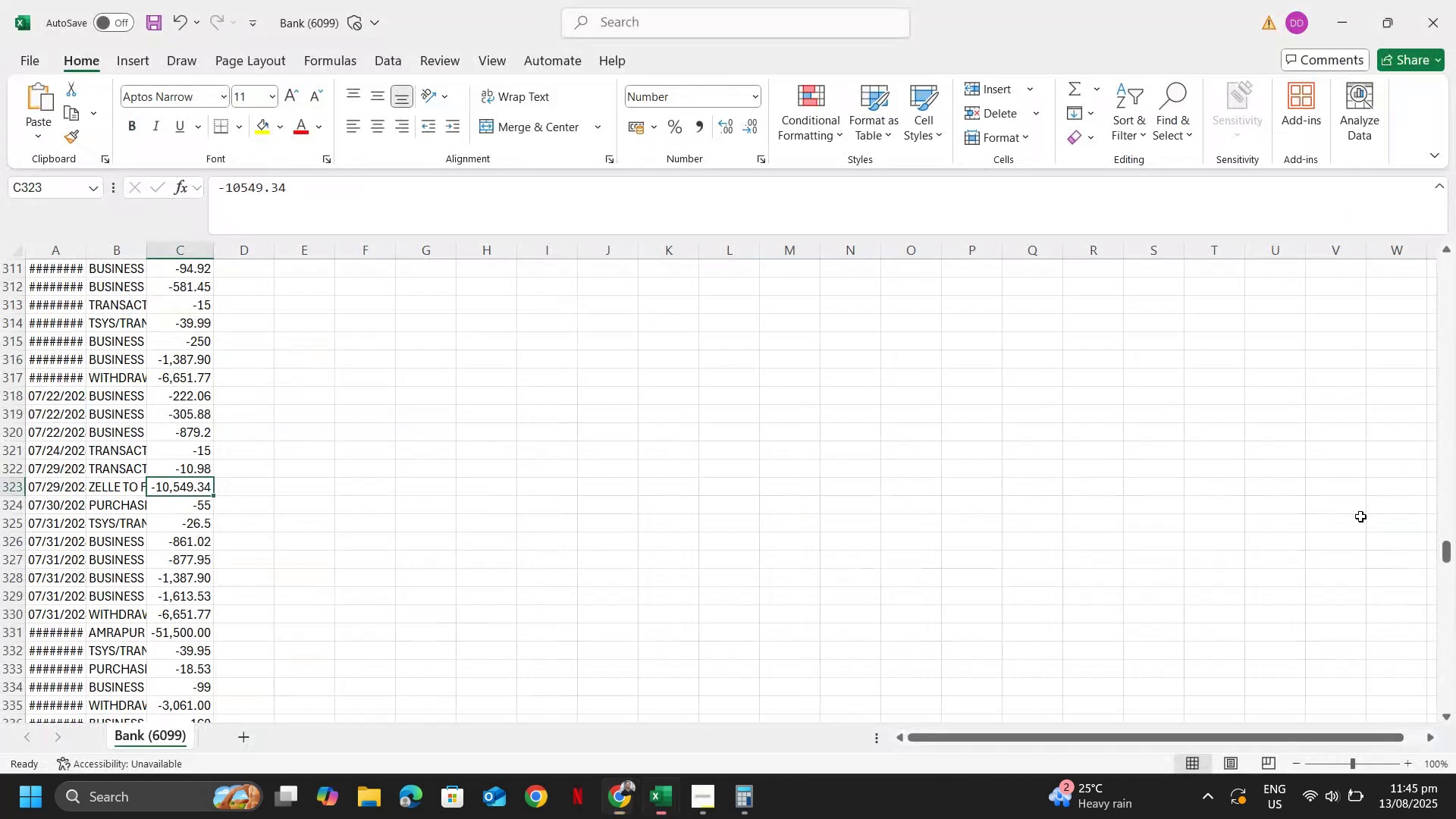 
key(Control+ControlLeft)
 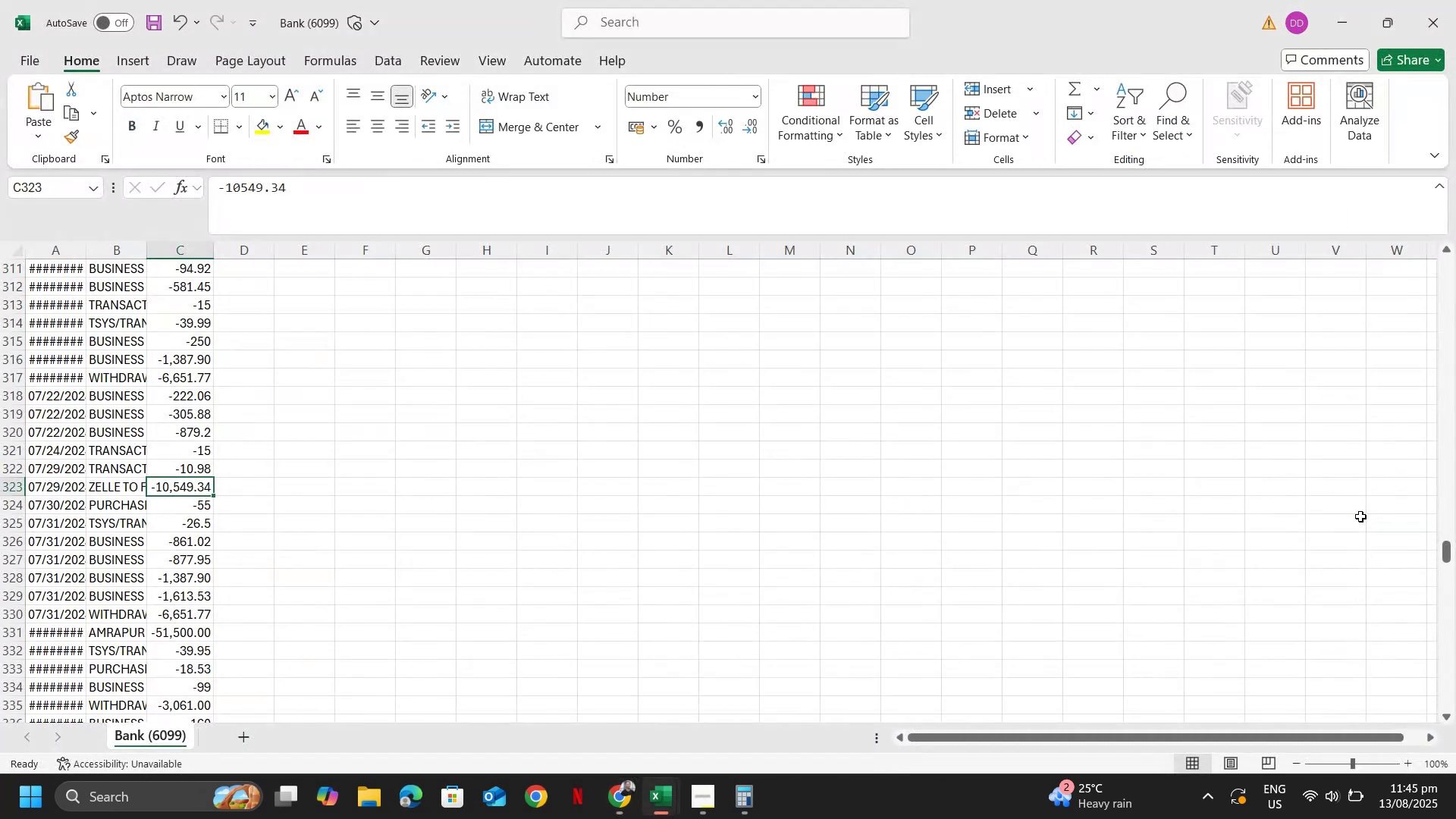 
key(Control+F)
 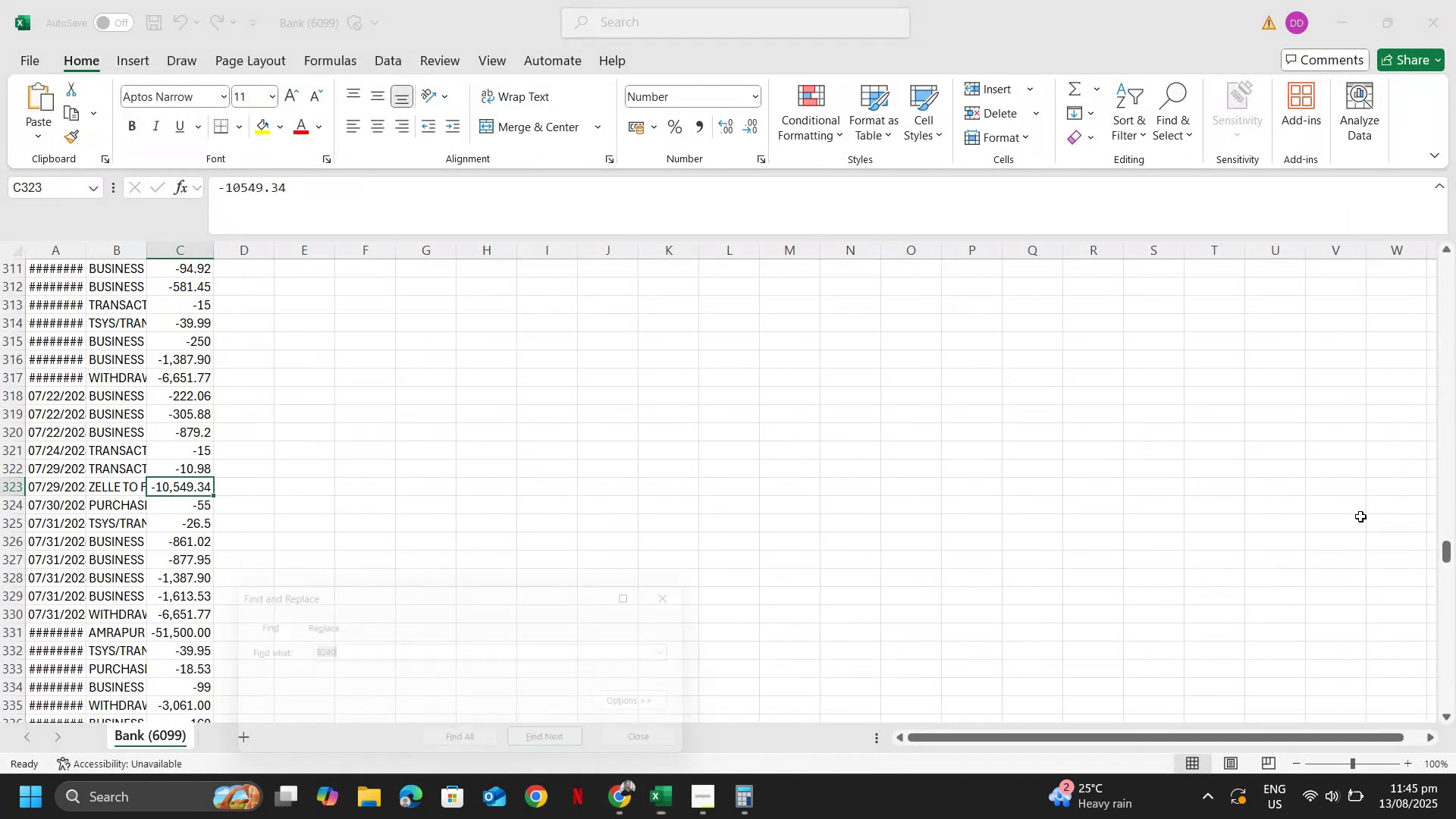 
key(Numpad6)
 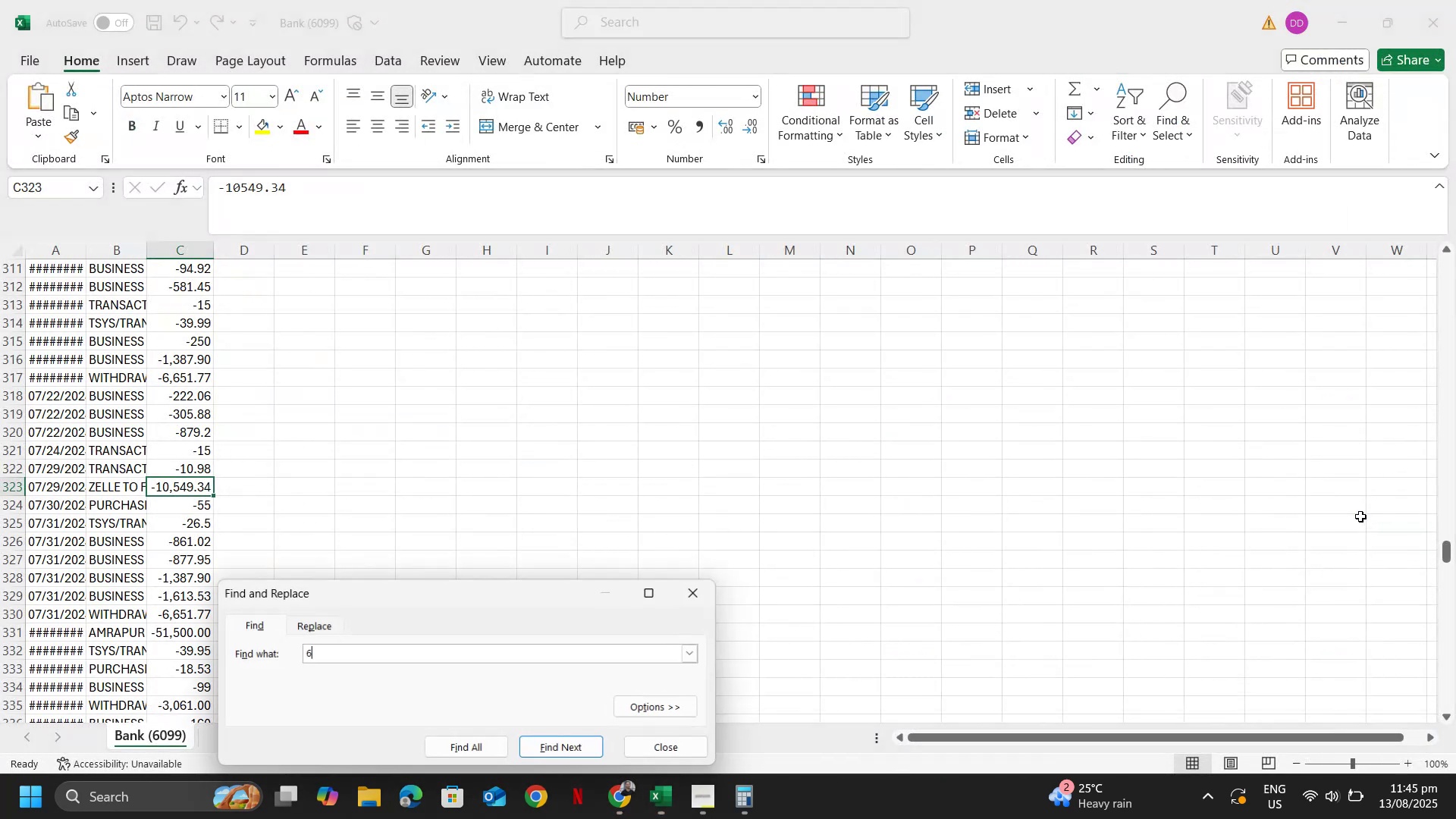 
key(Numpad5)
 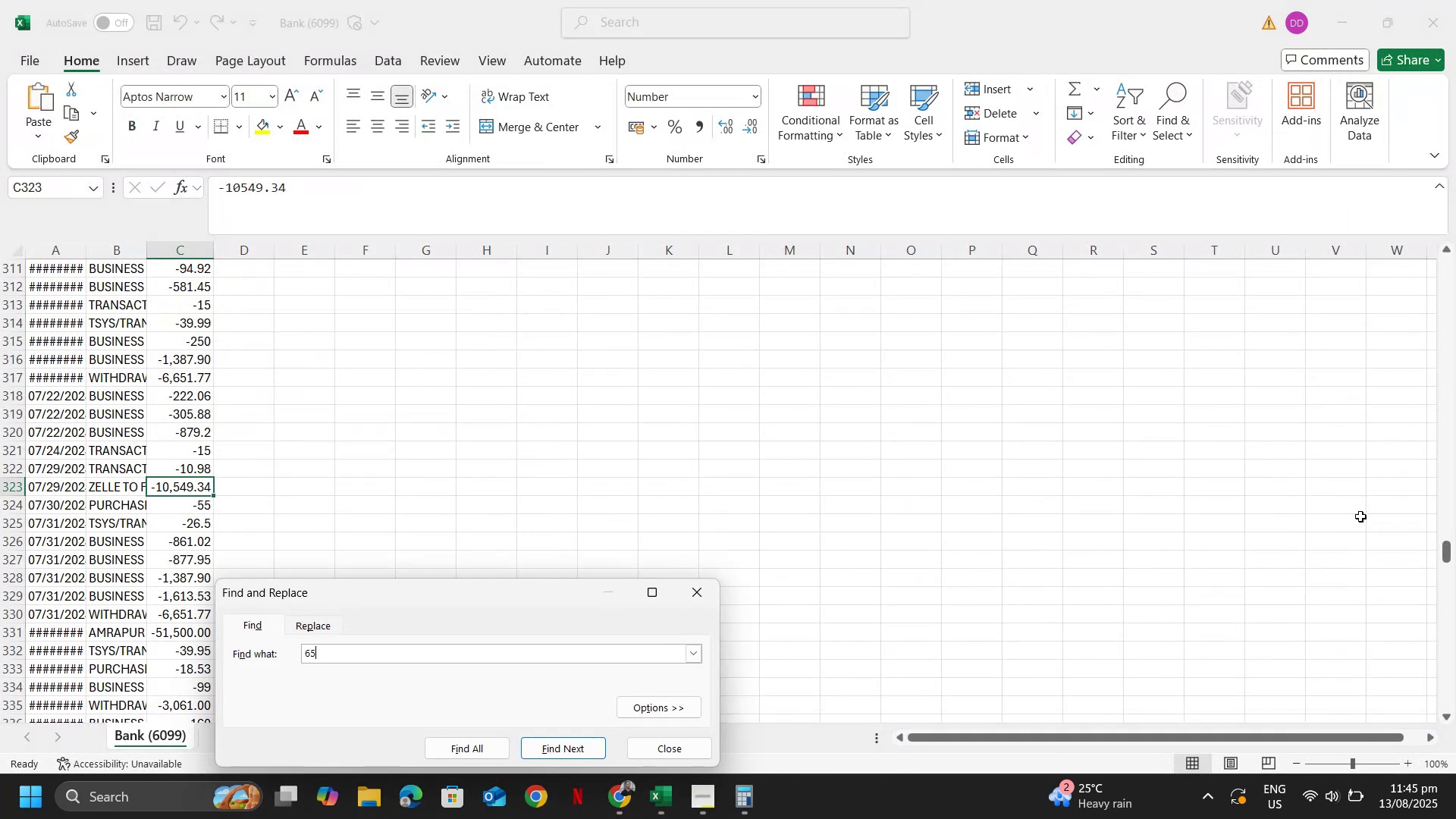 
key(Numpad0)
 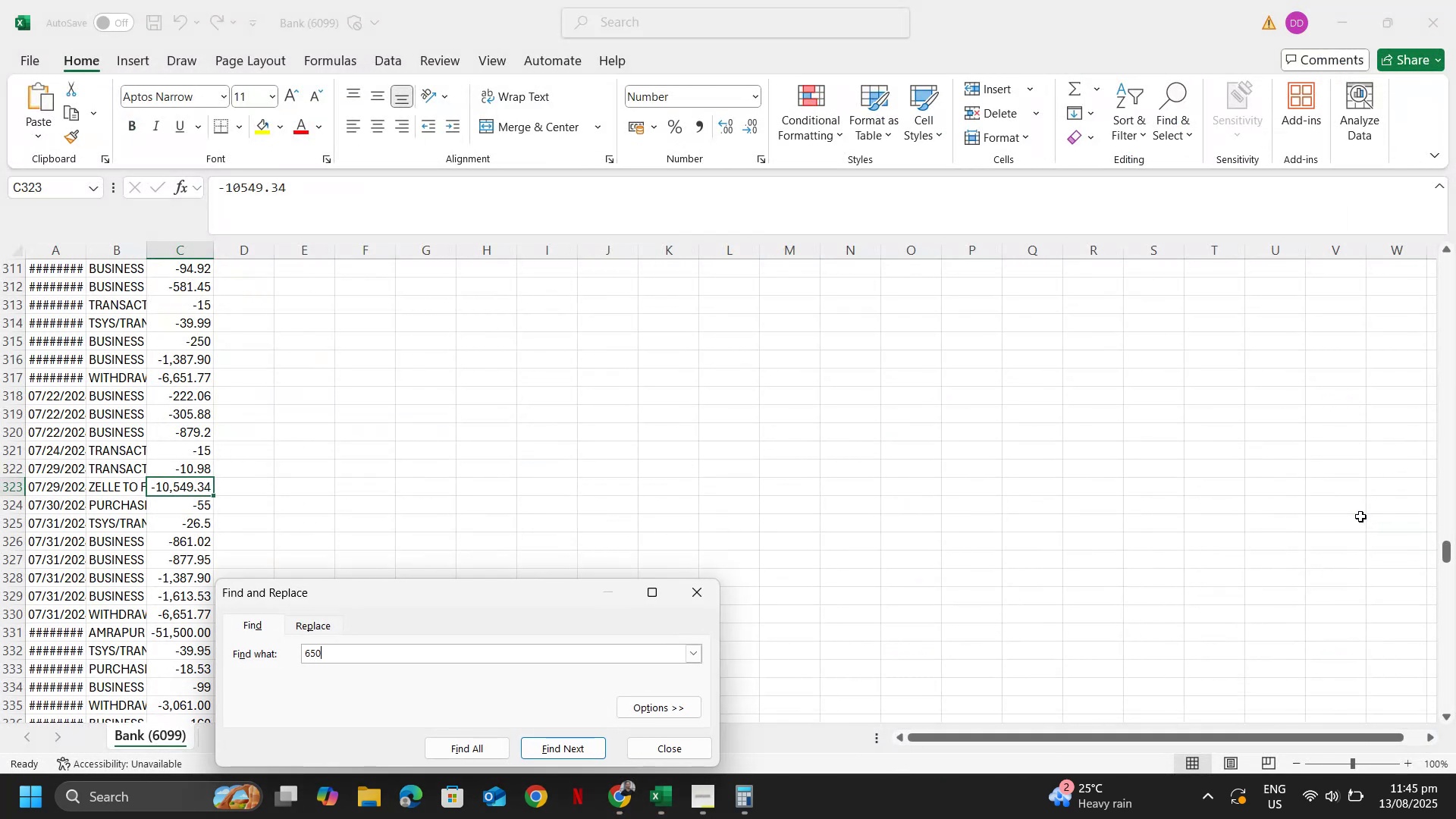 
key(NumpadEnter)
 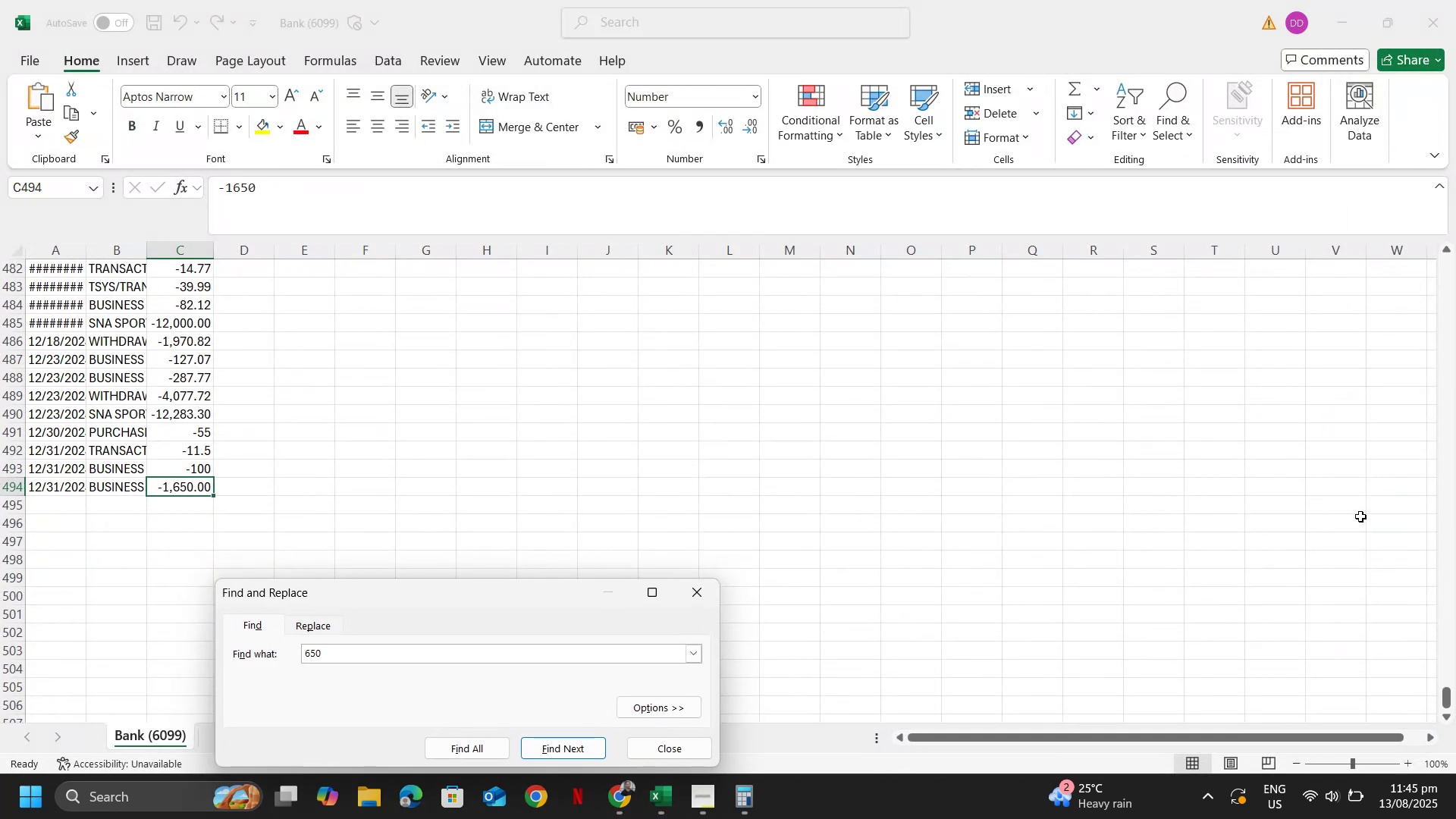 
key(Escape)
 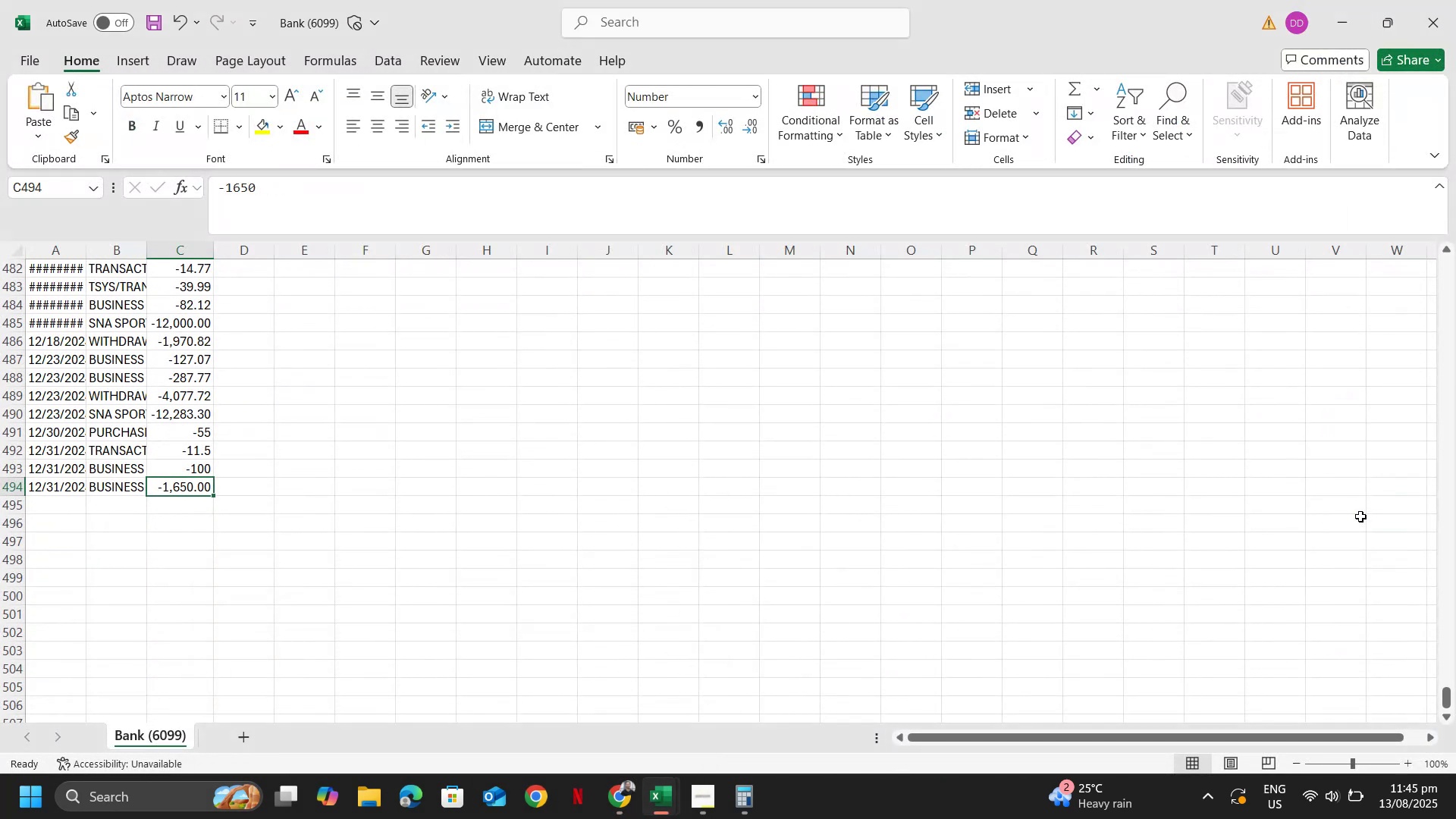 
key(Alt+AltLeft)
 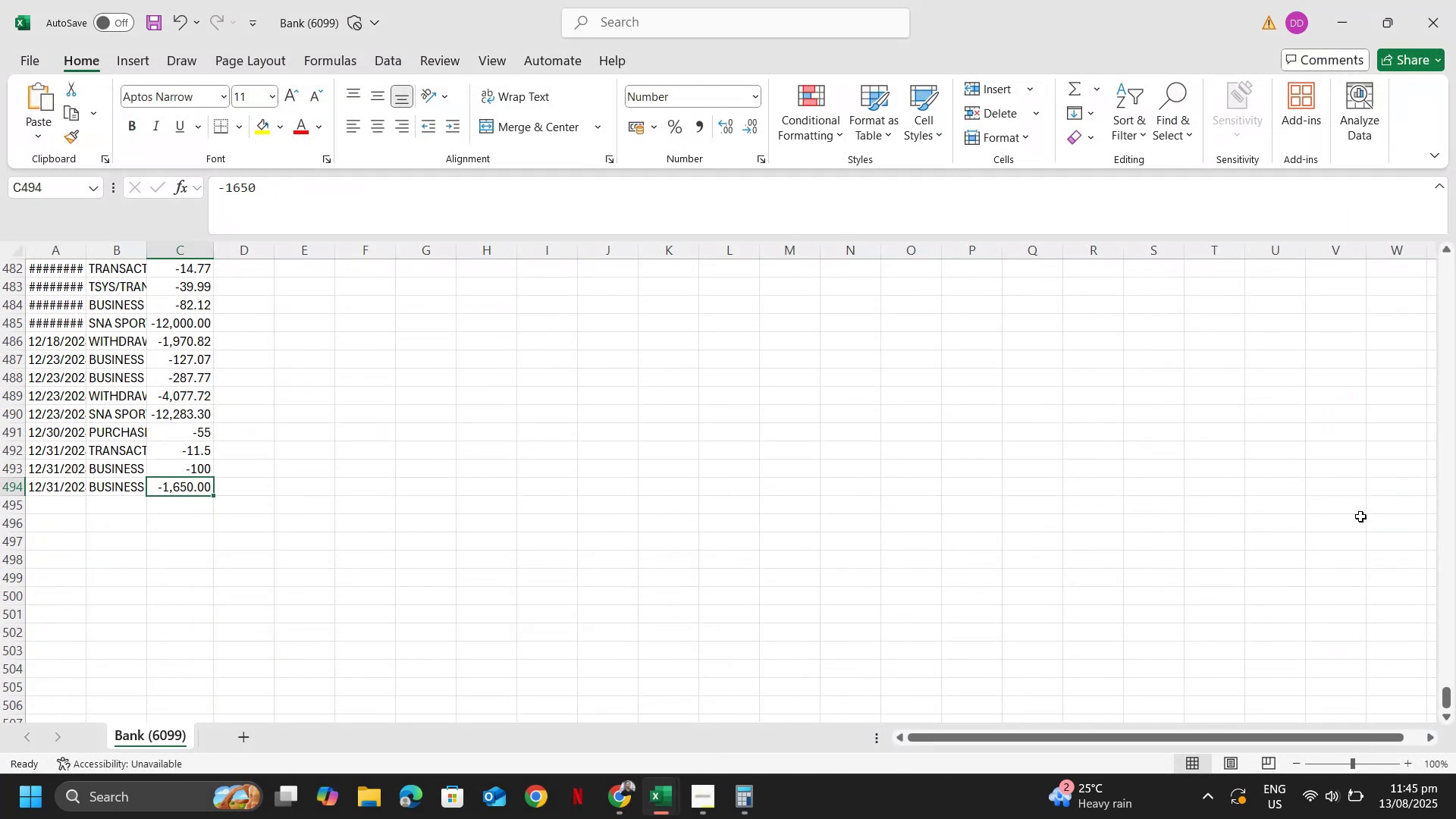 
key(Alt+Tab)
 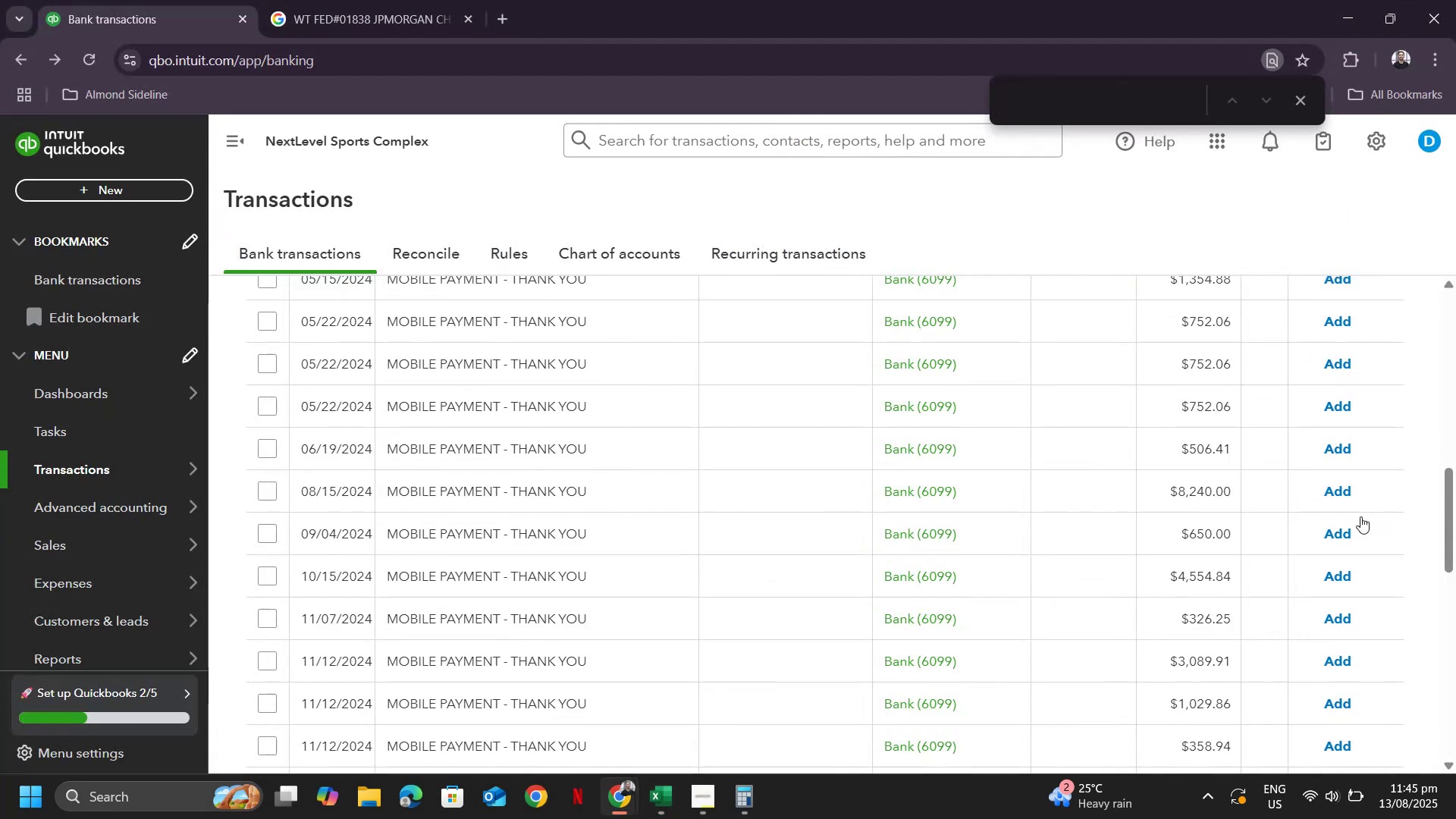 
key(Alt+AltLeft)
 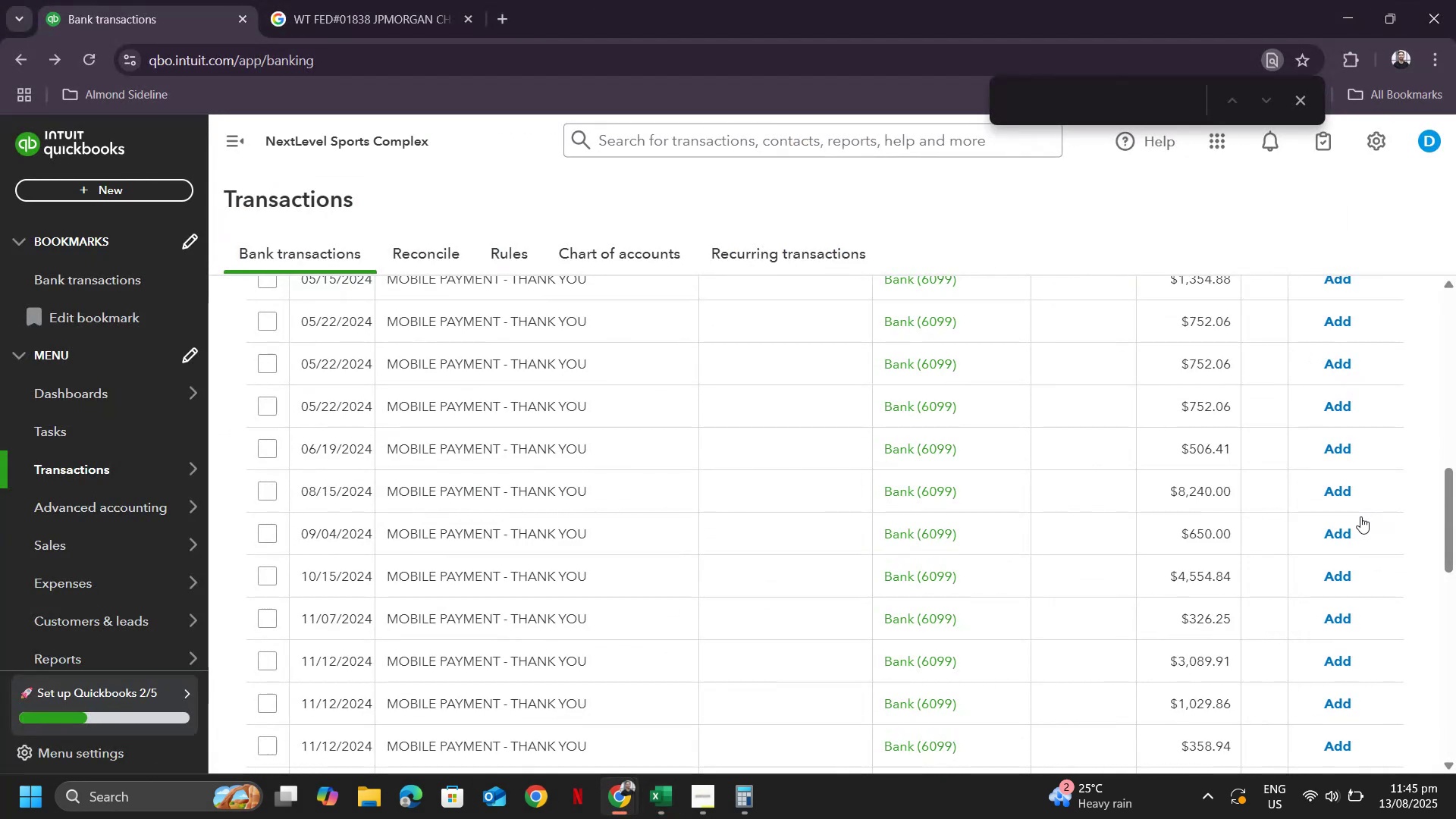 
key(Alt+Tab)
 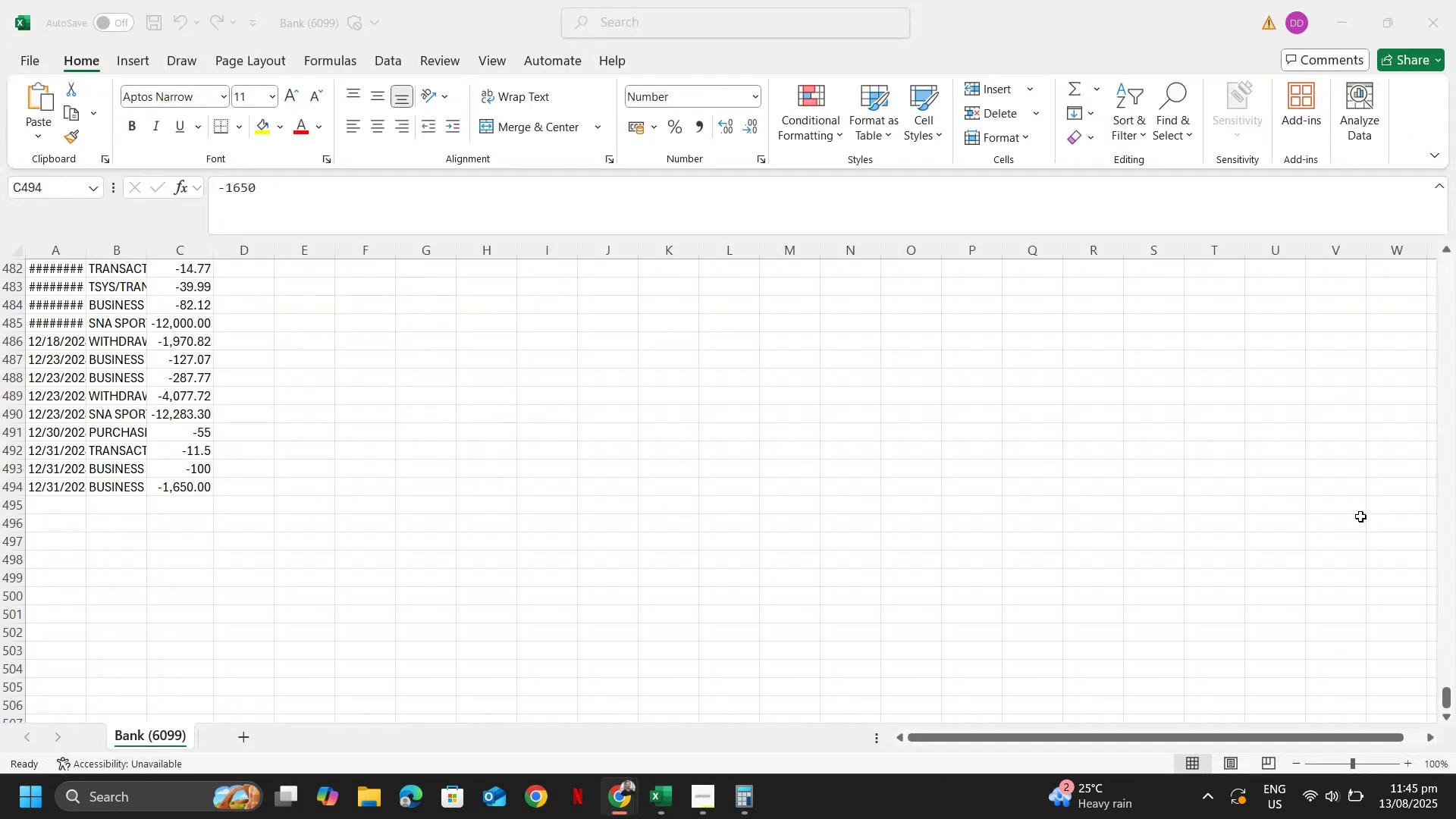 
key(Control+ControlLeft)
 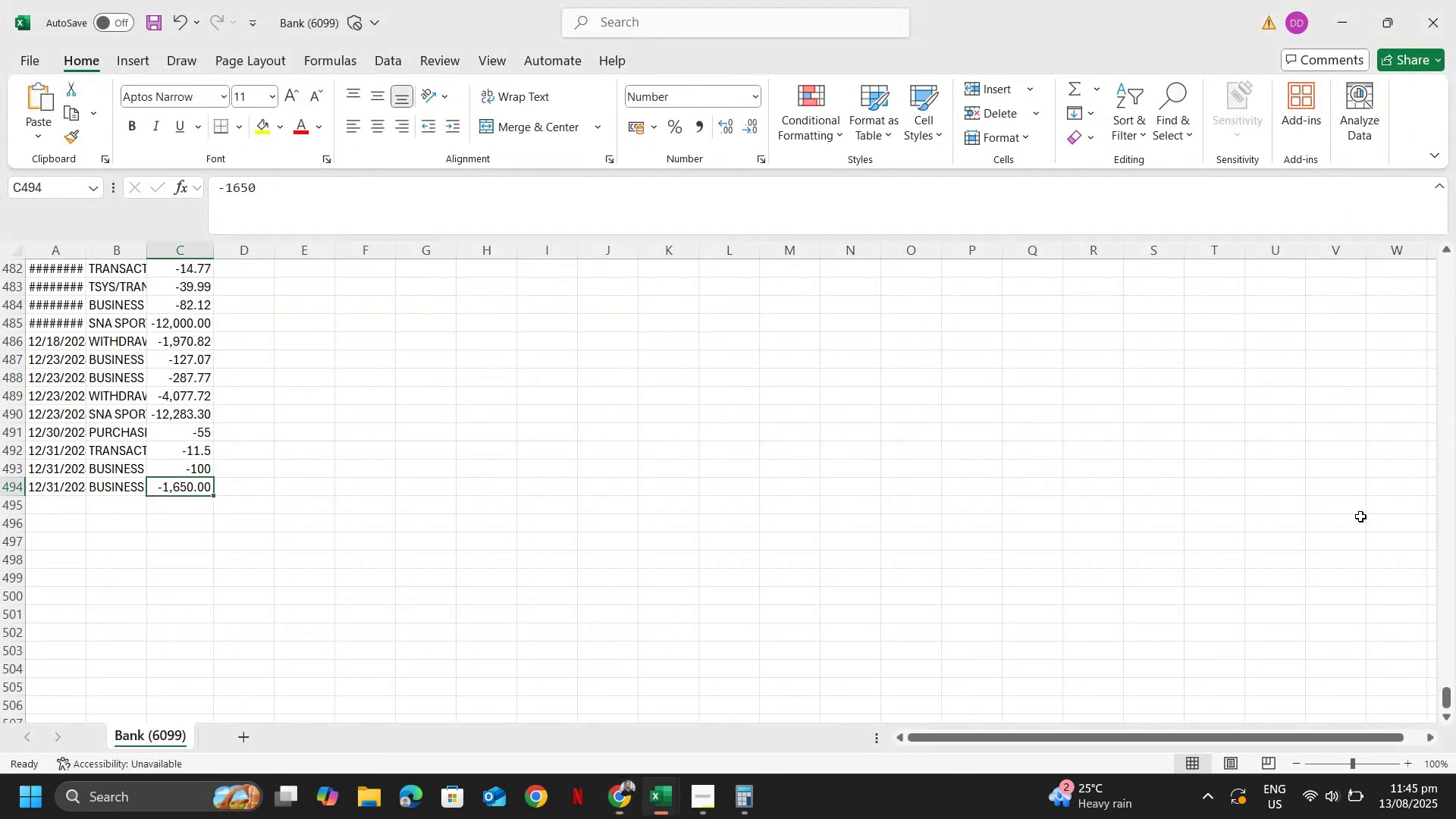 
key(Control+F)
 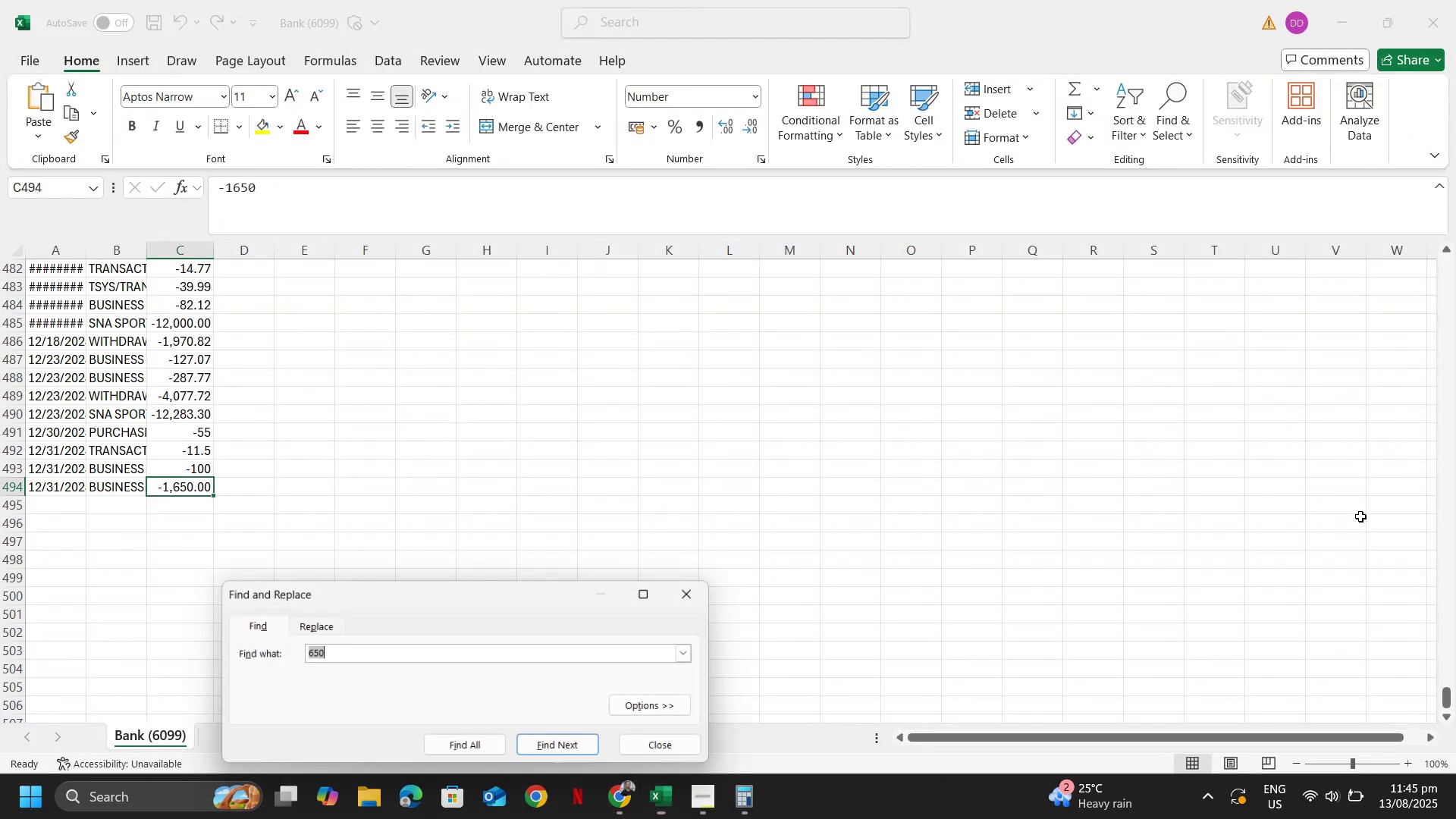 
key(Numpad4)
 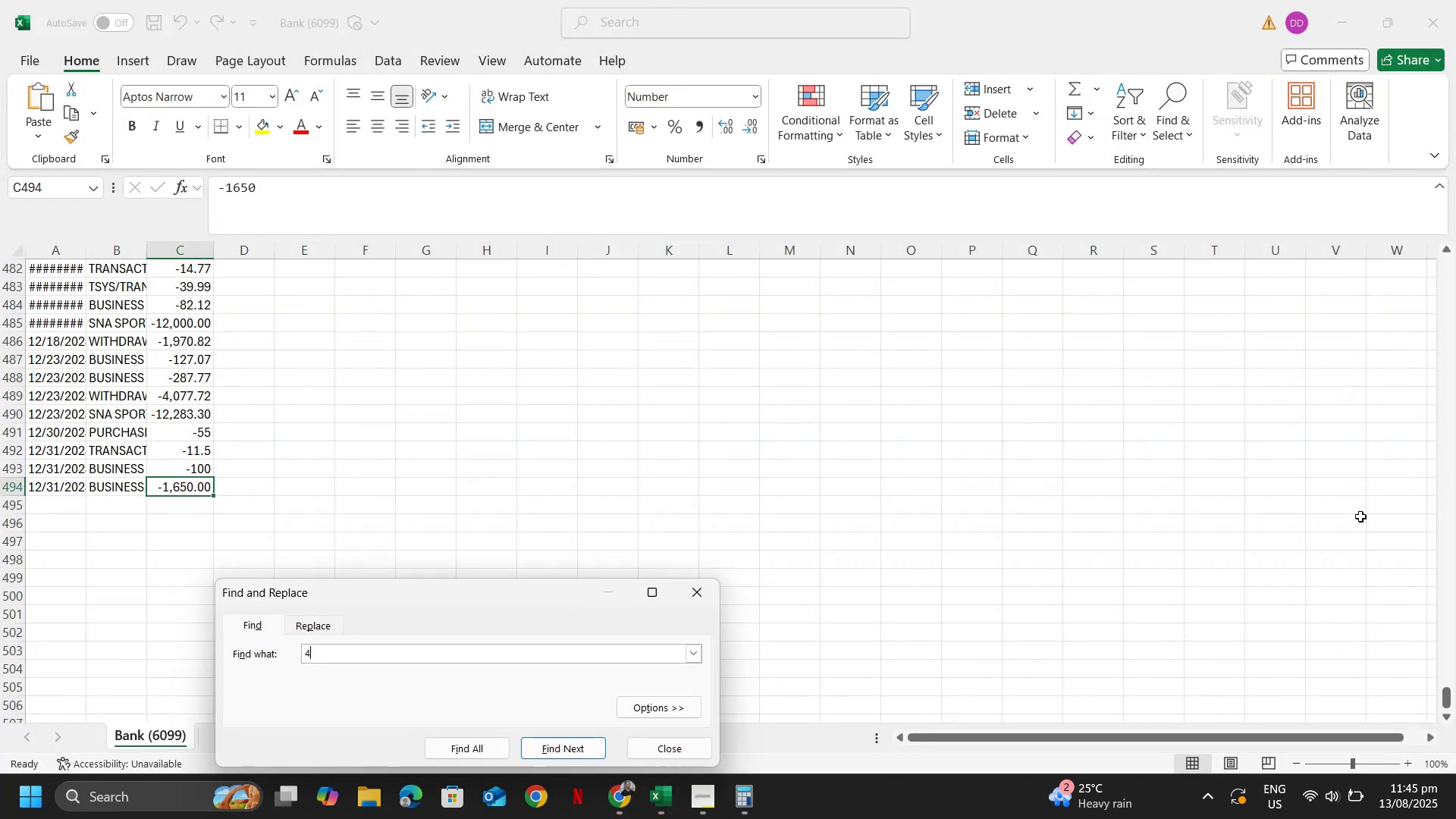 
key(Numpad5)
 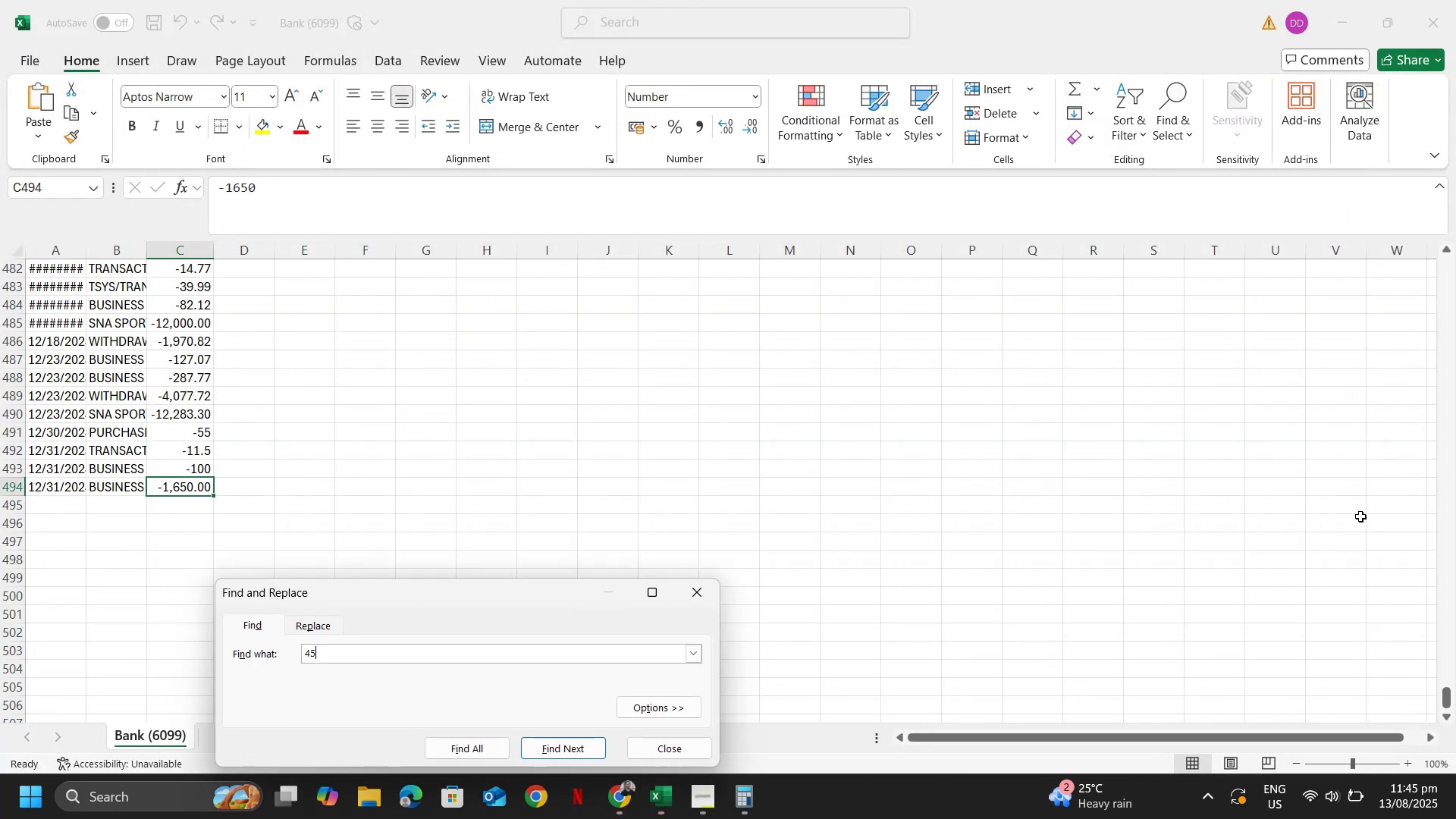 
key(Numpad5)
 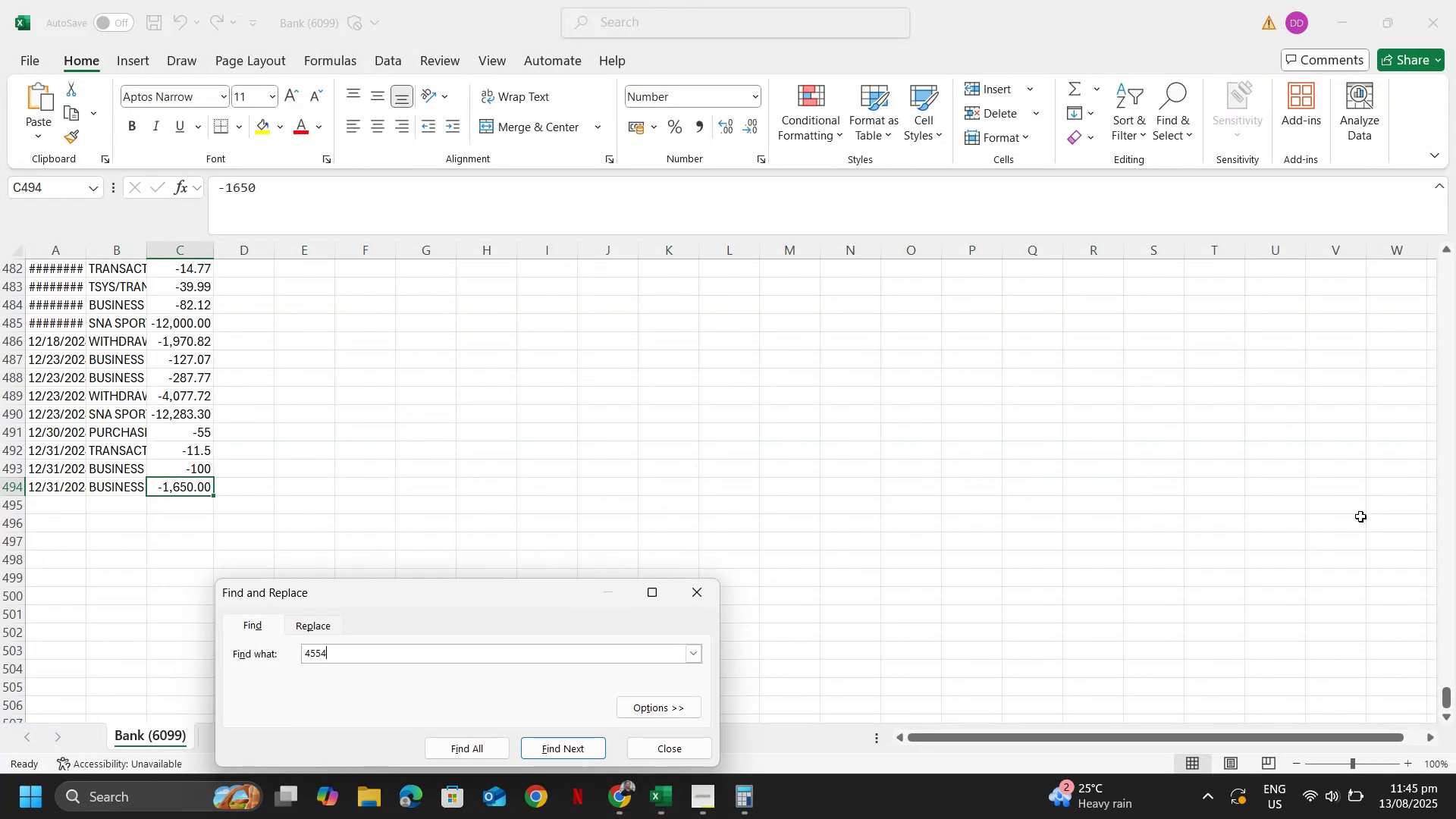 
key(Numpad4)
 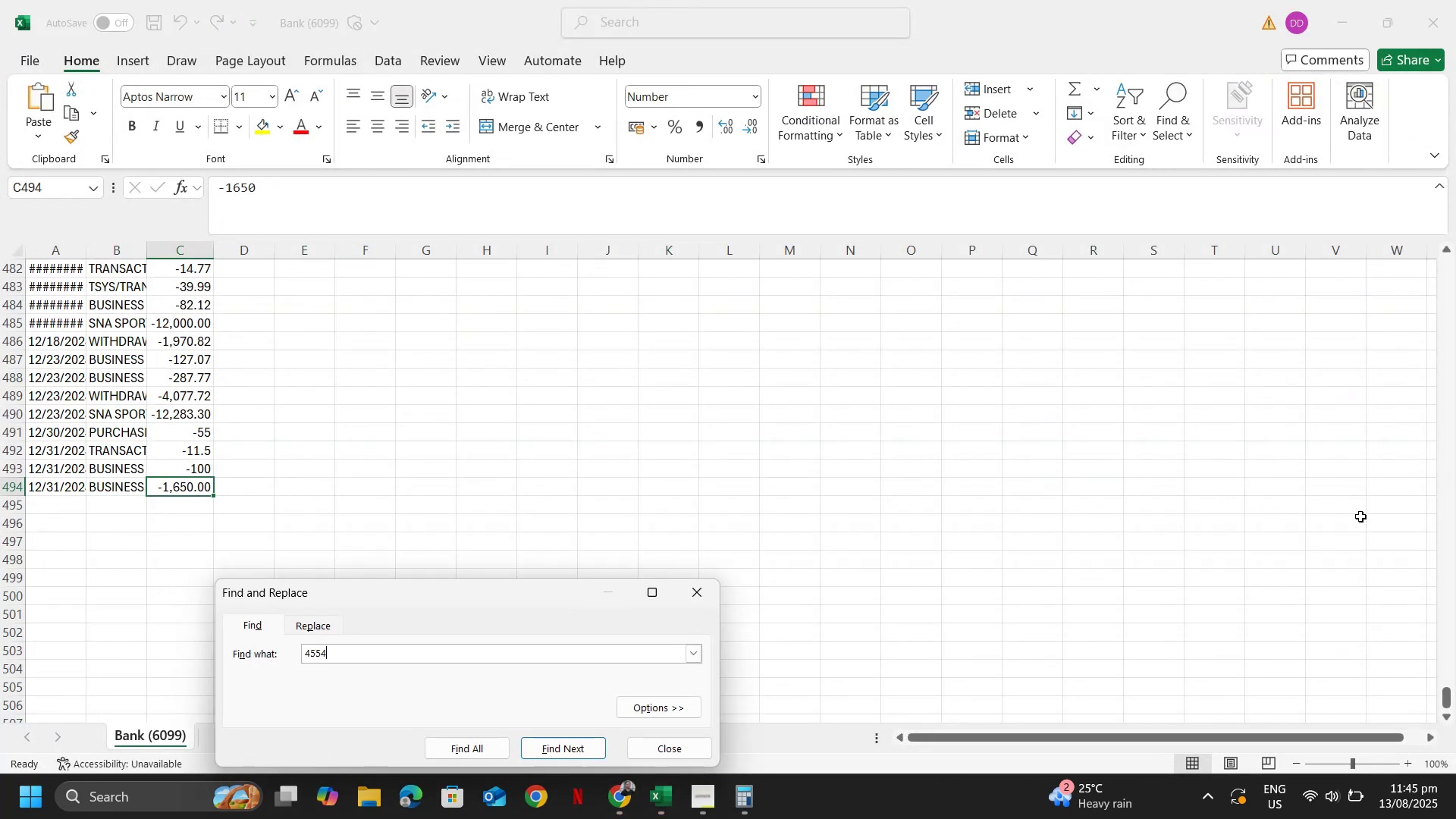 
key(NumpadEnter)
 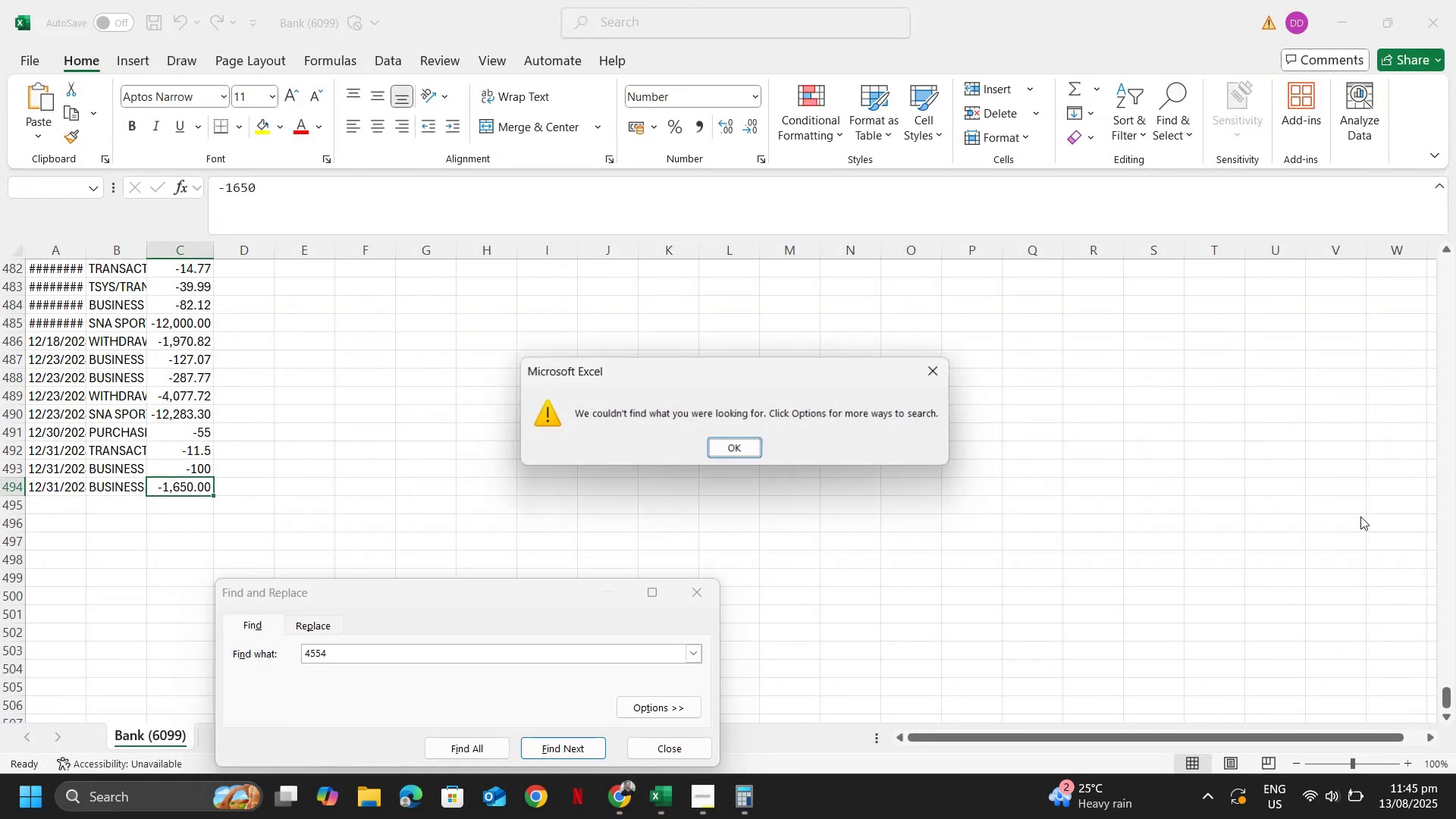 
key(Escape)
 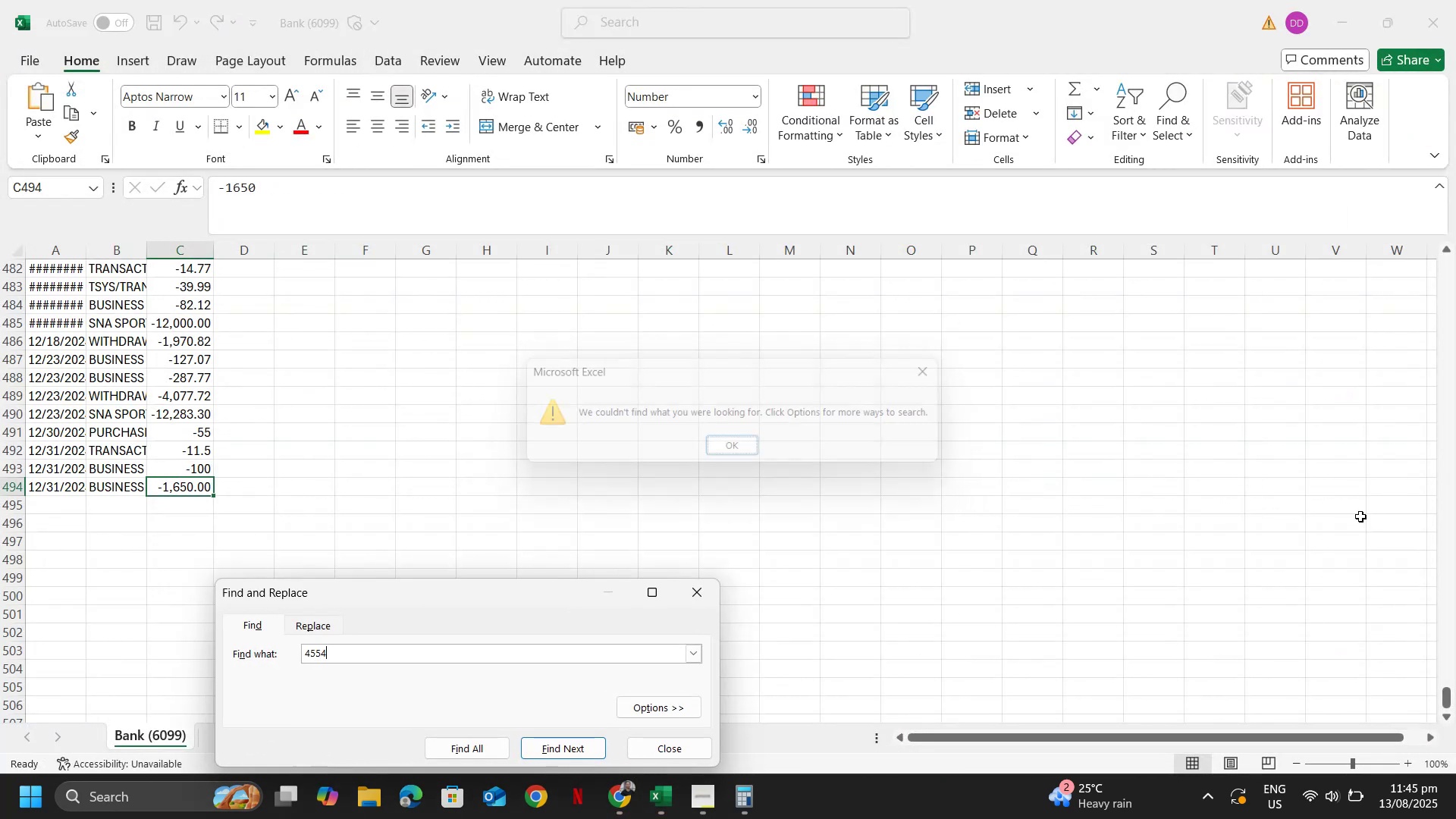 
key(Escape)
 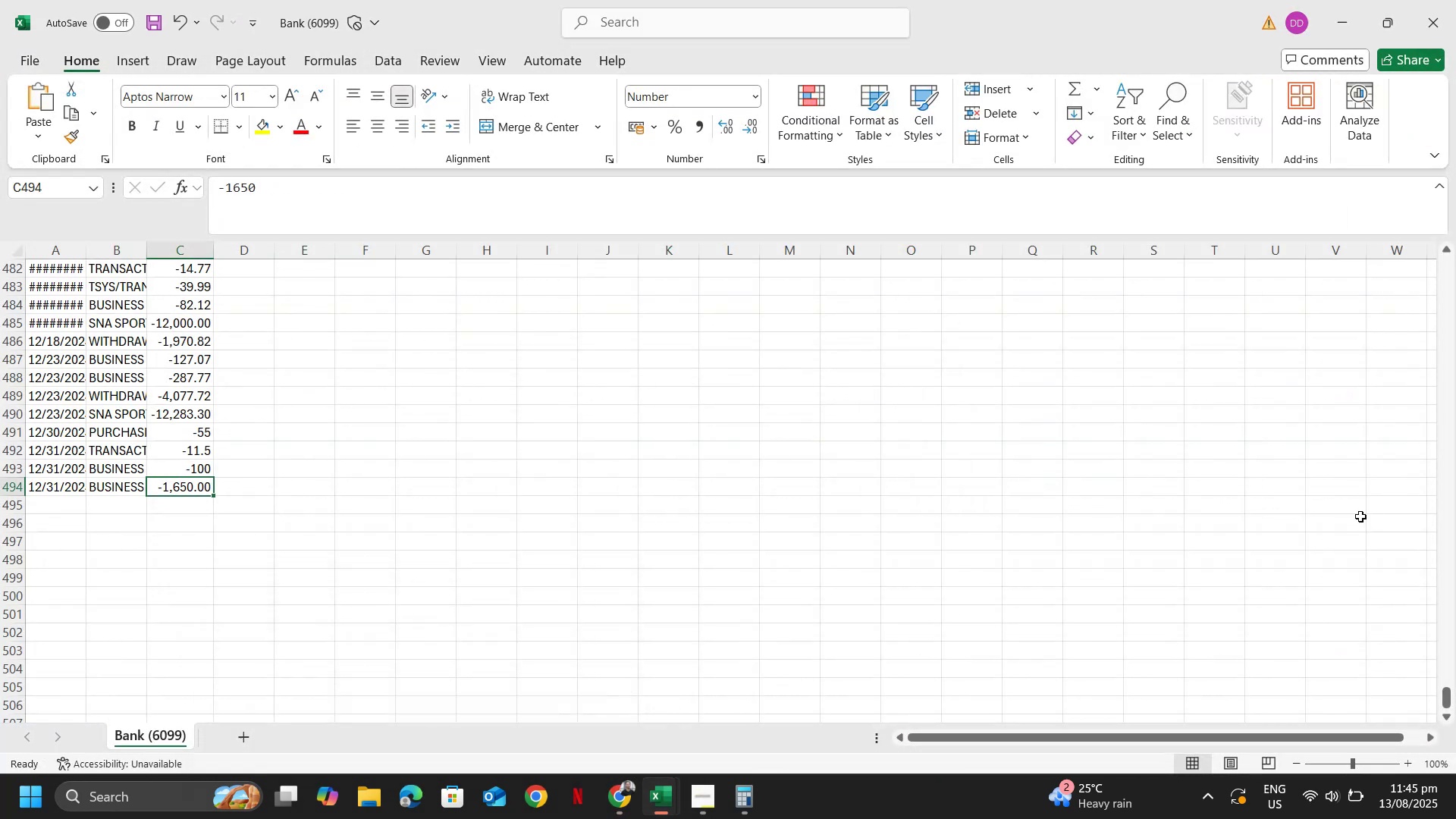 
key(Alt+AltLeft)
 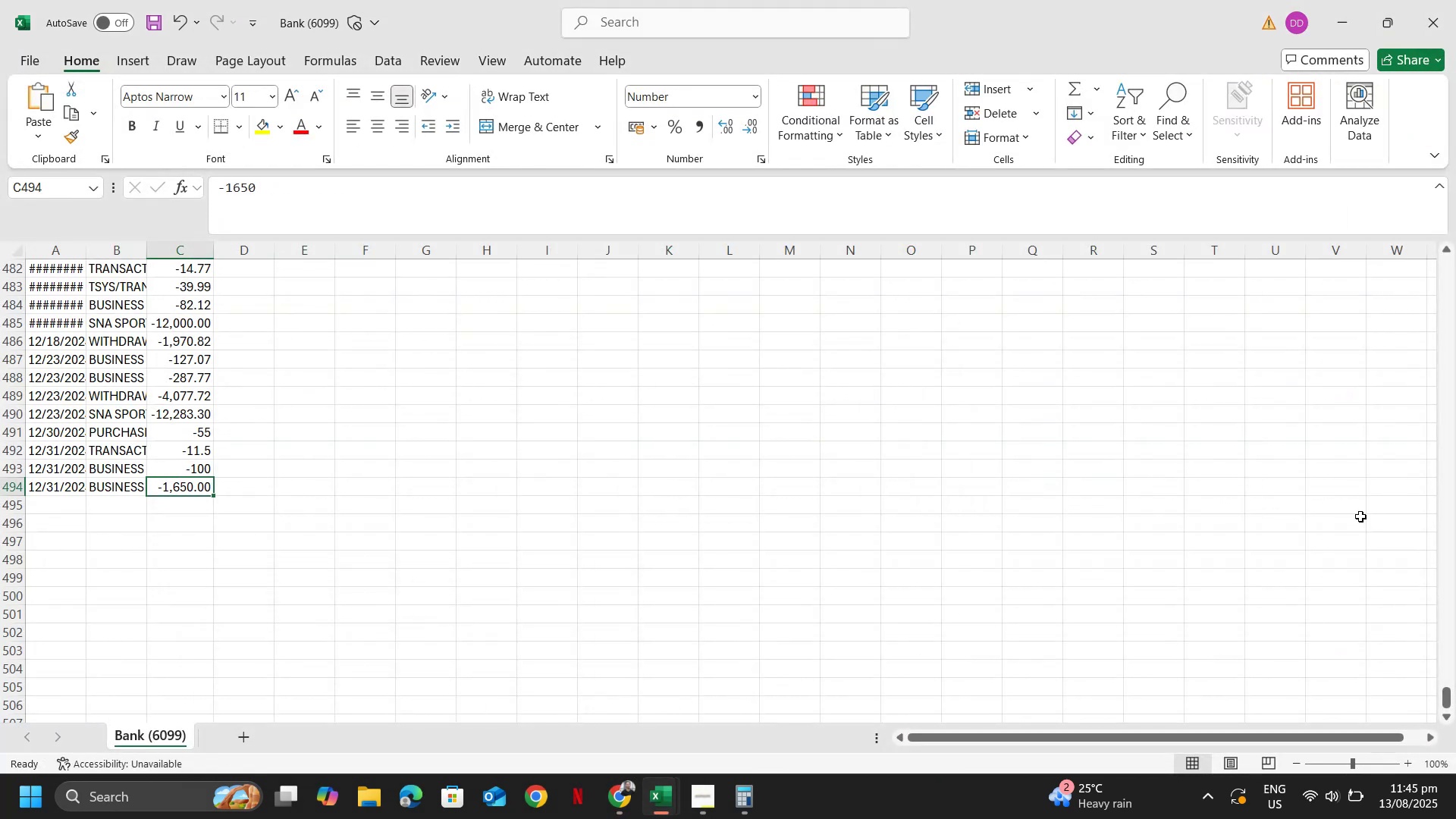 
key(Alt+Tab)
 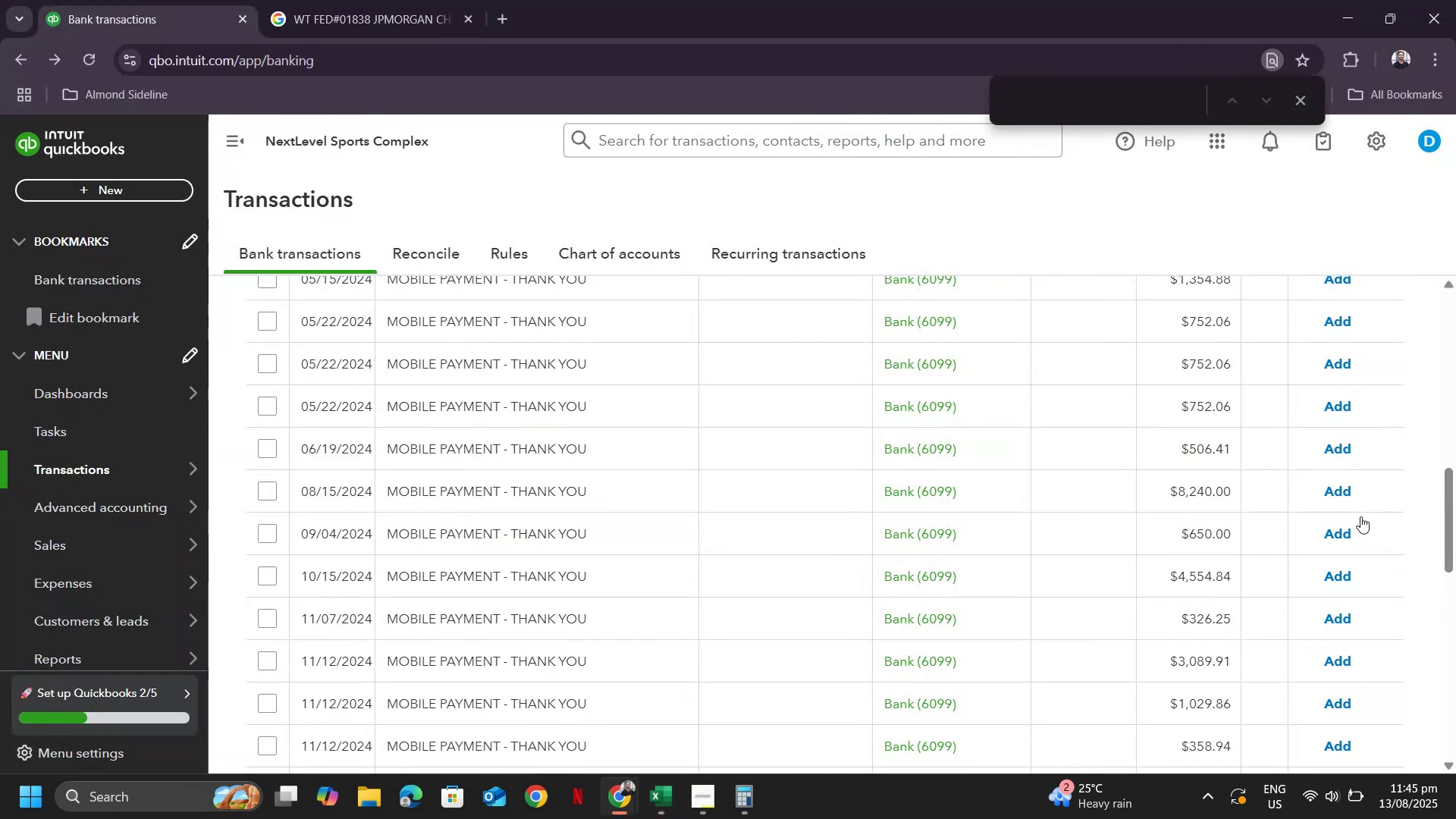 
scroll: coordinate [1359, 536], scroll_direction: down, amount: 2.0
 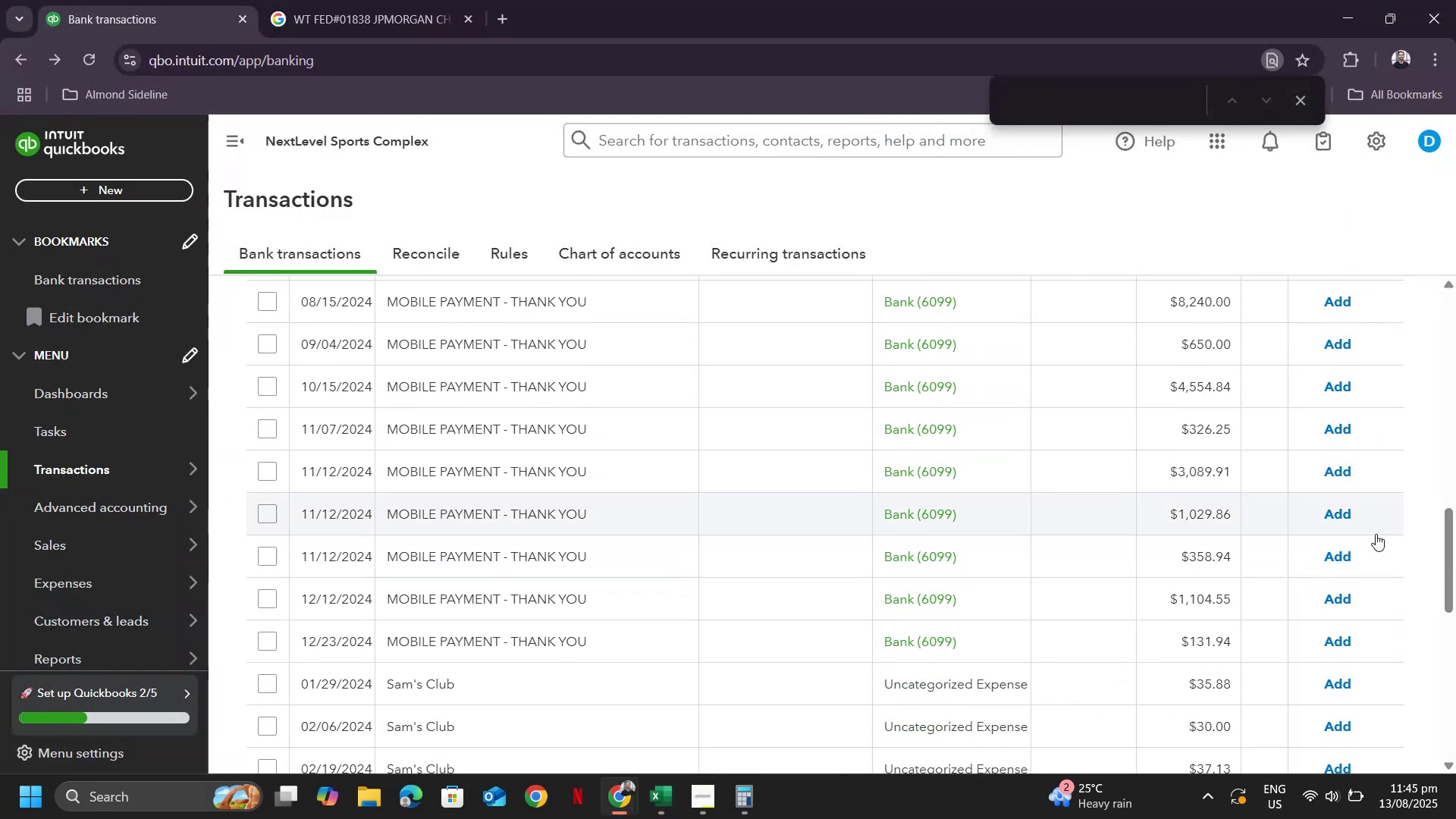 
key(Alt+AltLeft)
 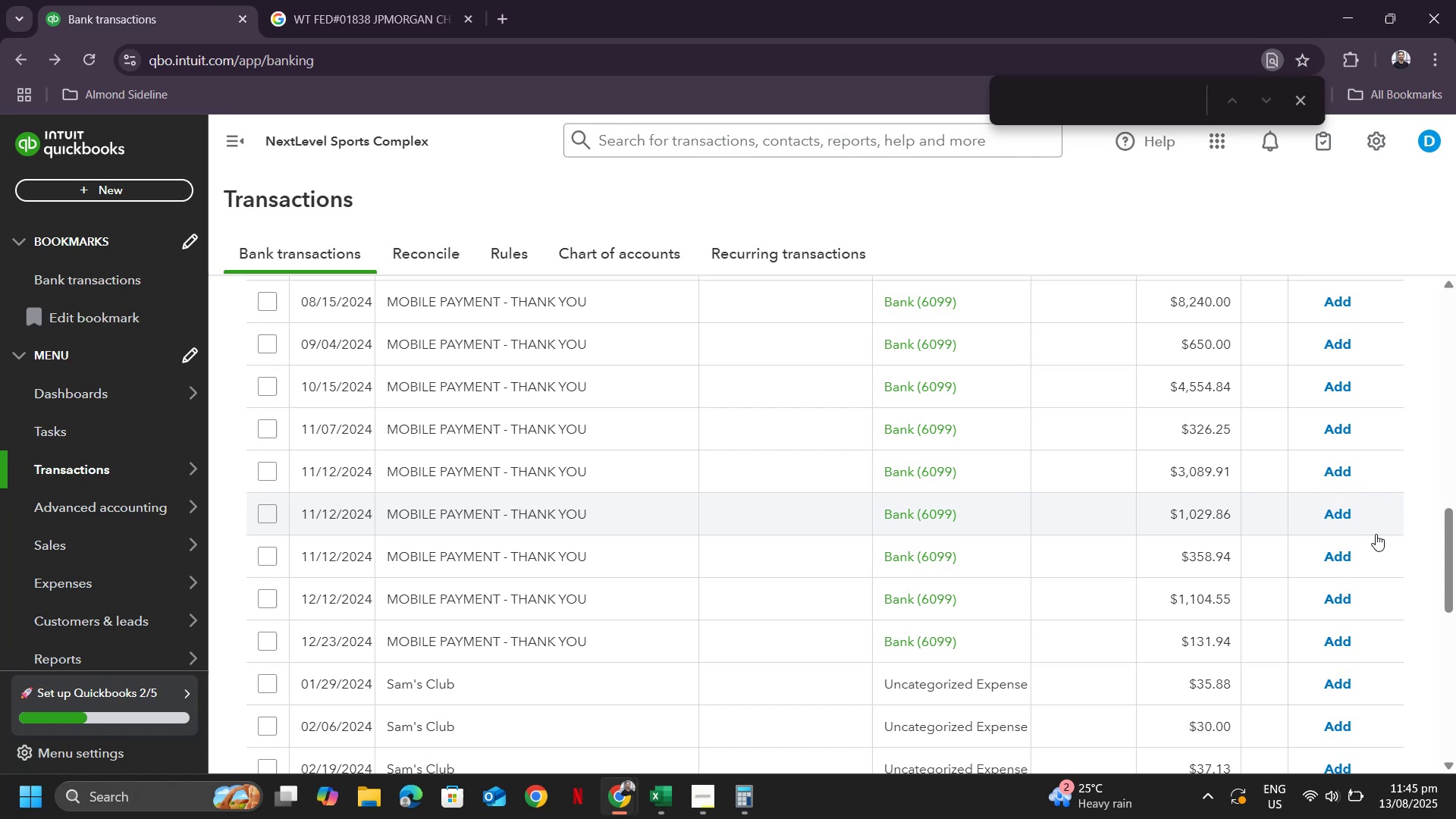 
key(Alt+Tab)
 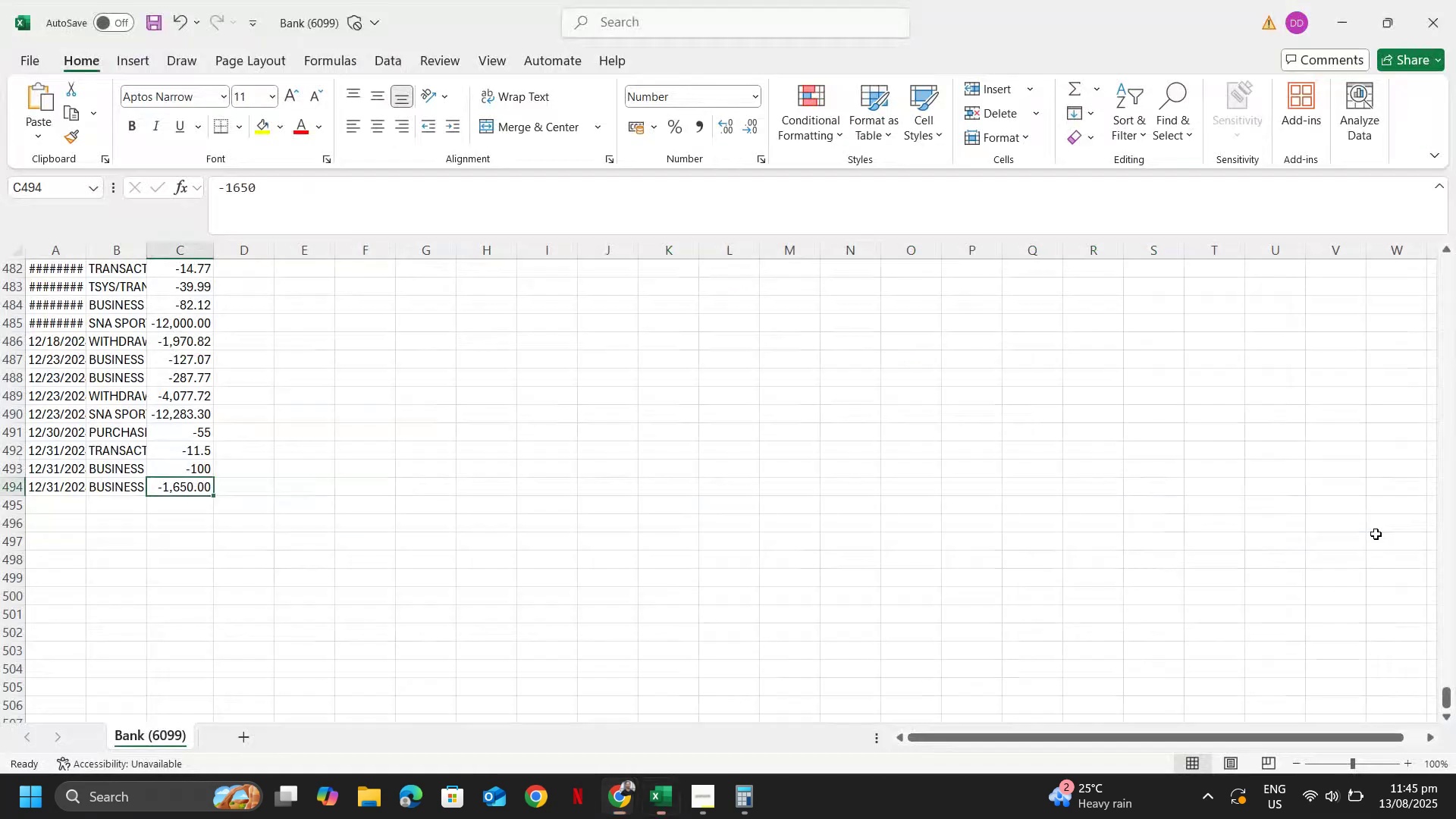 
key(Control+ControlLeft)
 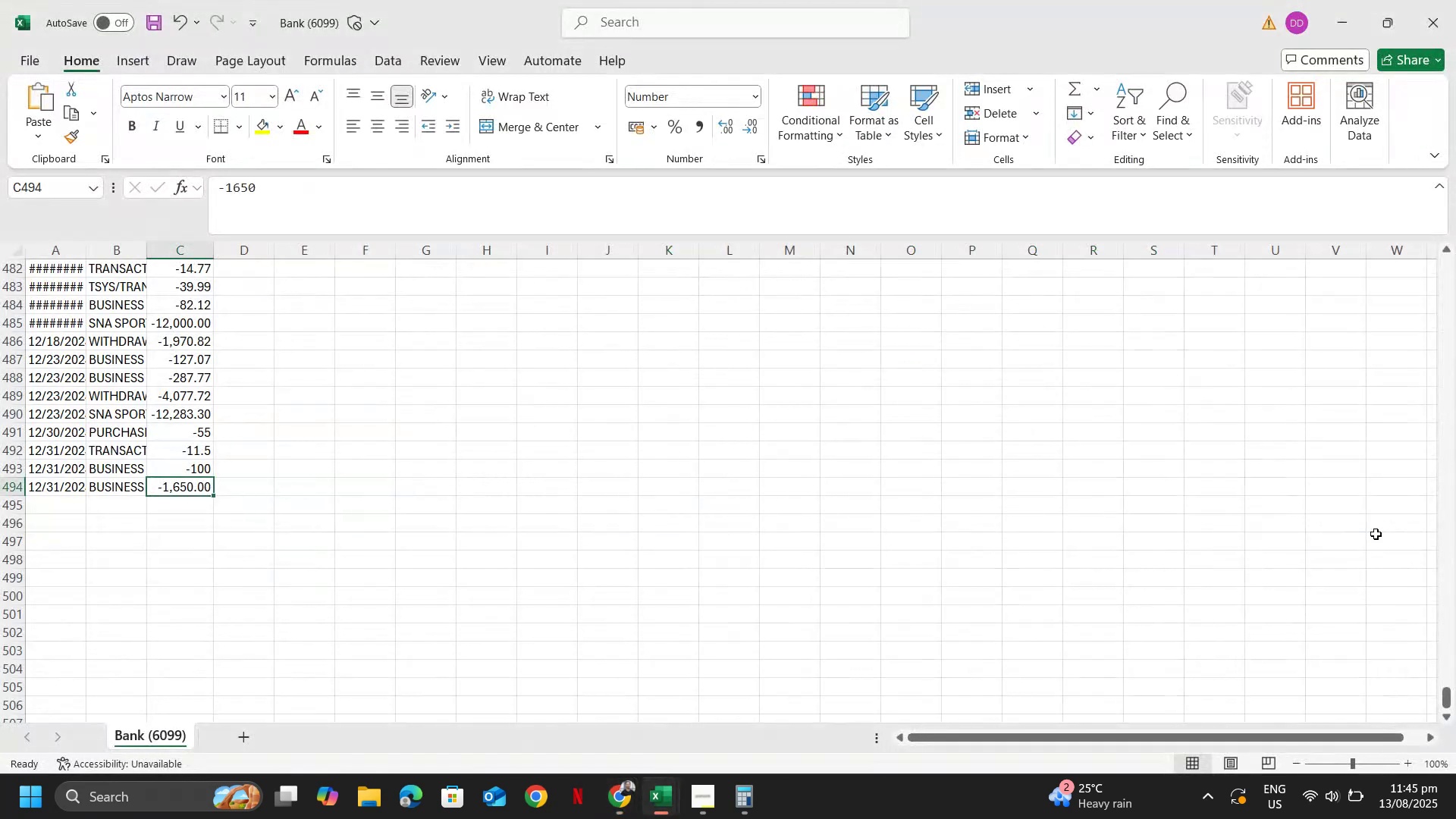 
key(Control+F)
 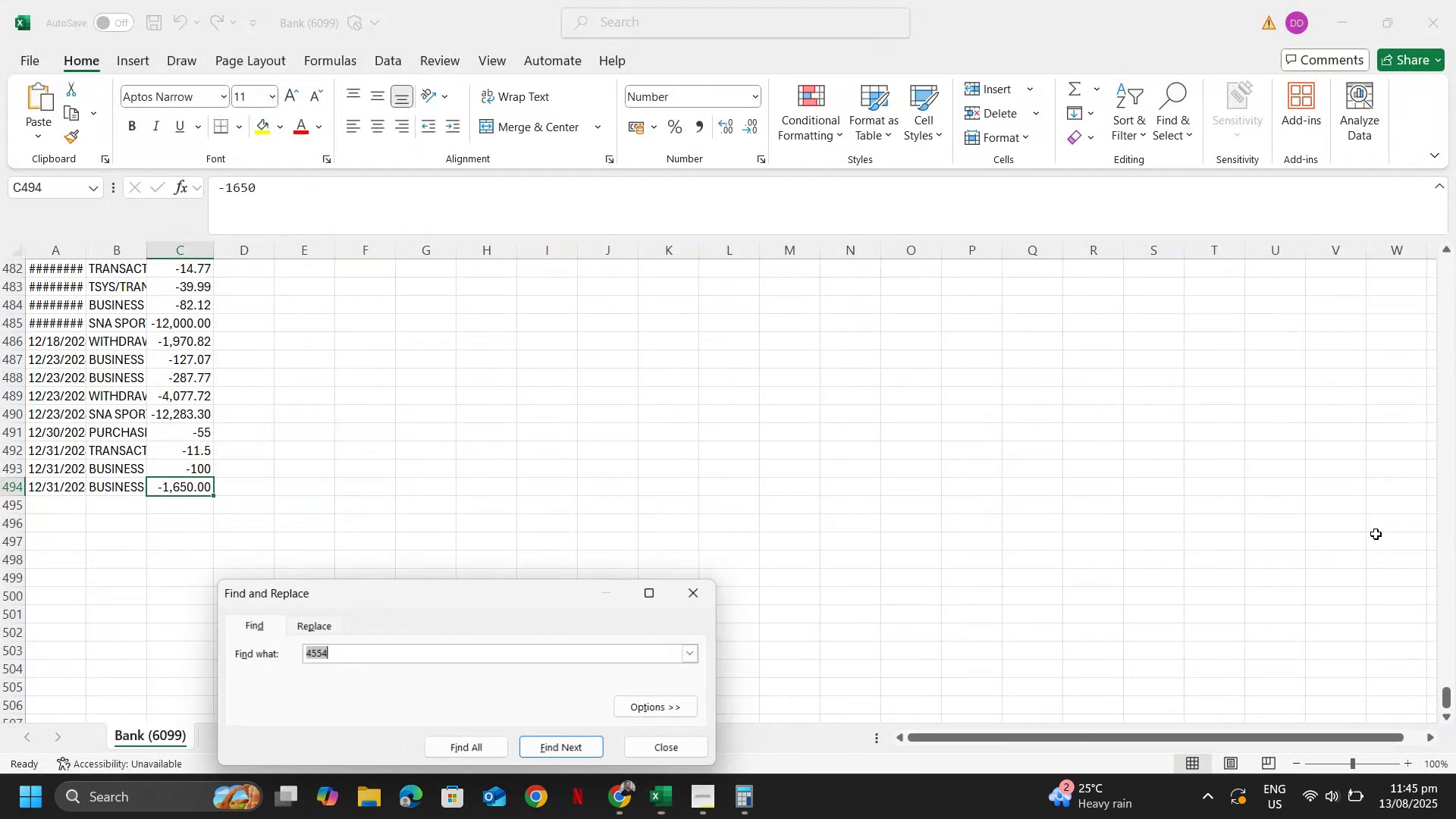 
key(Numpad3)
 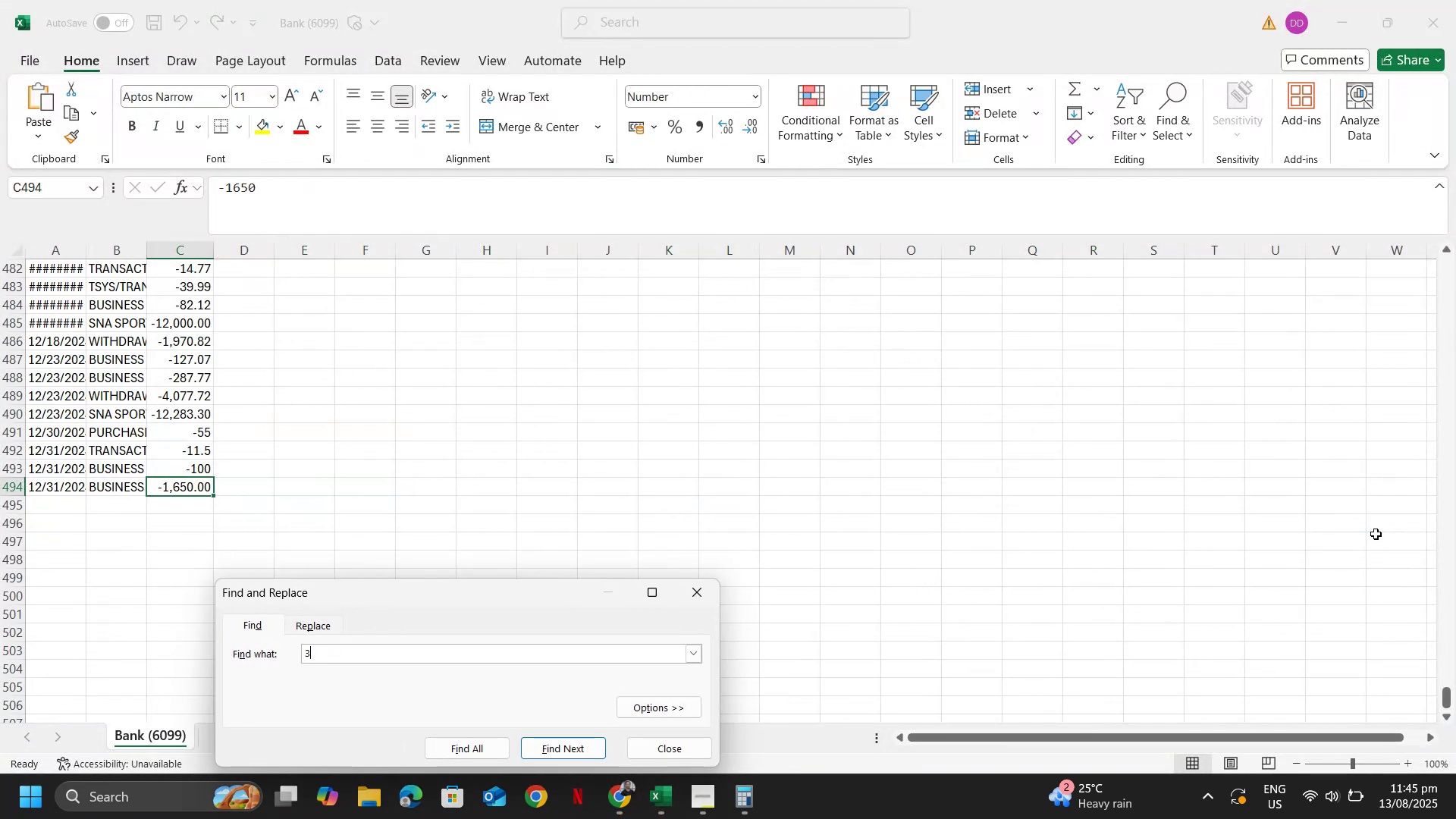 
key(Numpad2)
 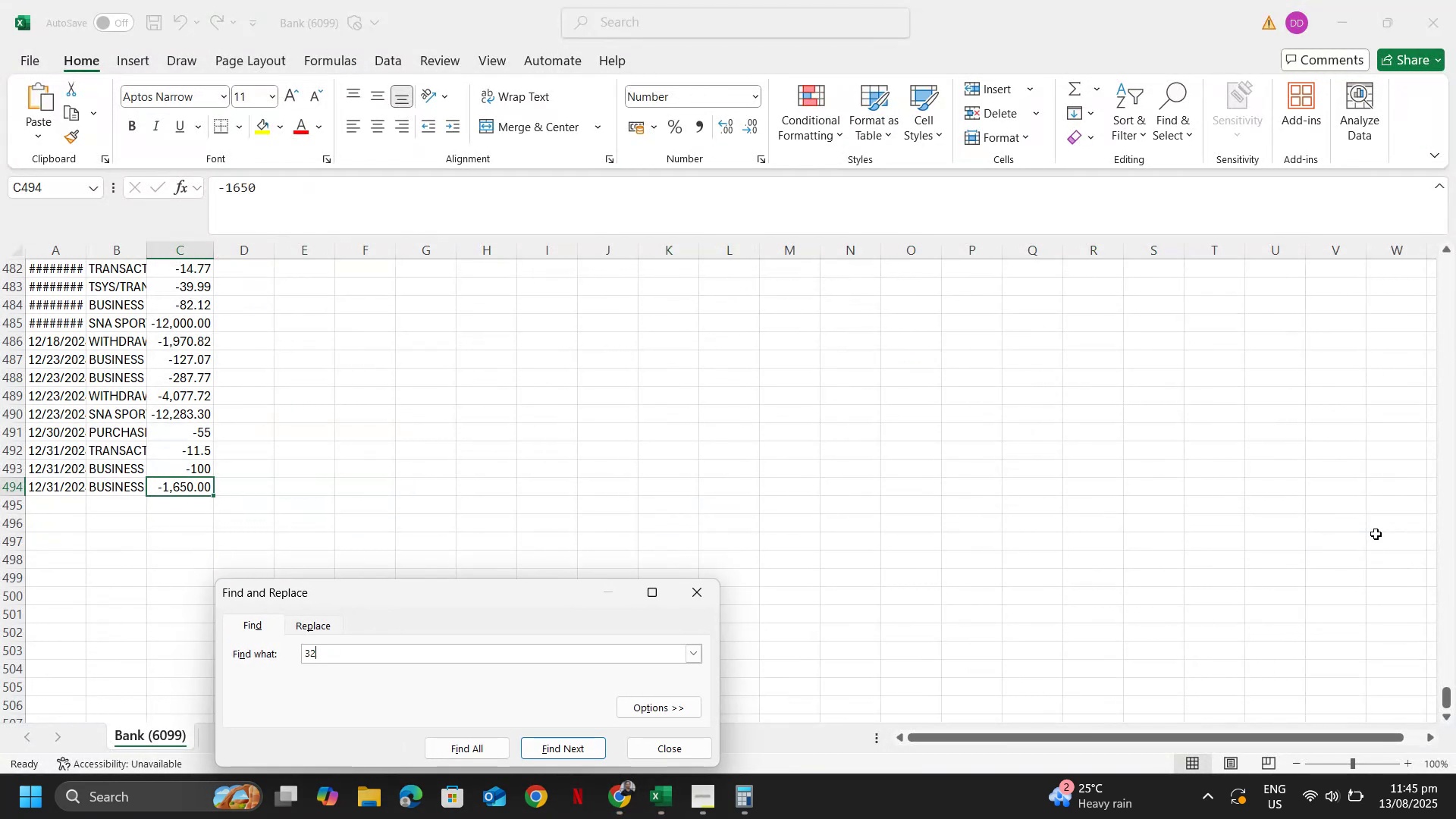 
key(Numpad6)
 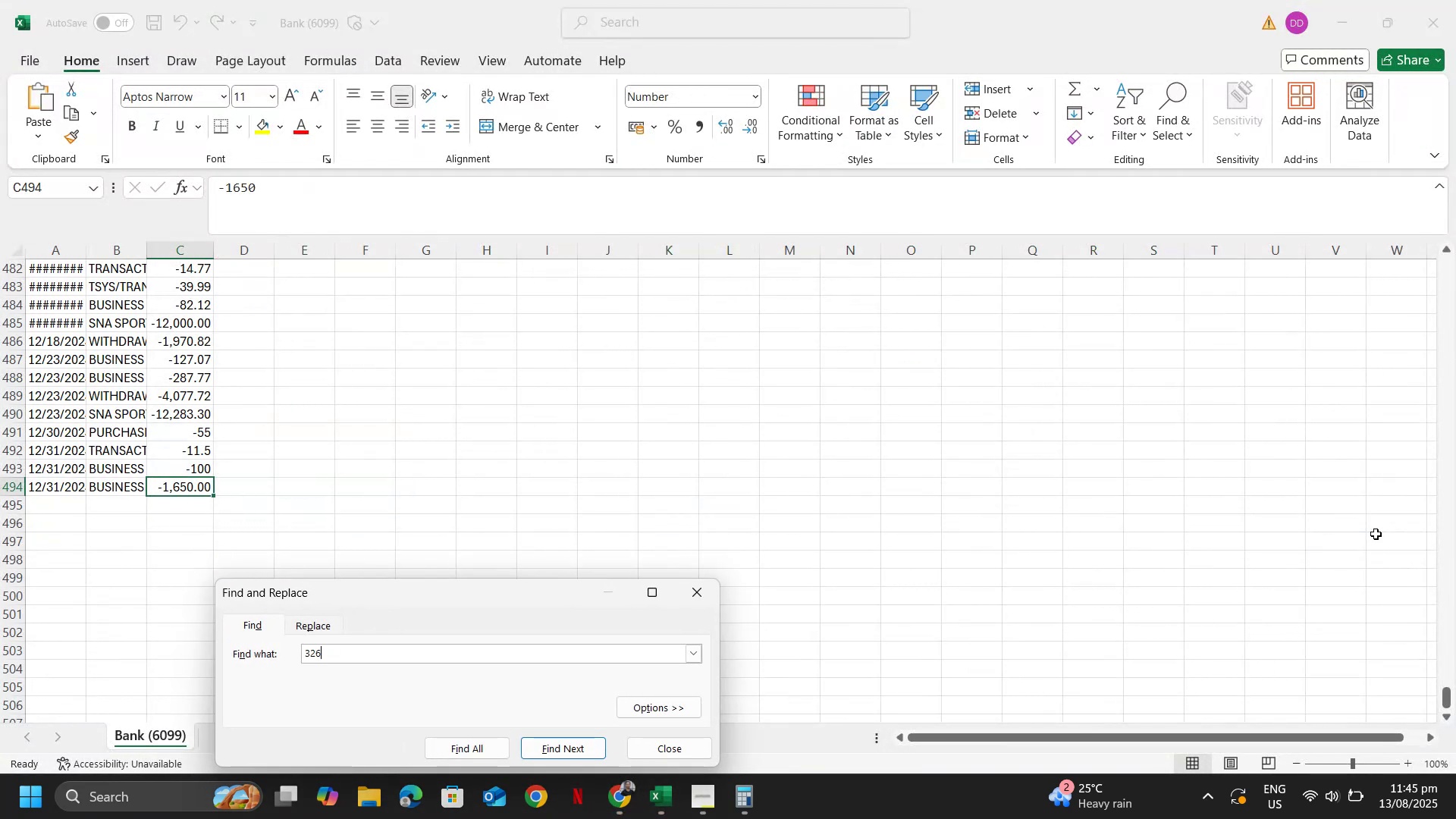 
key(NumpadDecimal)
 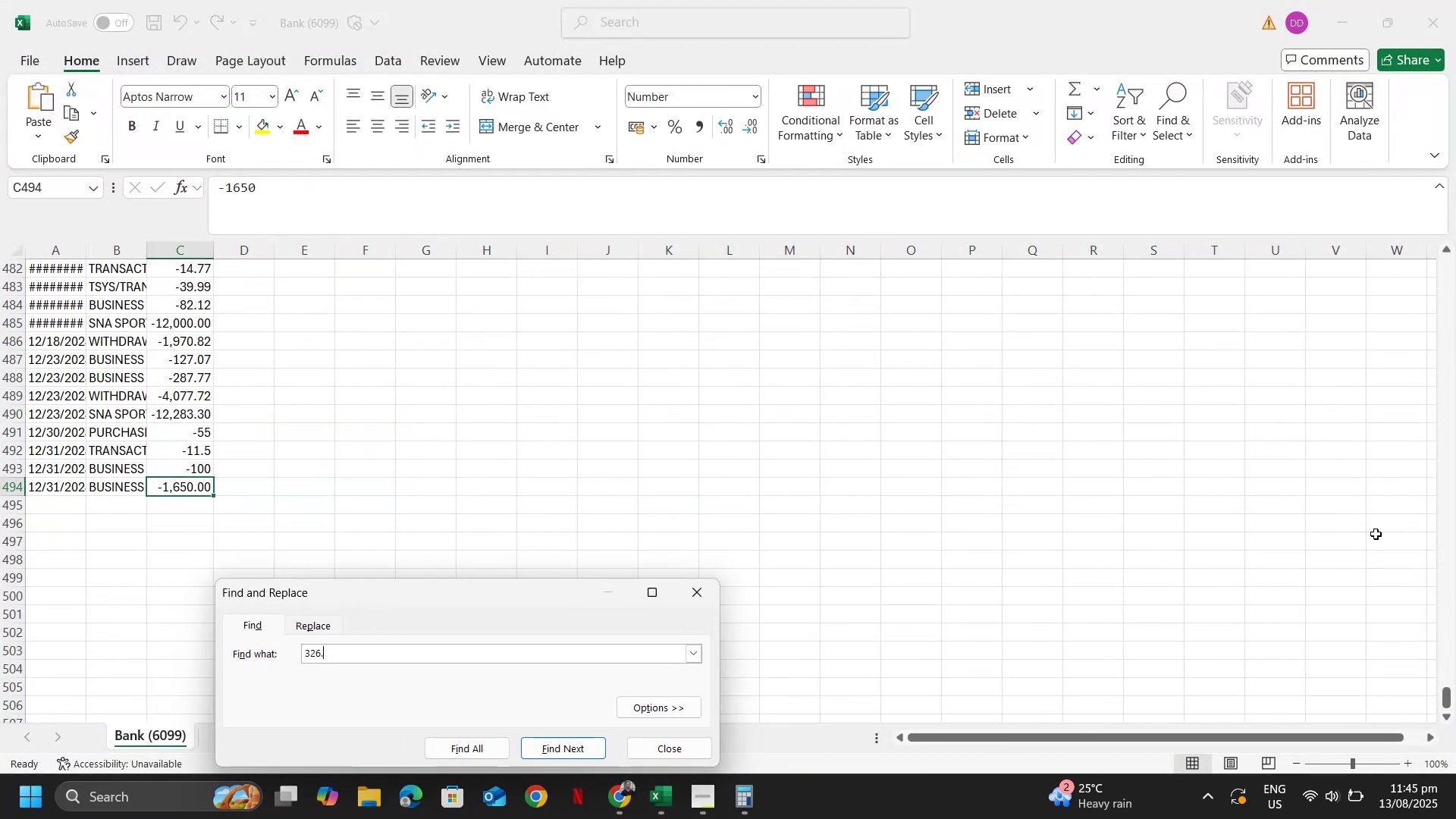 
key(NumpadEnter)
 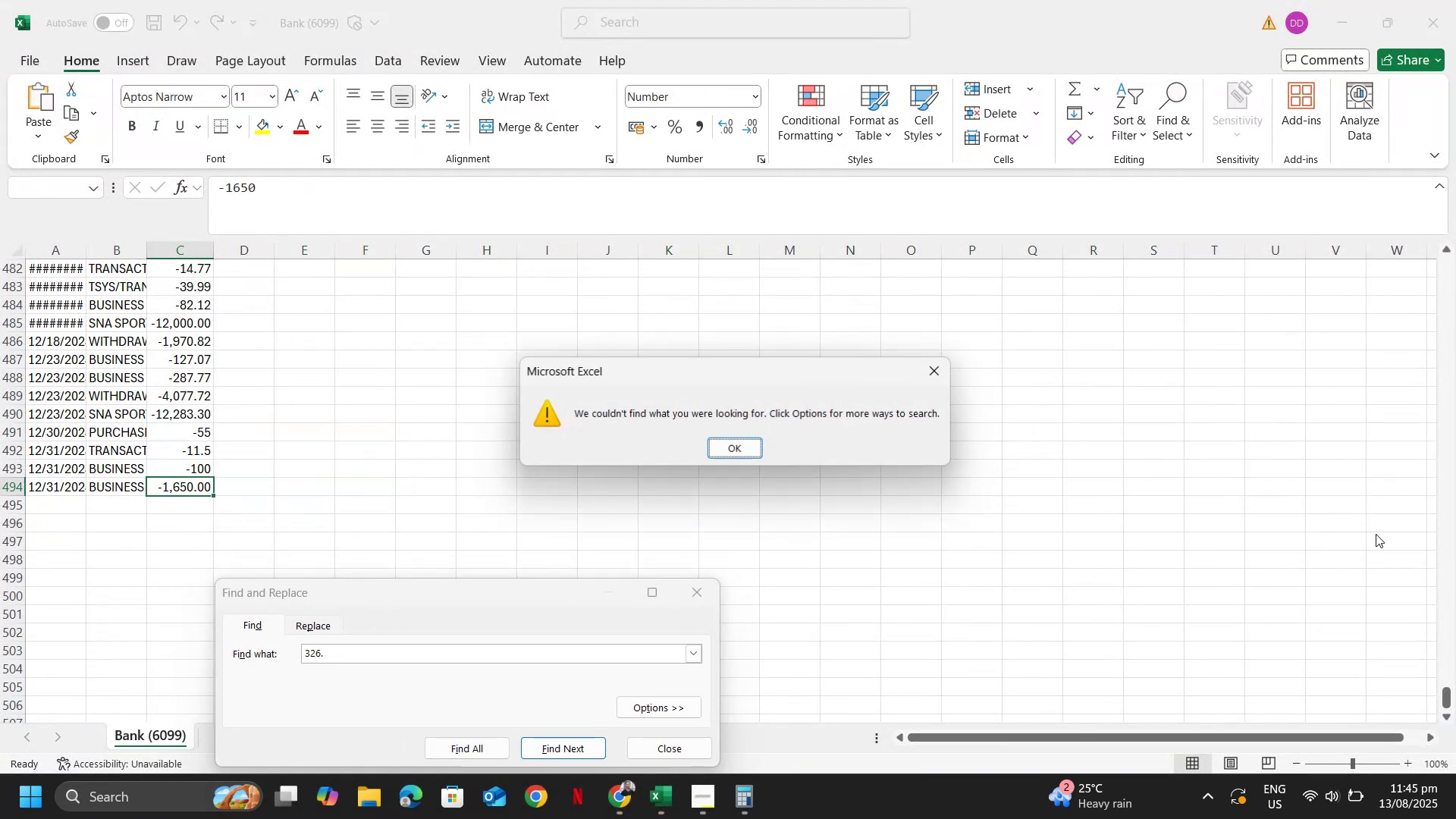 
key(Escape)
 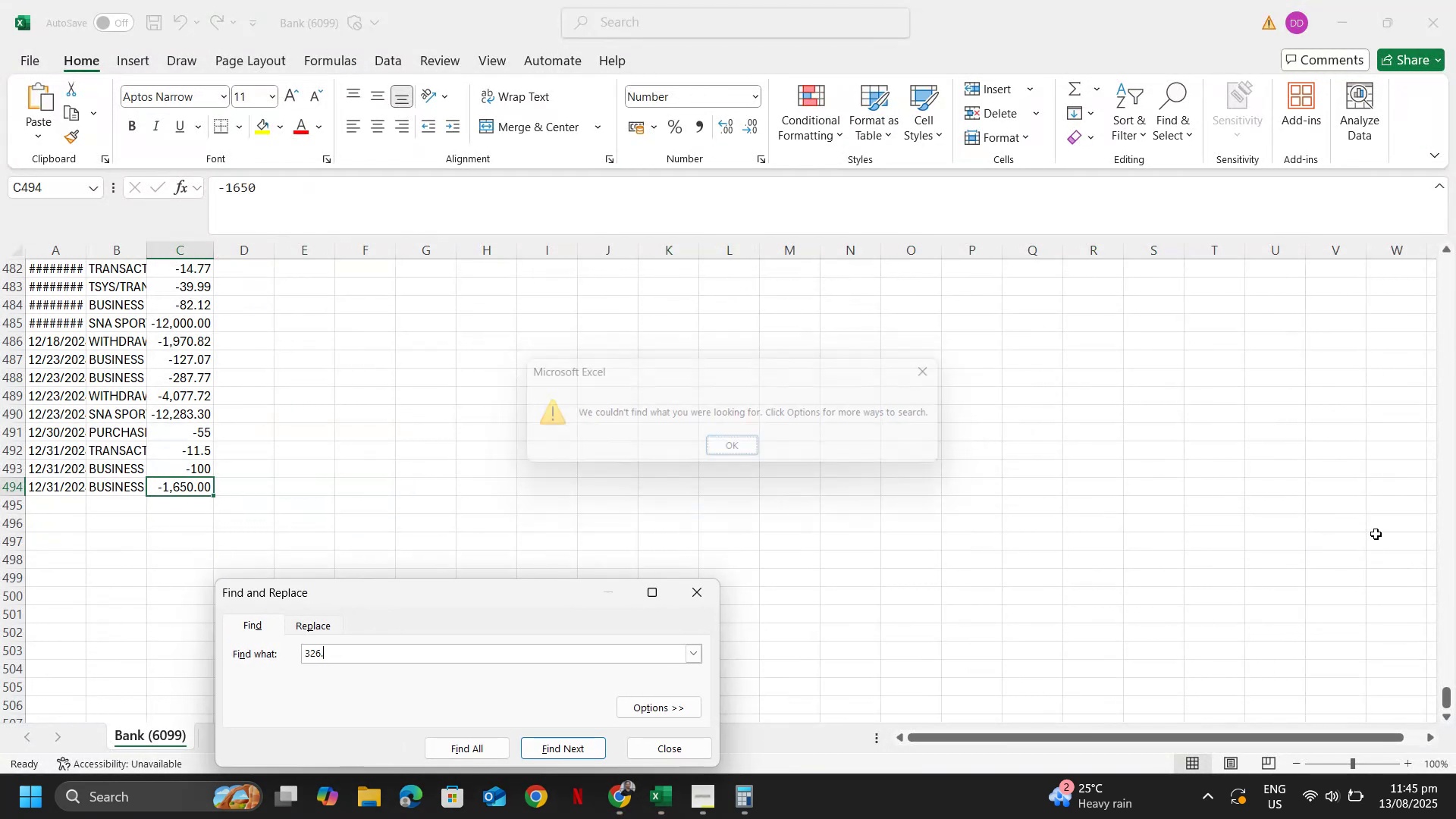 
key(Escape)
 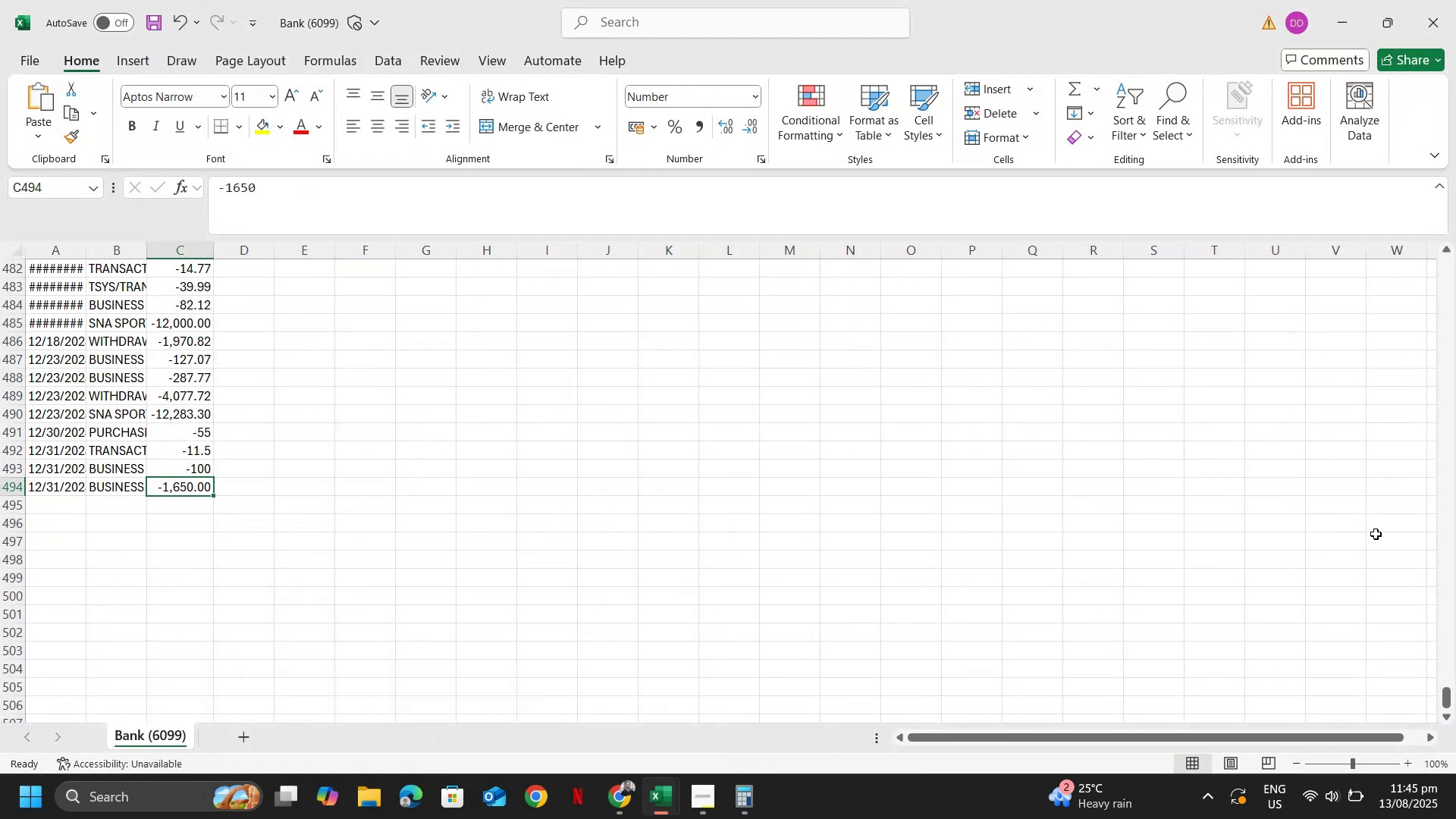 
key(Alt+AltLeft)
 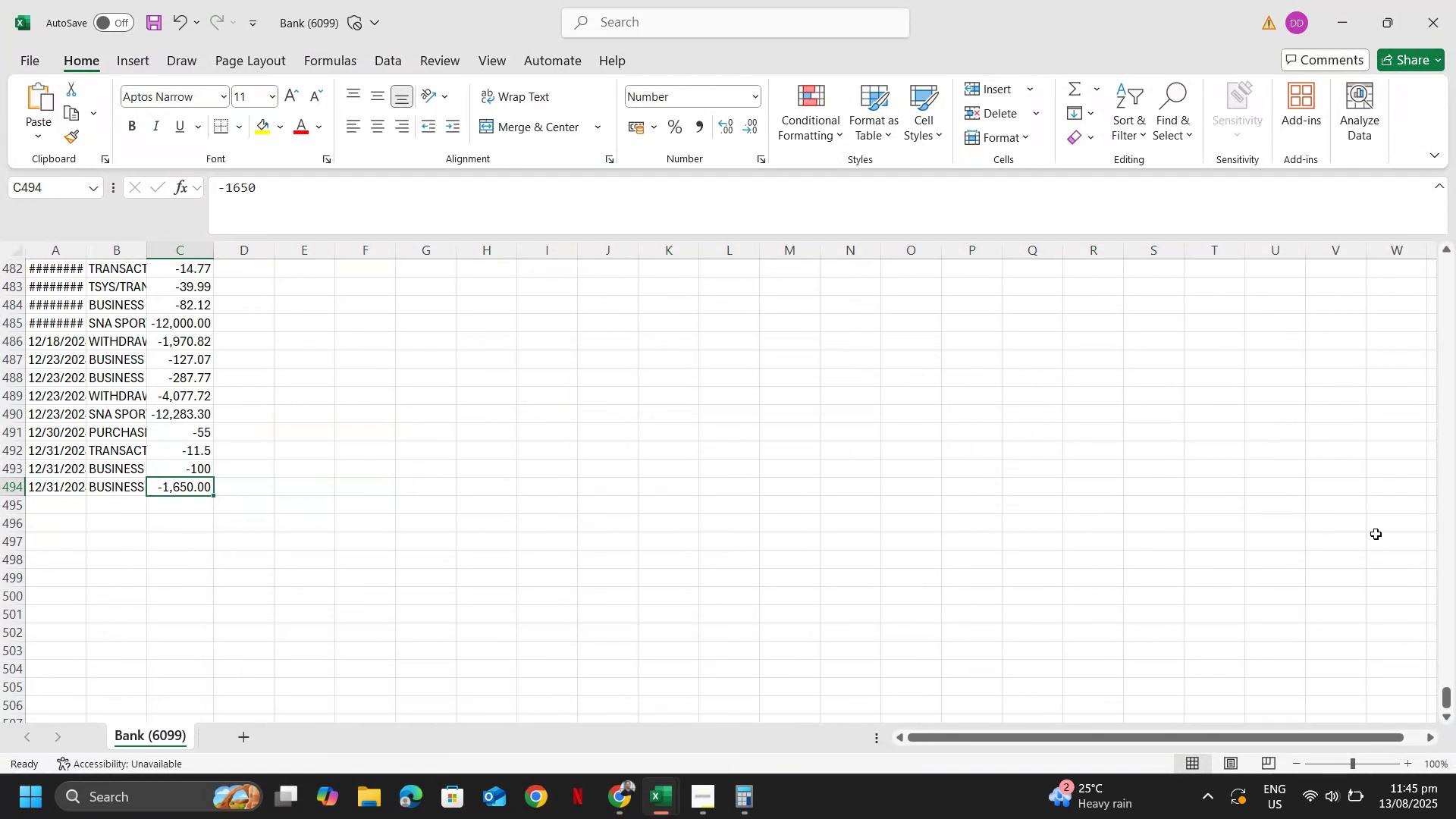 
key(Alt+Tab)
 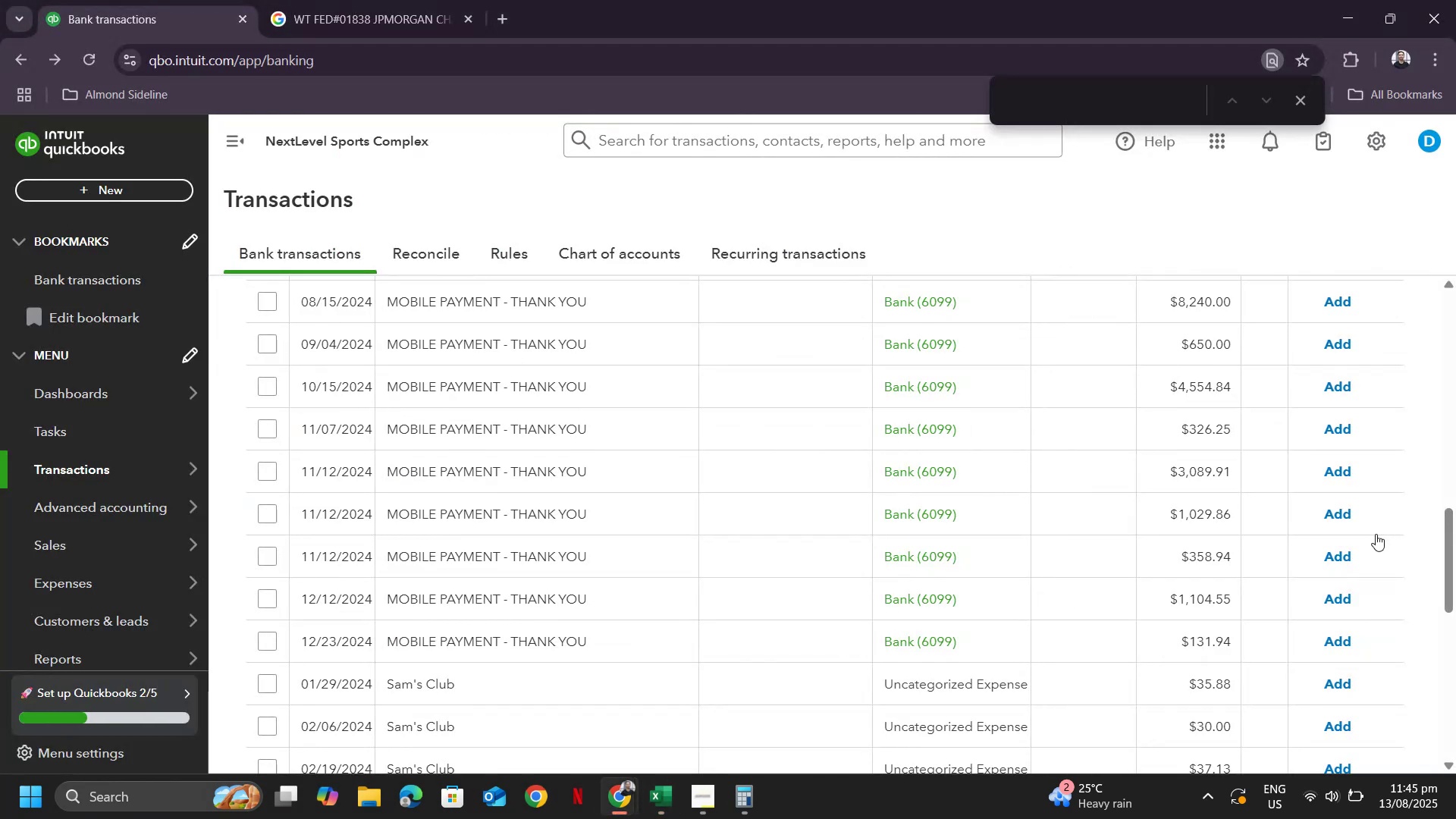 
key(Alt+AltLeft)
 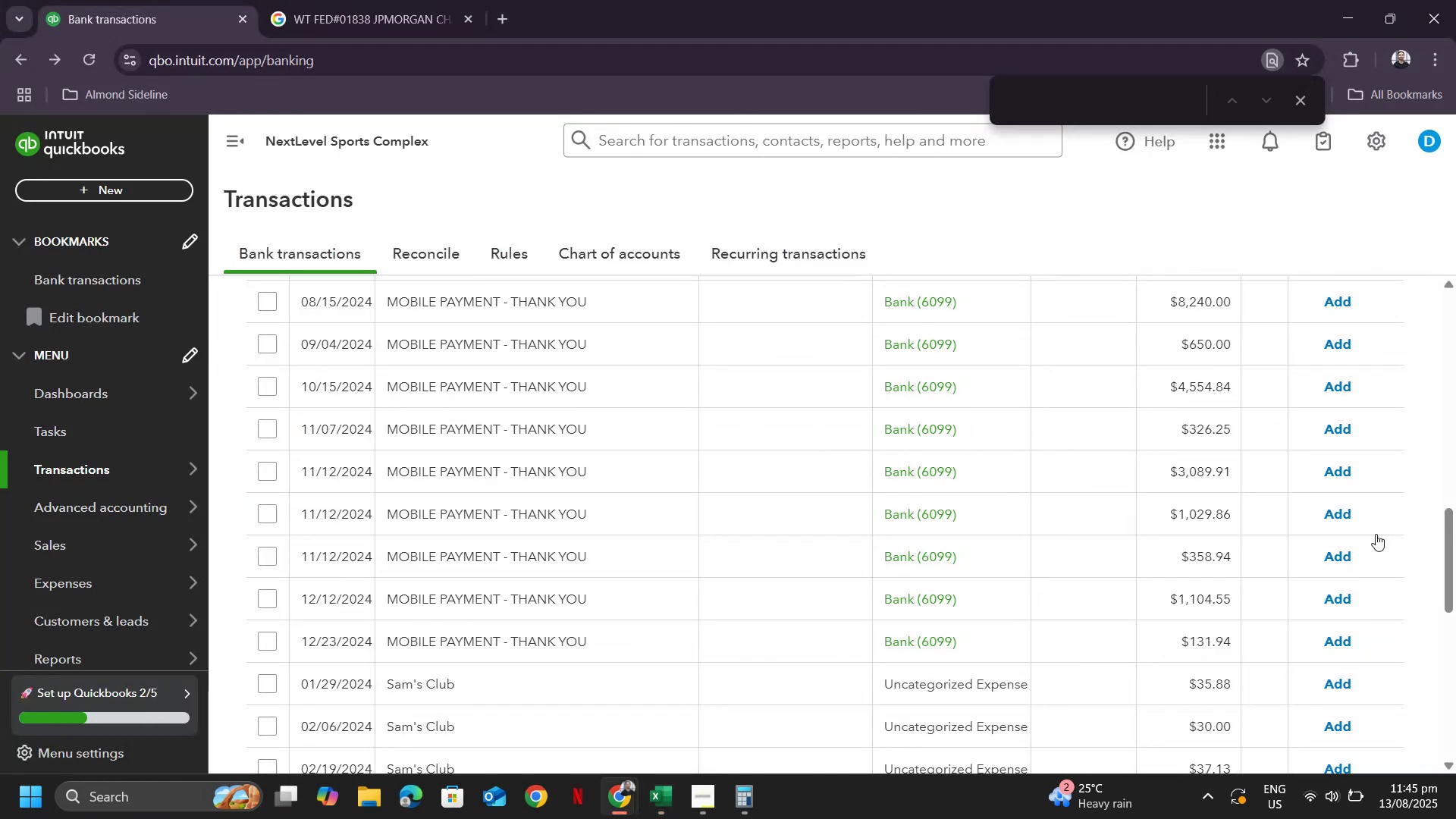 
key(Alt+Tab)
 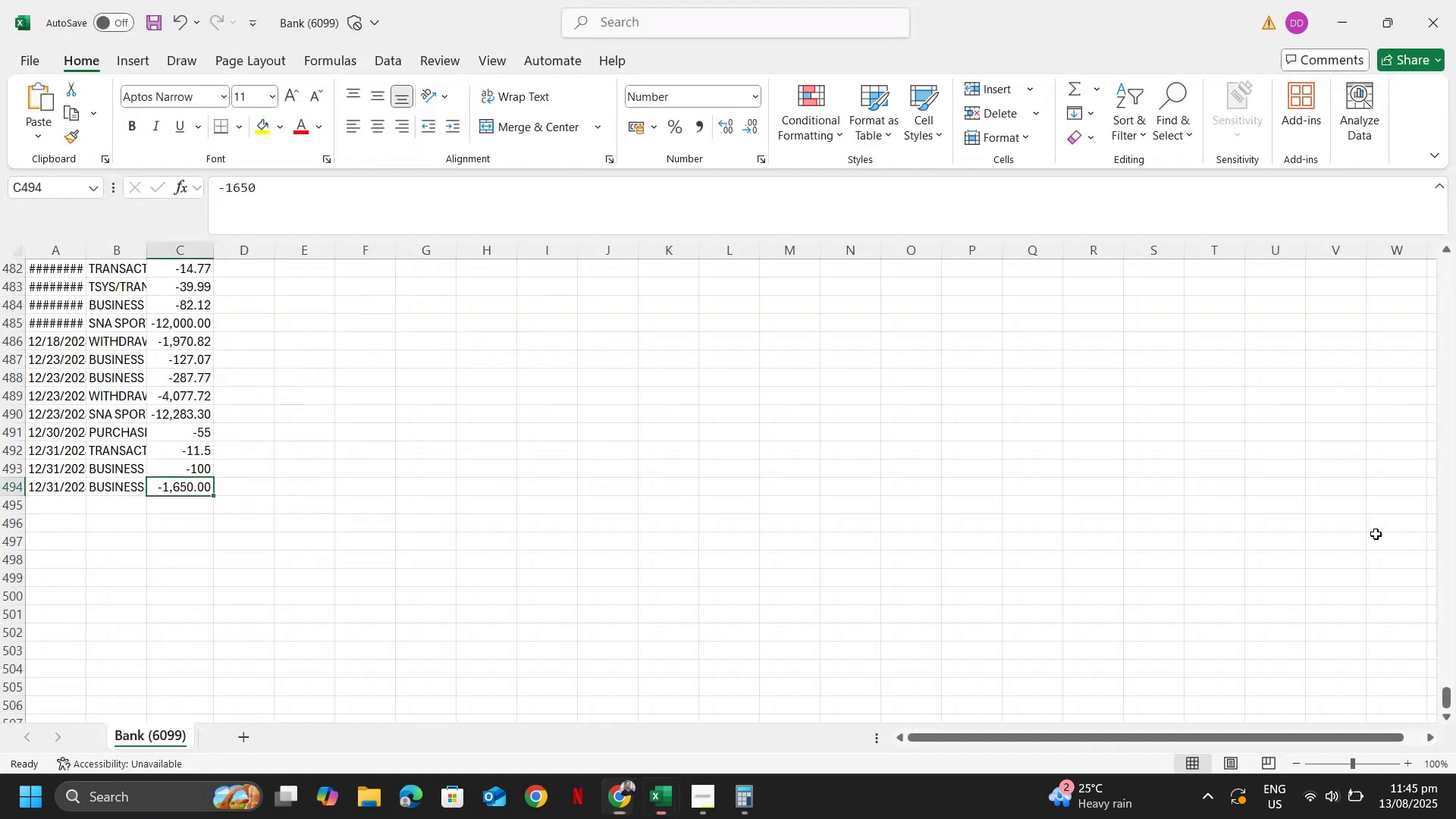 
key(Control+ControlLeft)
 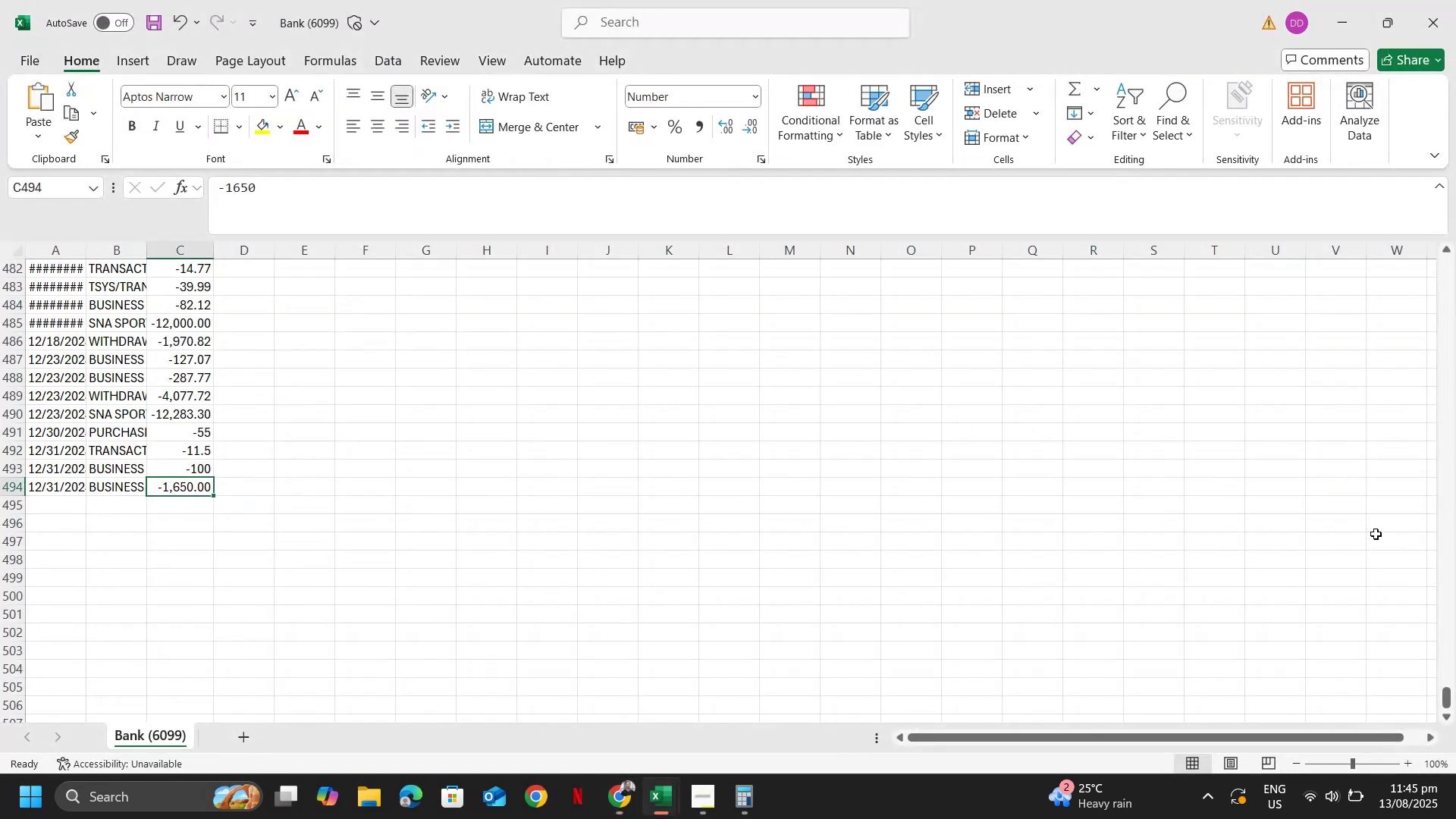 
key(Control+F)
 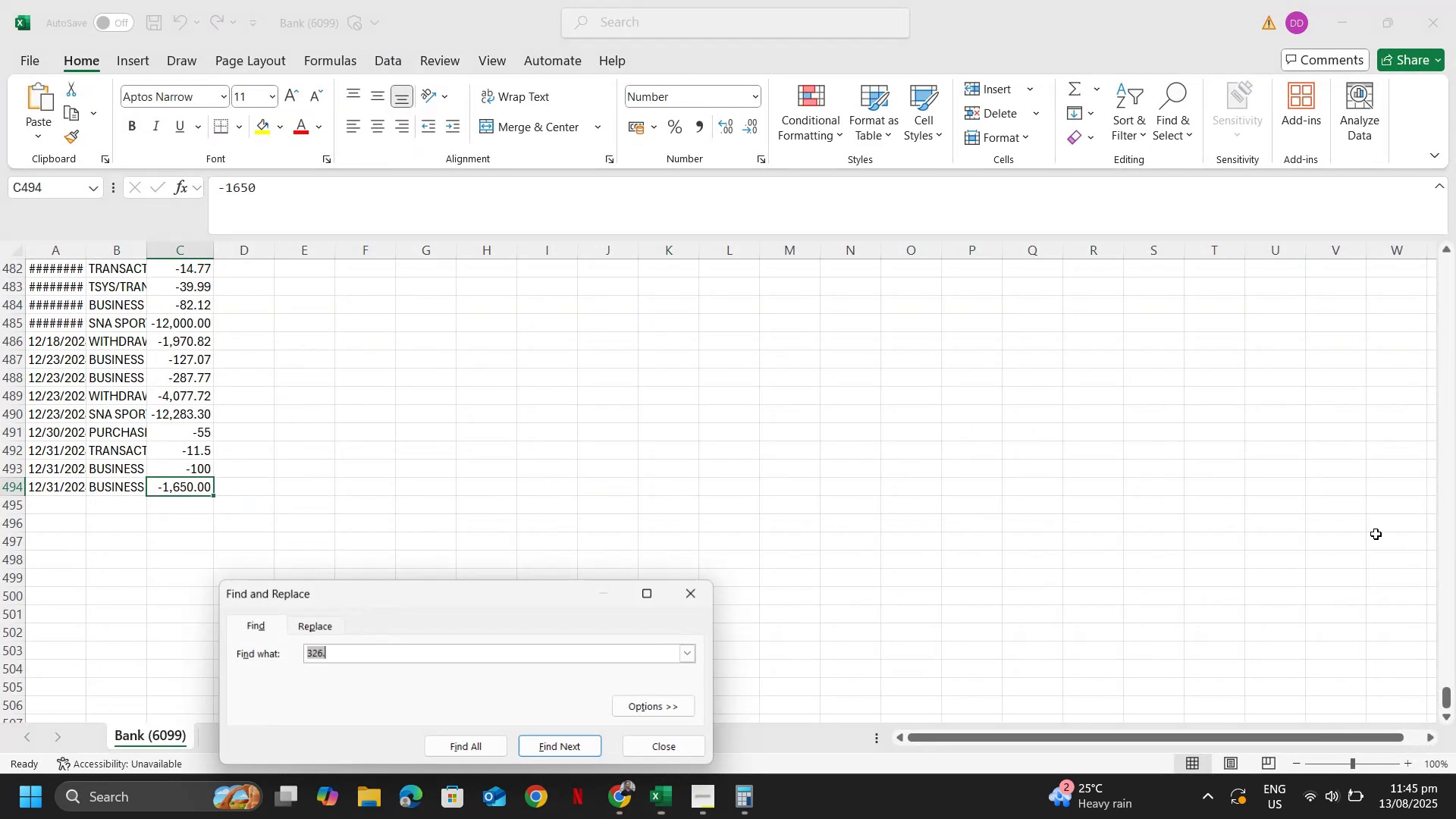 
key(Numpad3)
 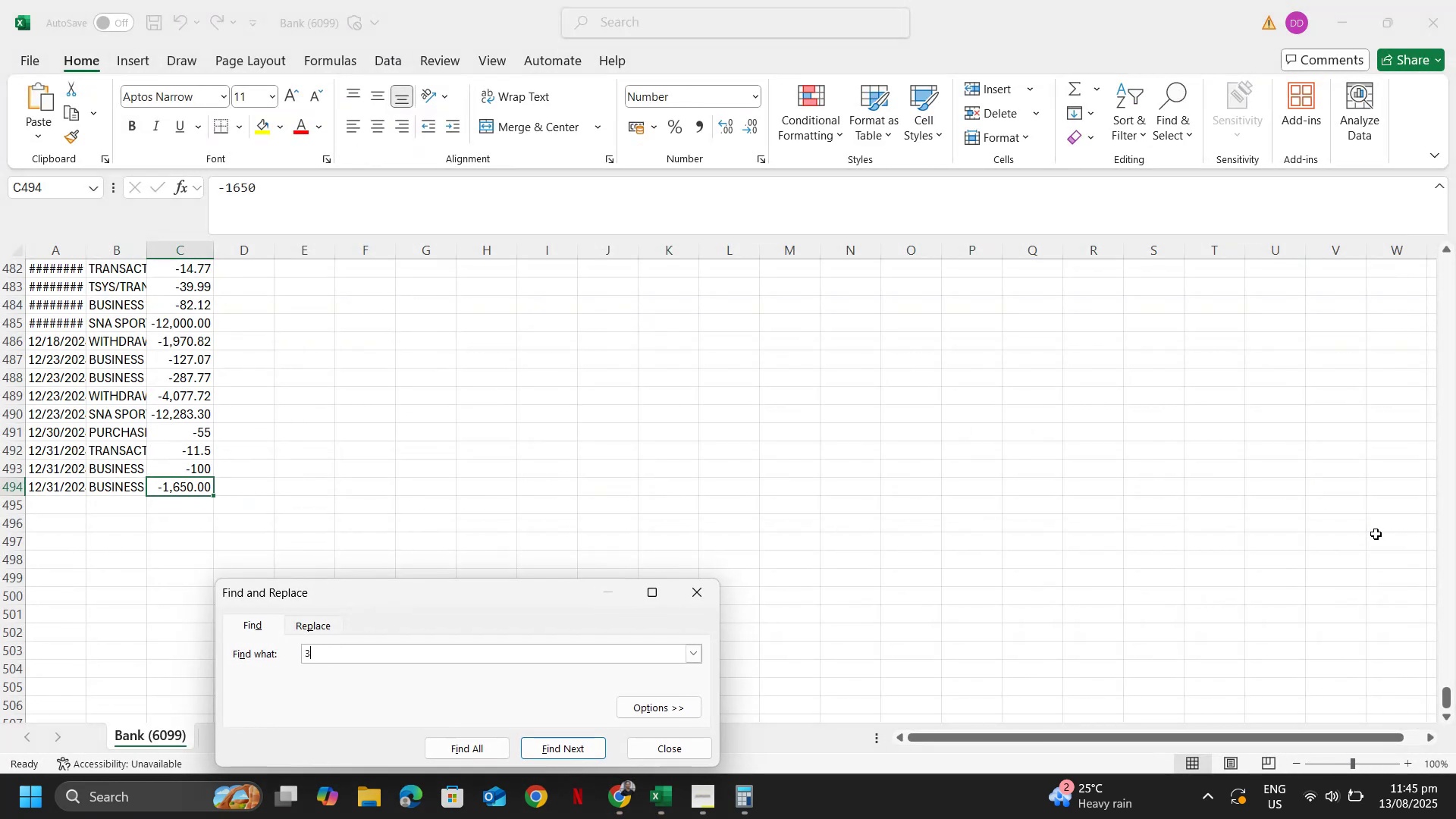 
key(Numpad0)
 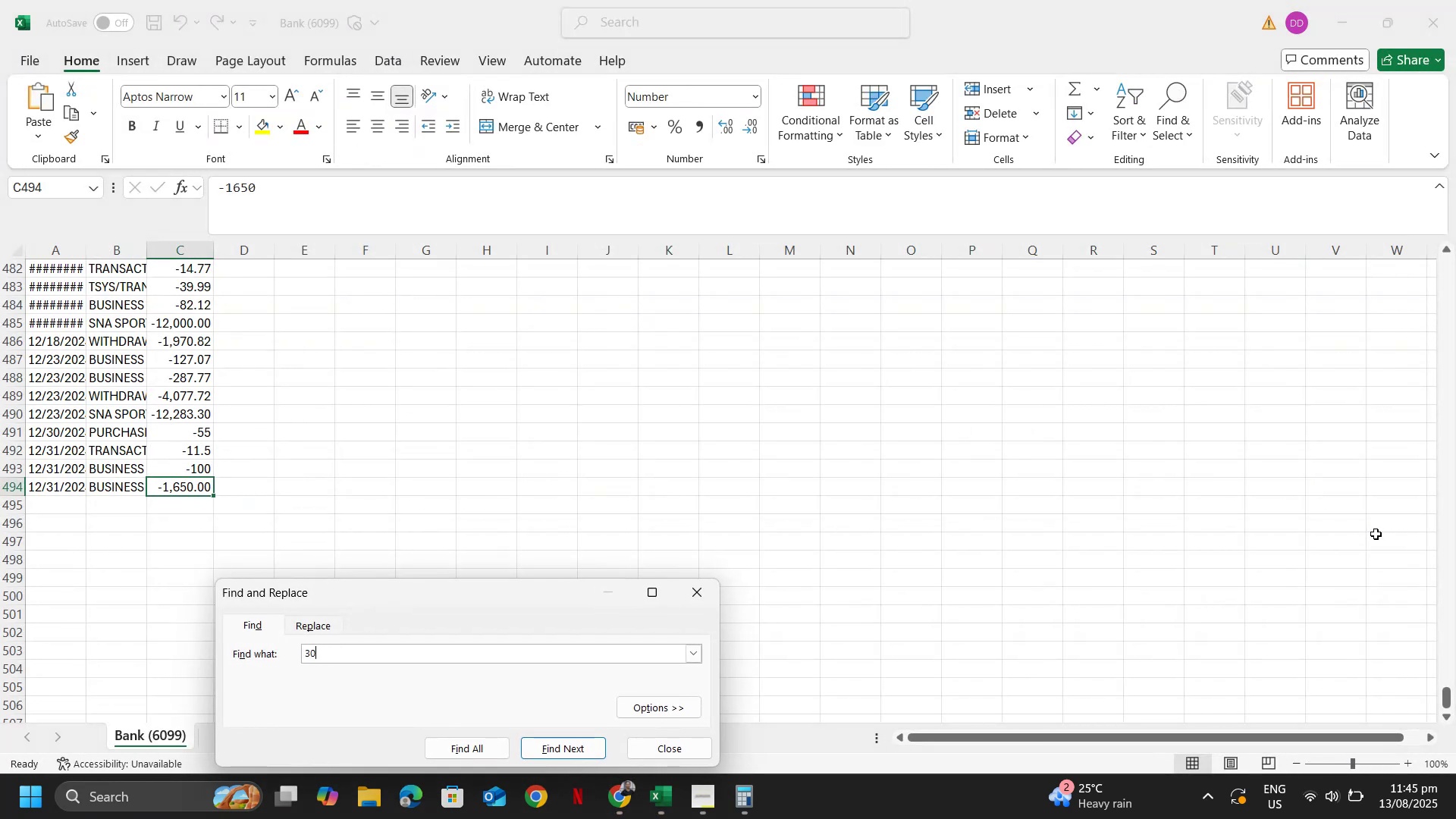 
key(Numpad8)
 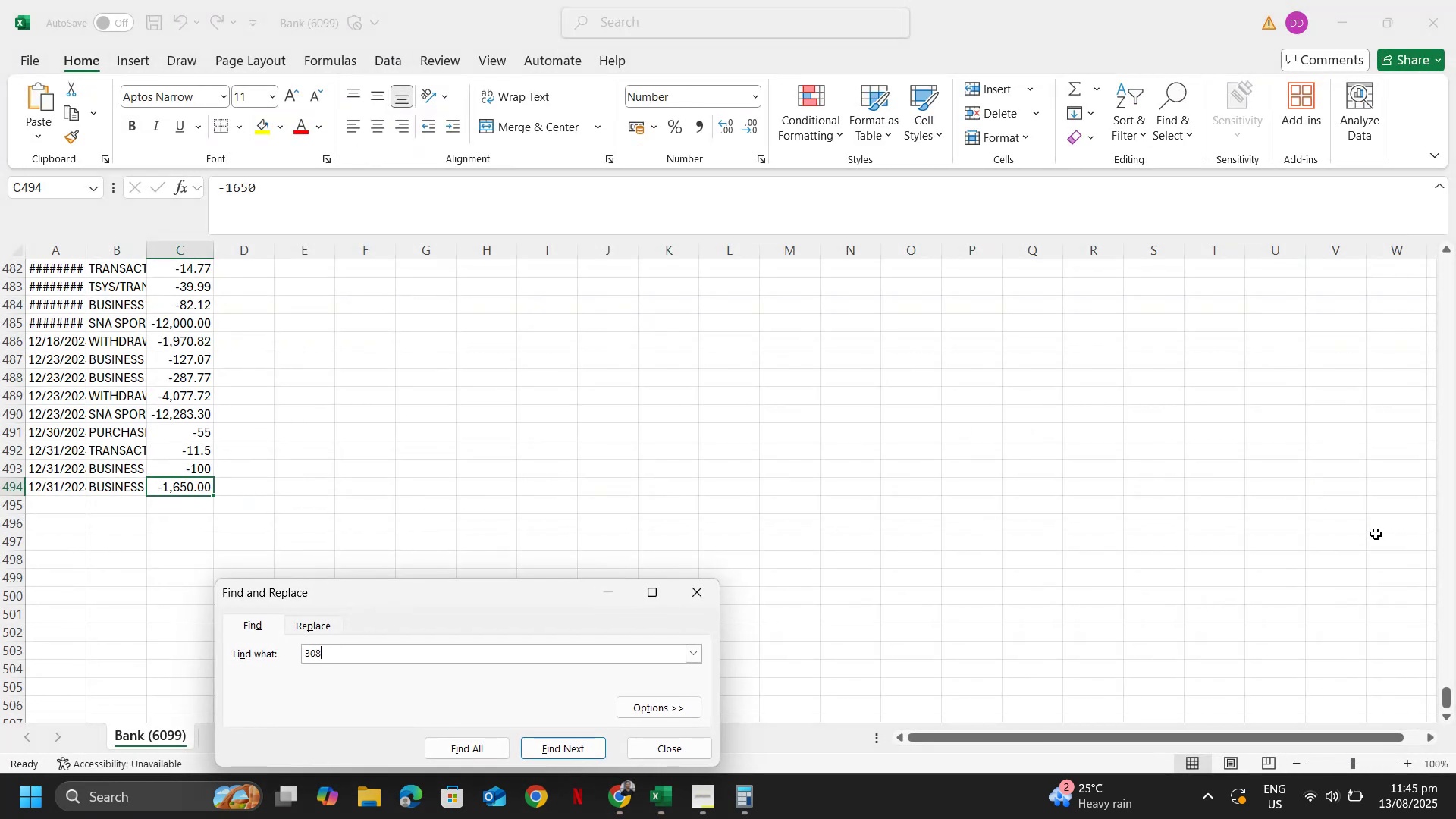 
key(Numpad9)
 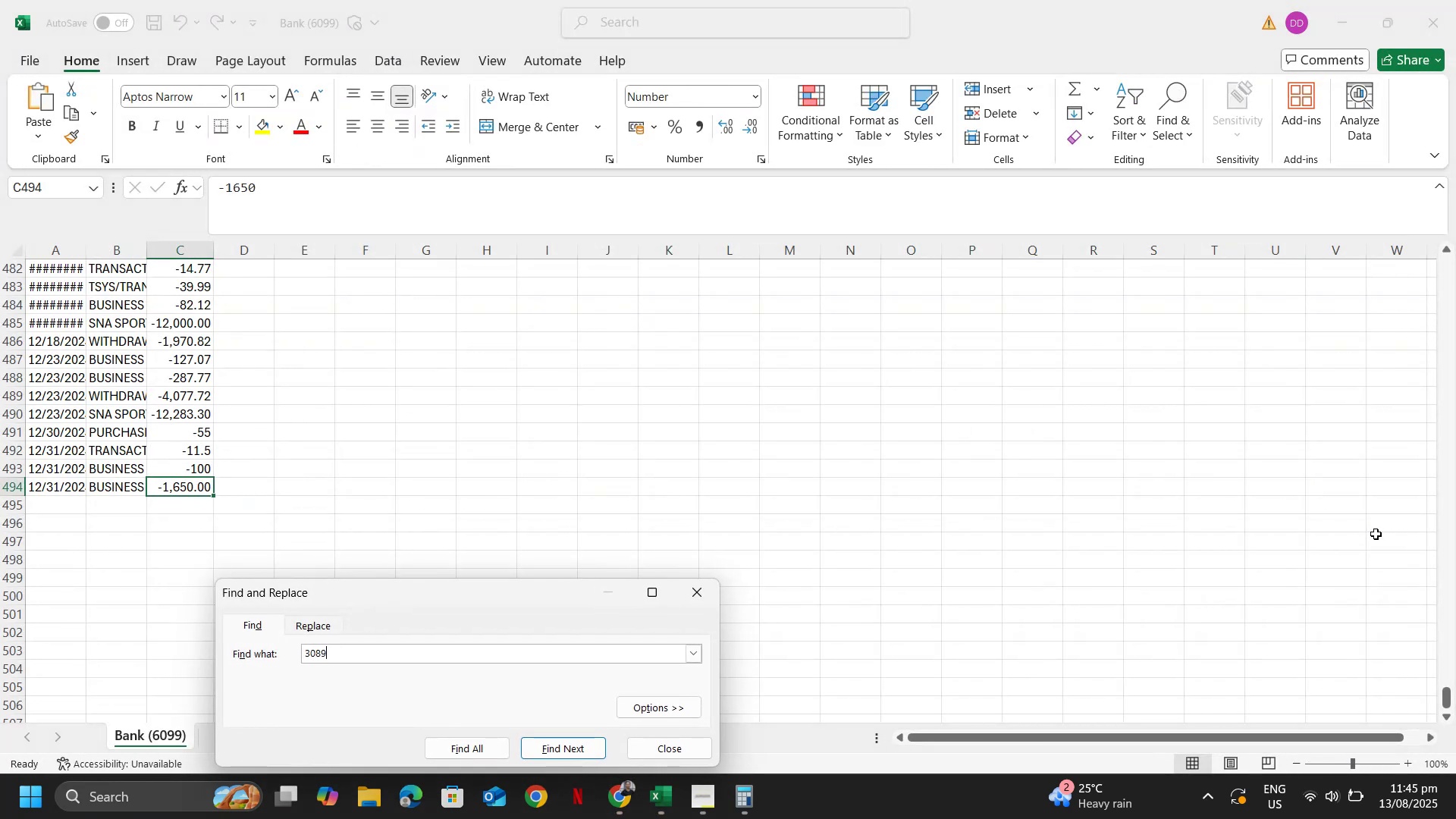 
key(NumpadEnter)
 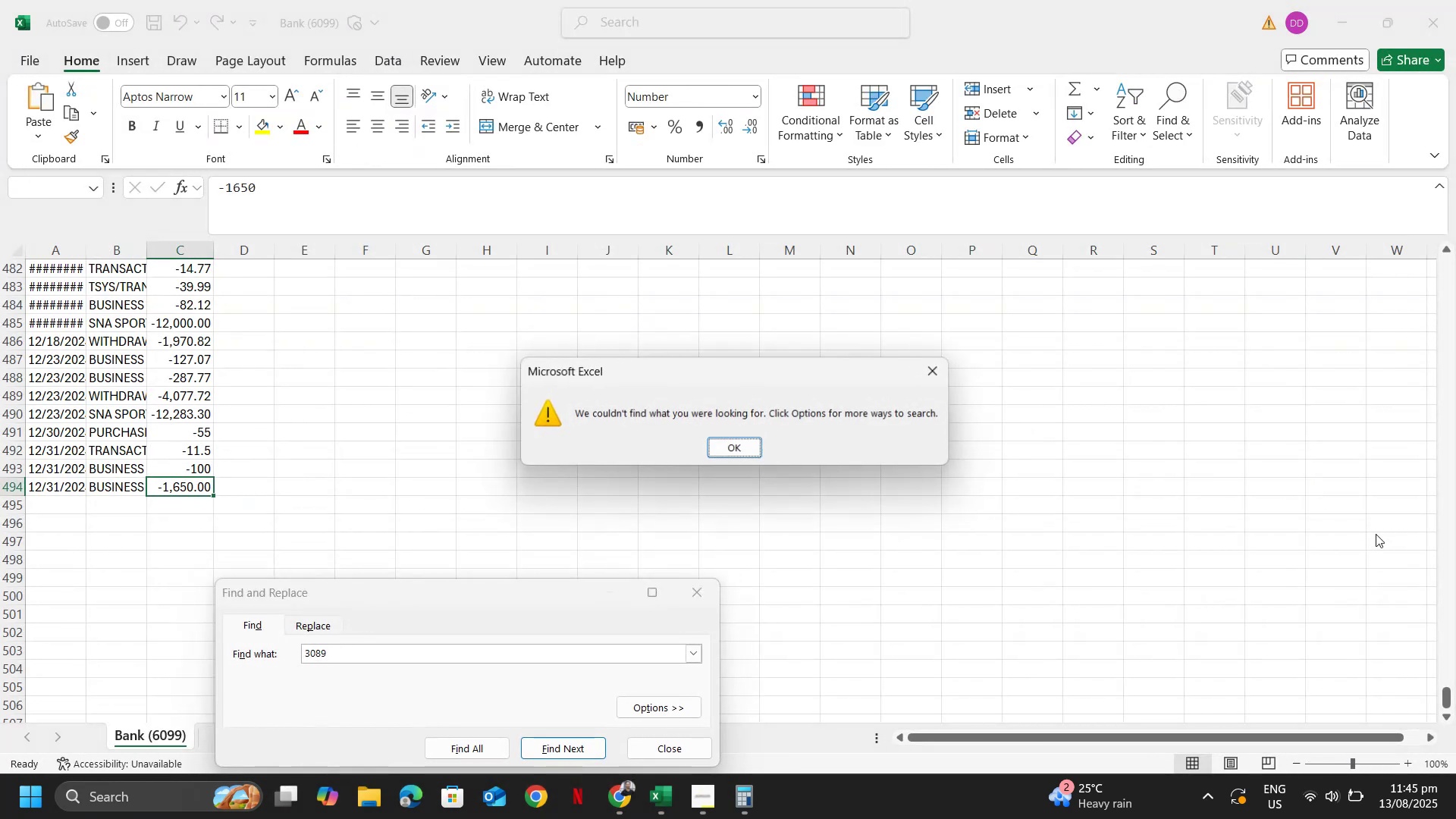 
key(Escape)
 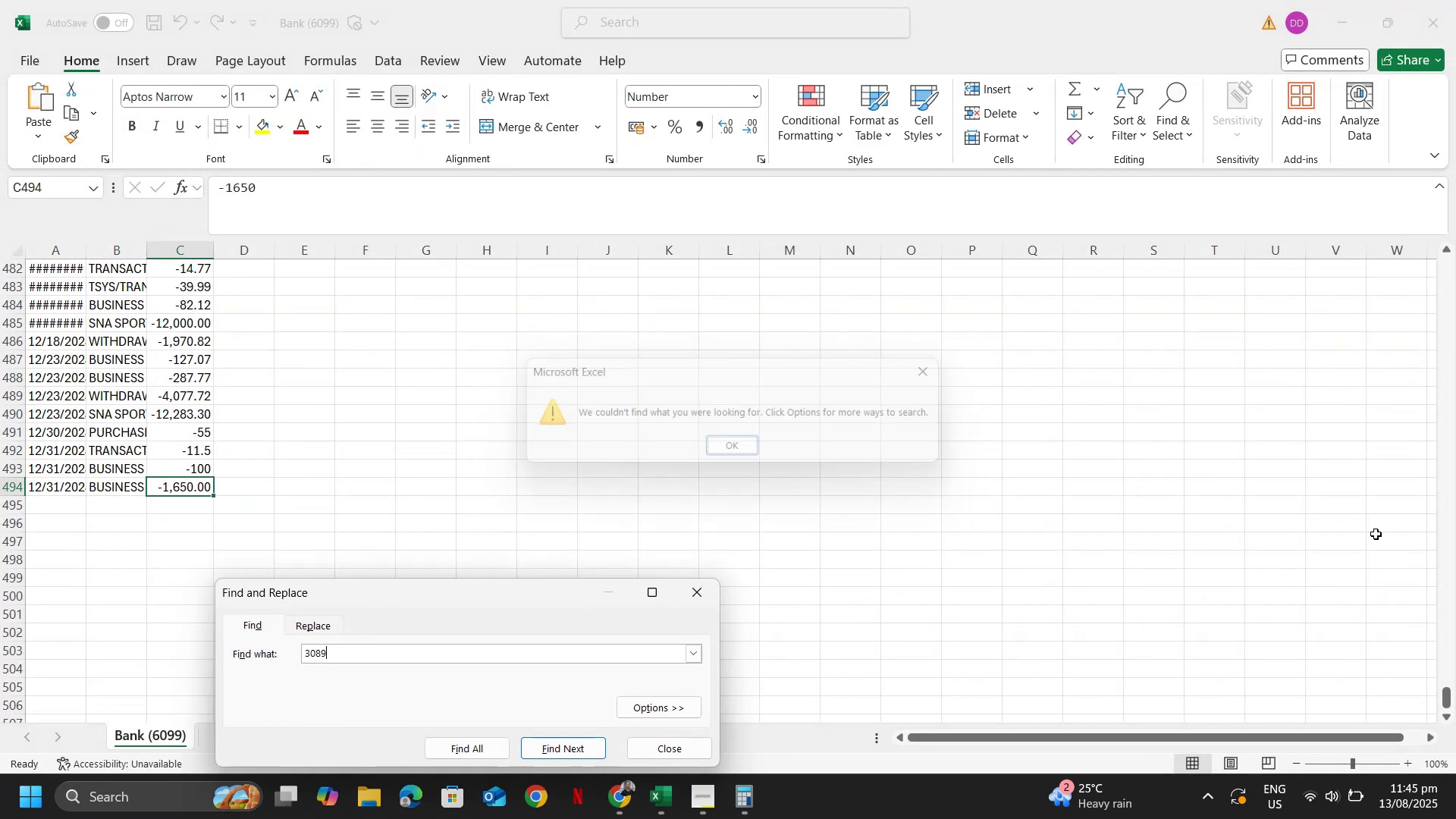 
key(Escape)
 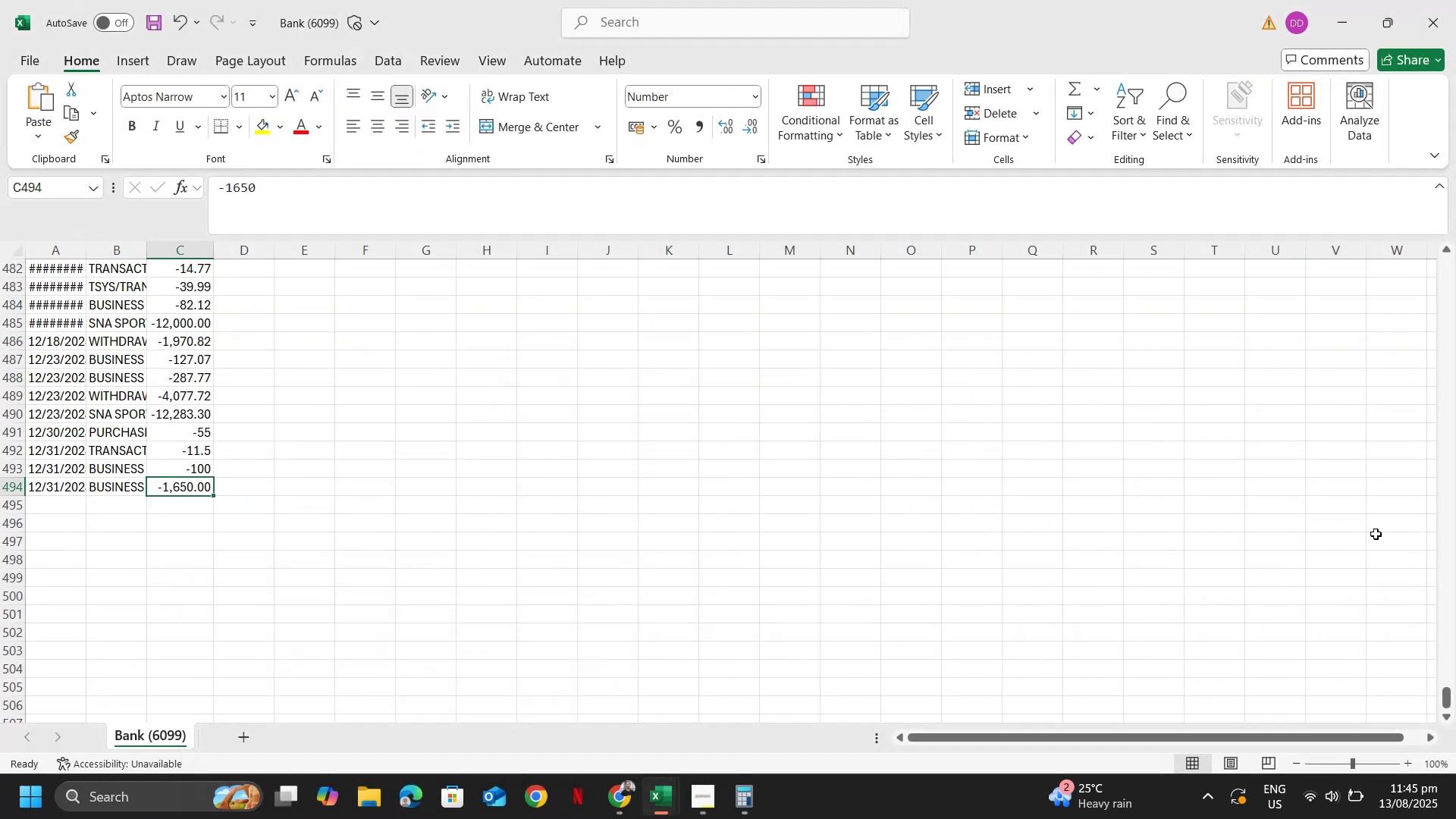 
key(Alt+AltLeft)
 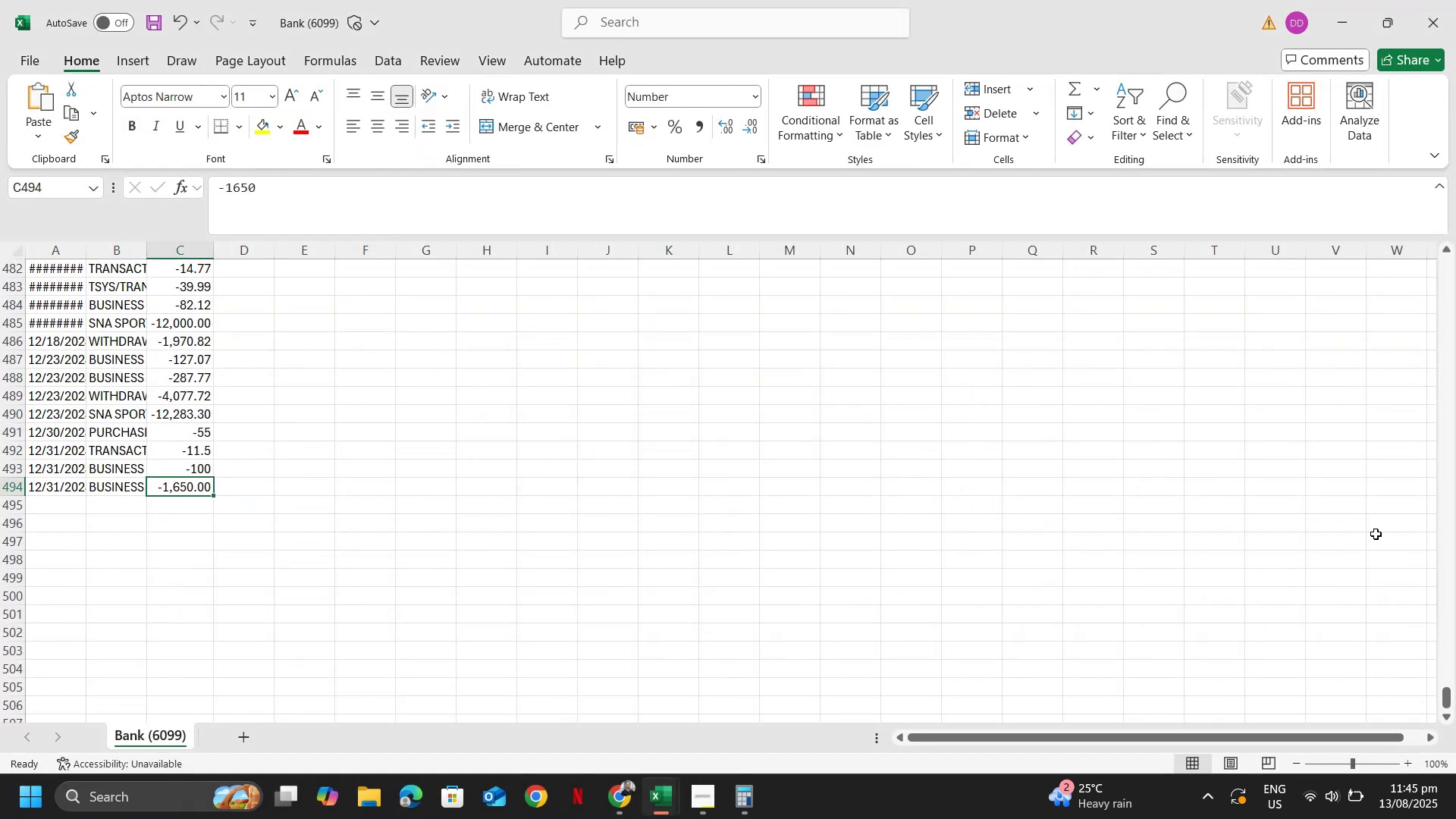 
key(Alt+Tab)
 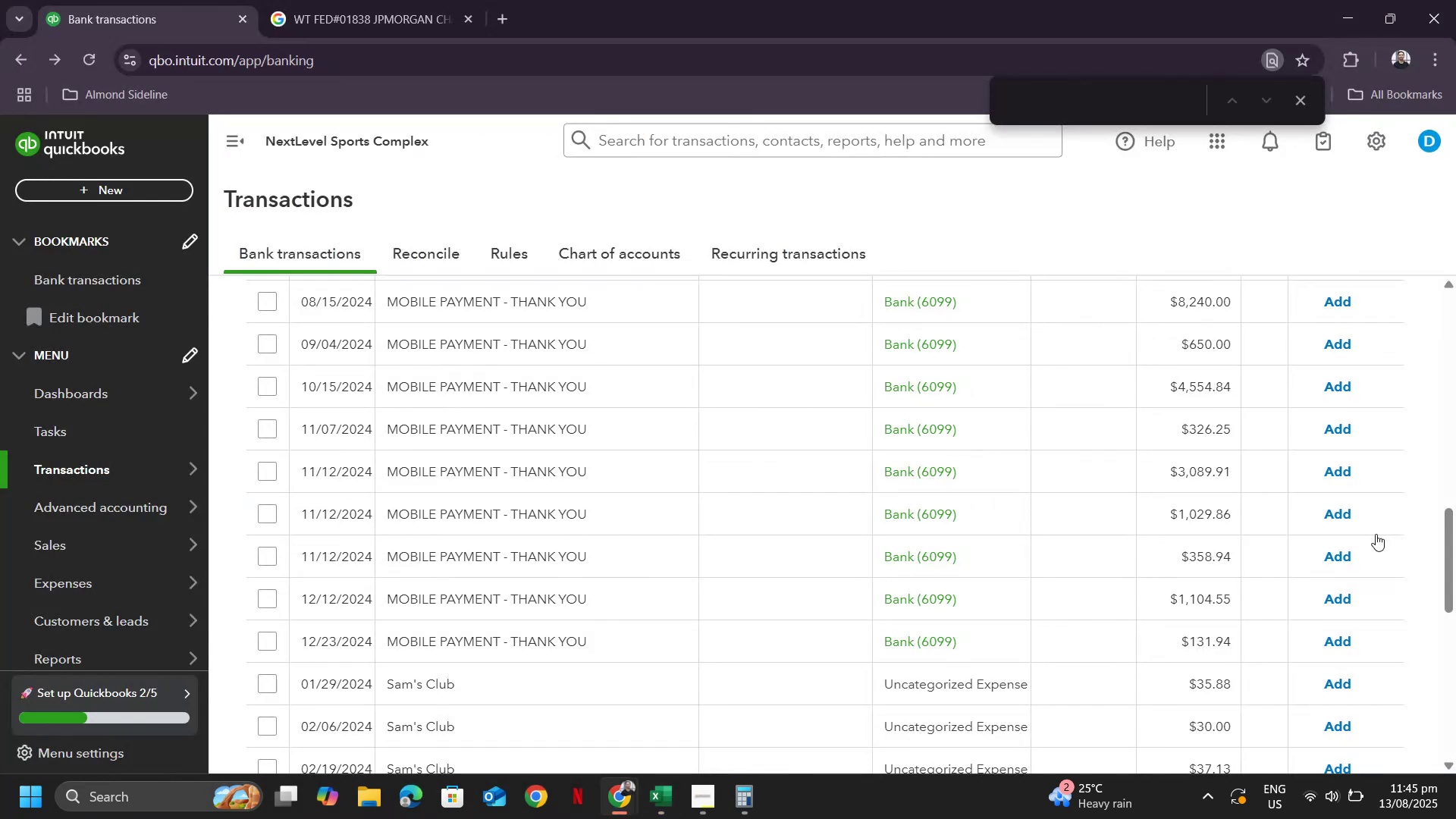 
key(Alt+AltLeft)
 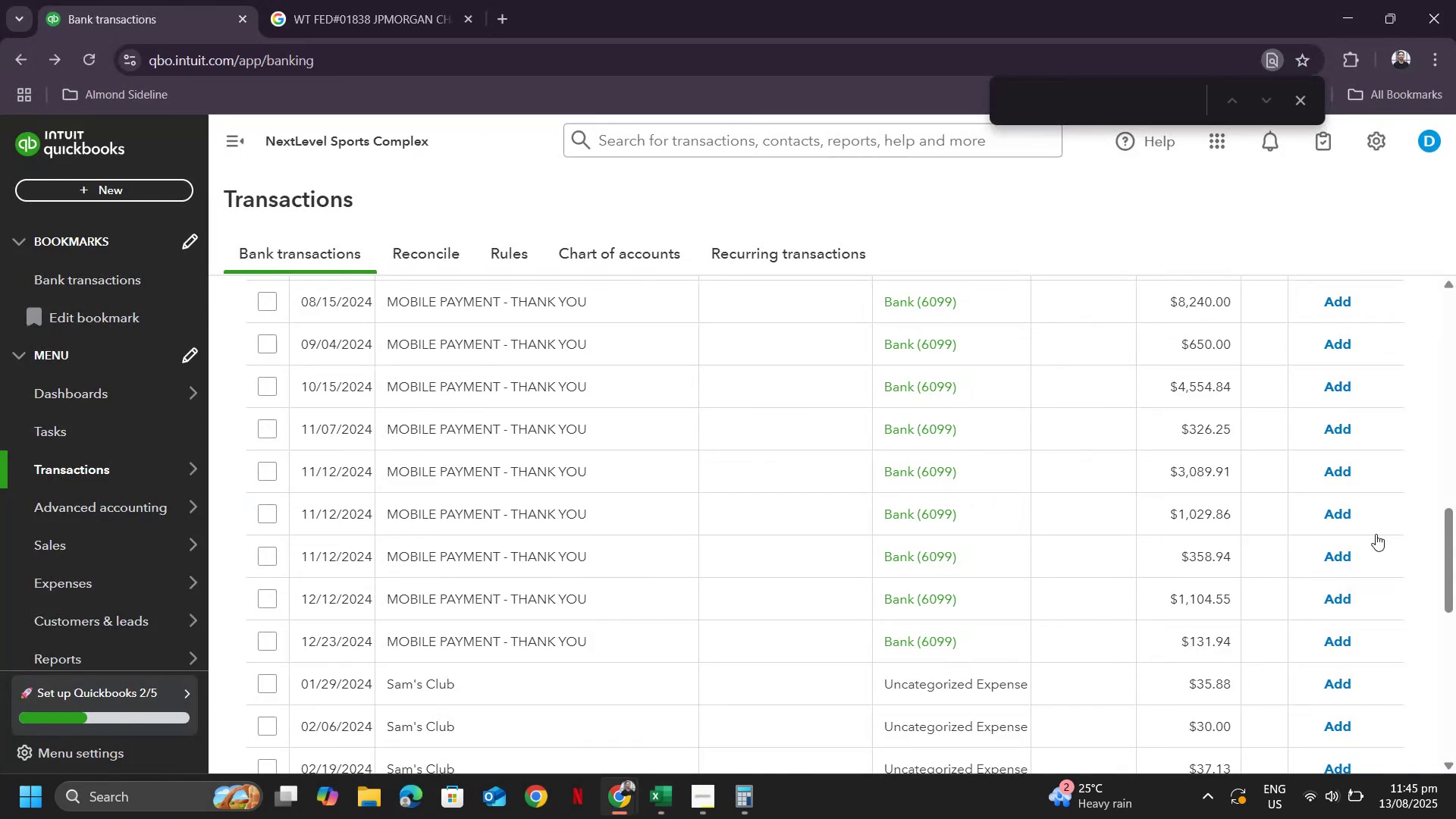 
key(Alt+Tab)
 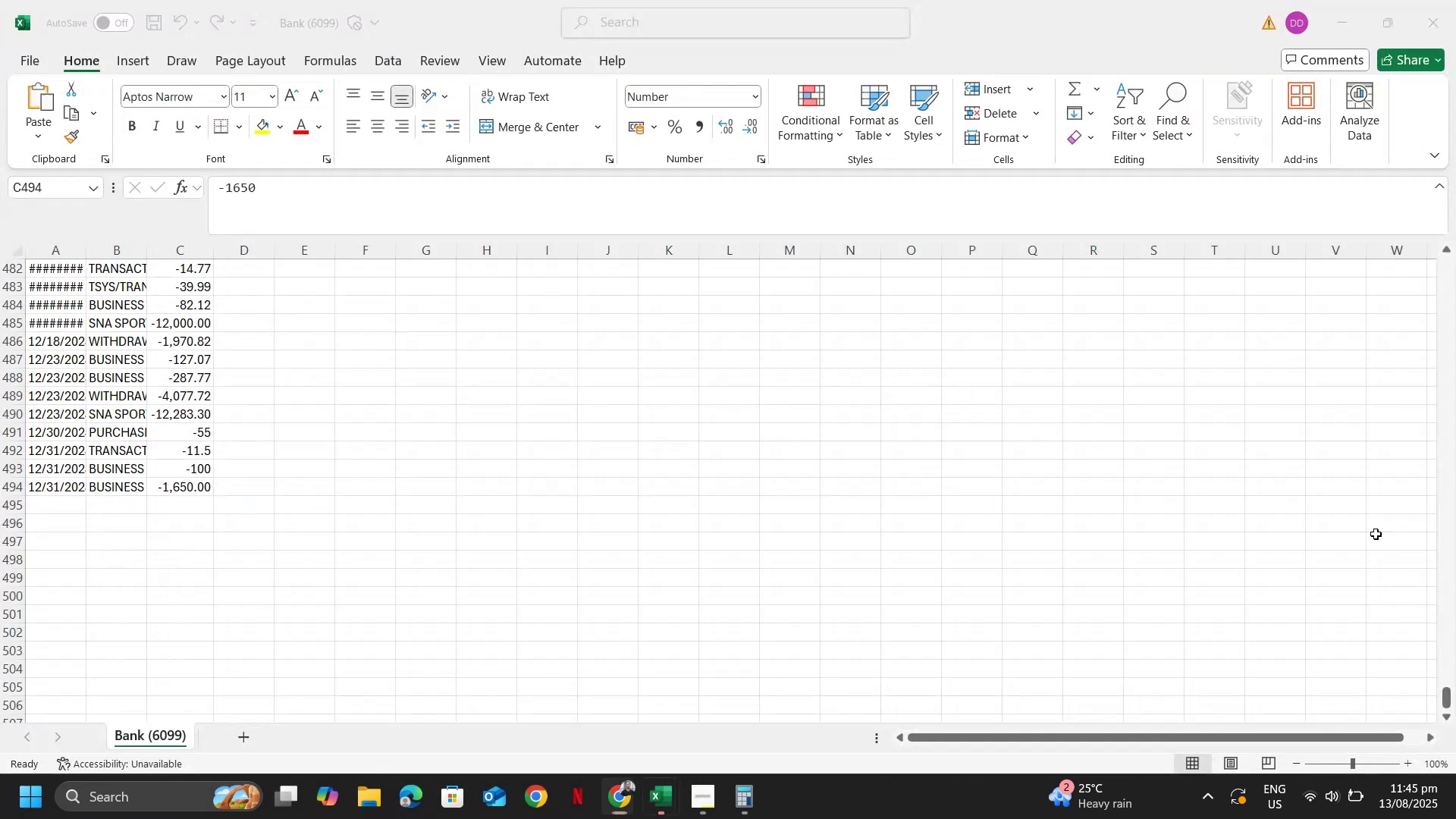 
key(Control+ControlLeft)
 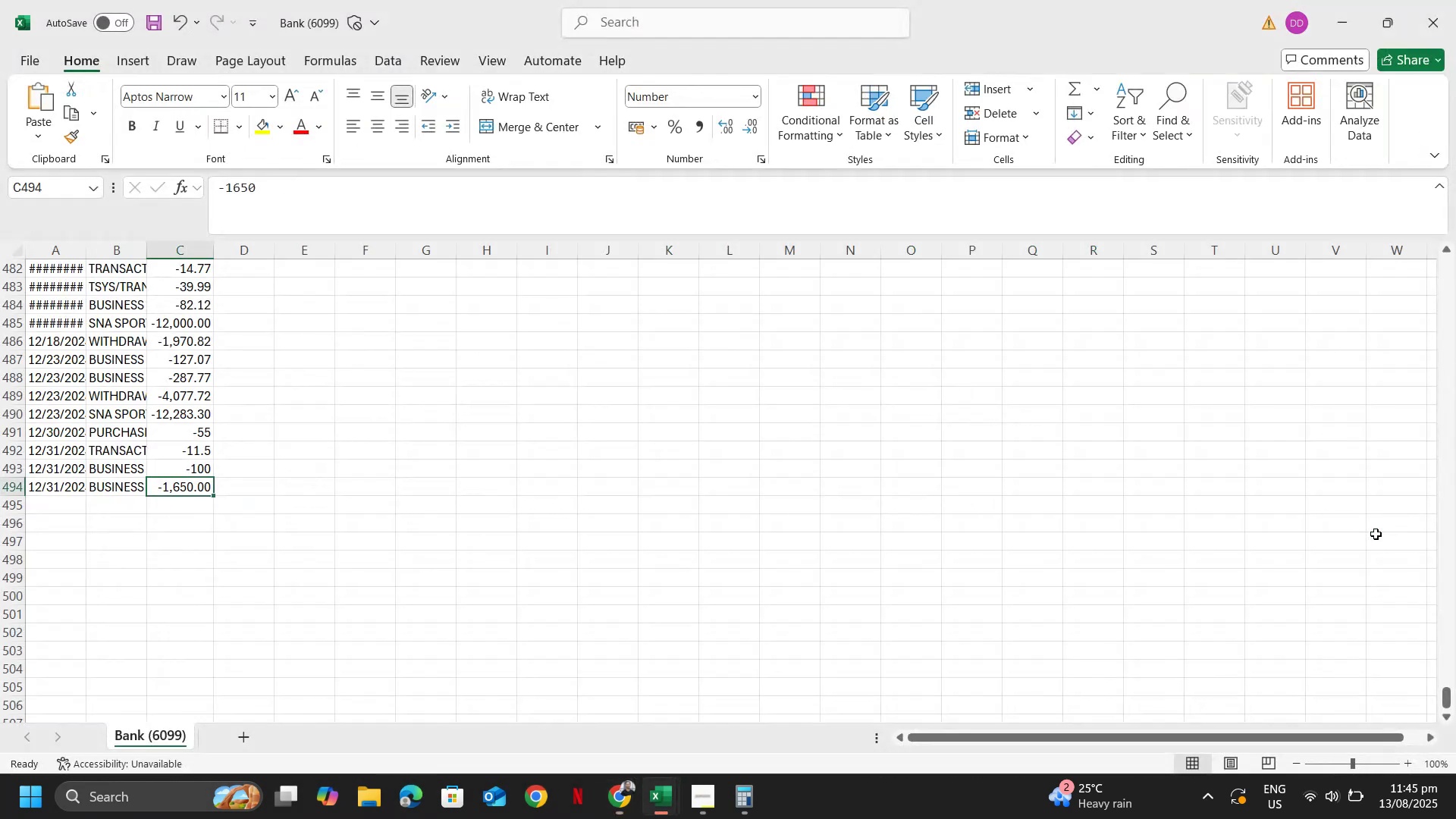 
key(Control+F)
 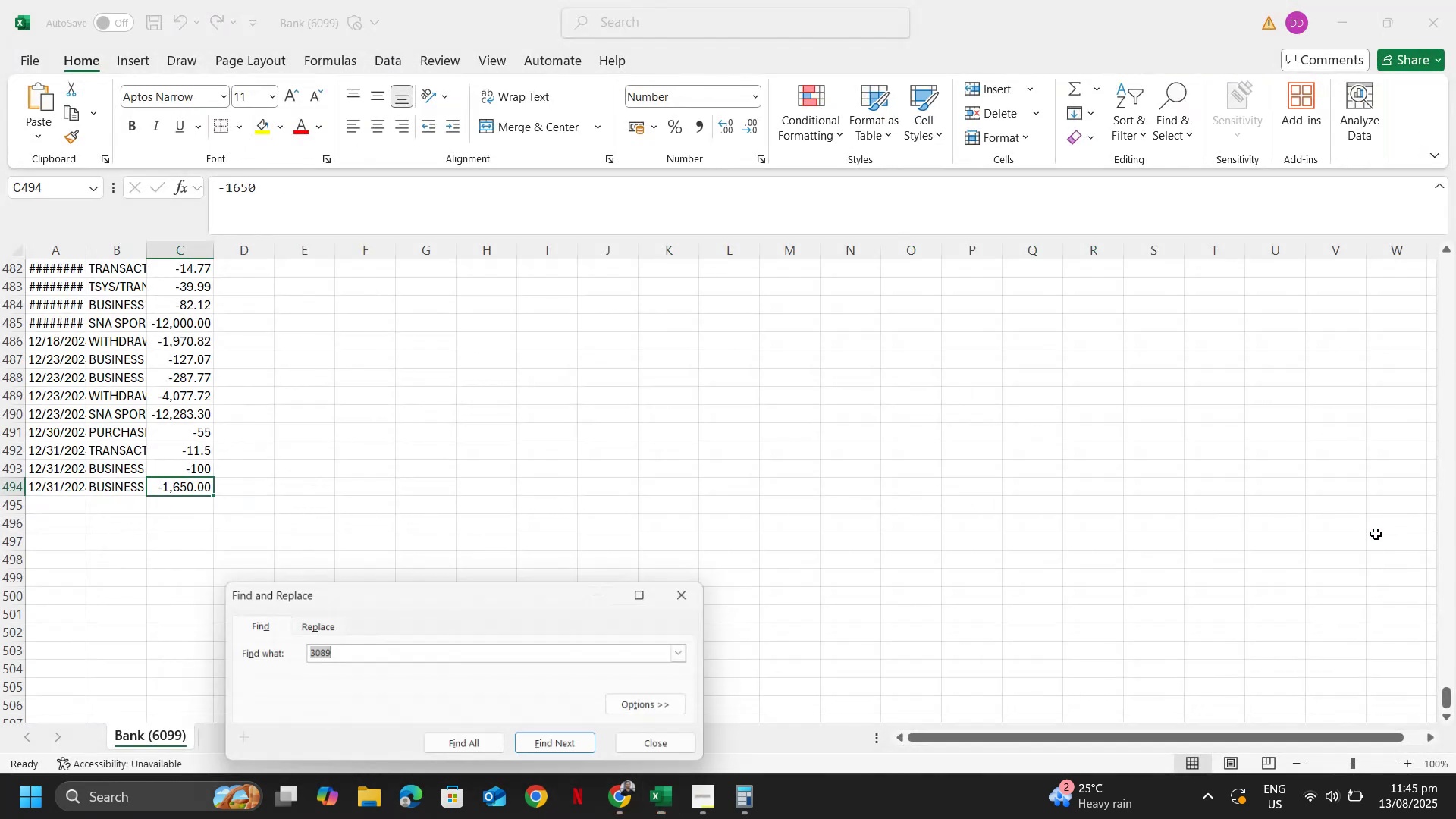 
key(Numpad1)
 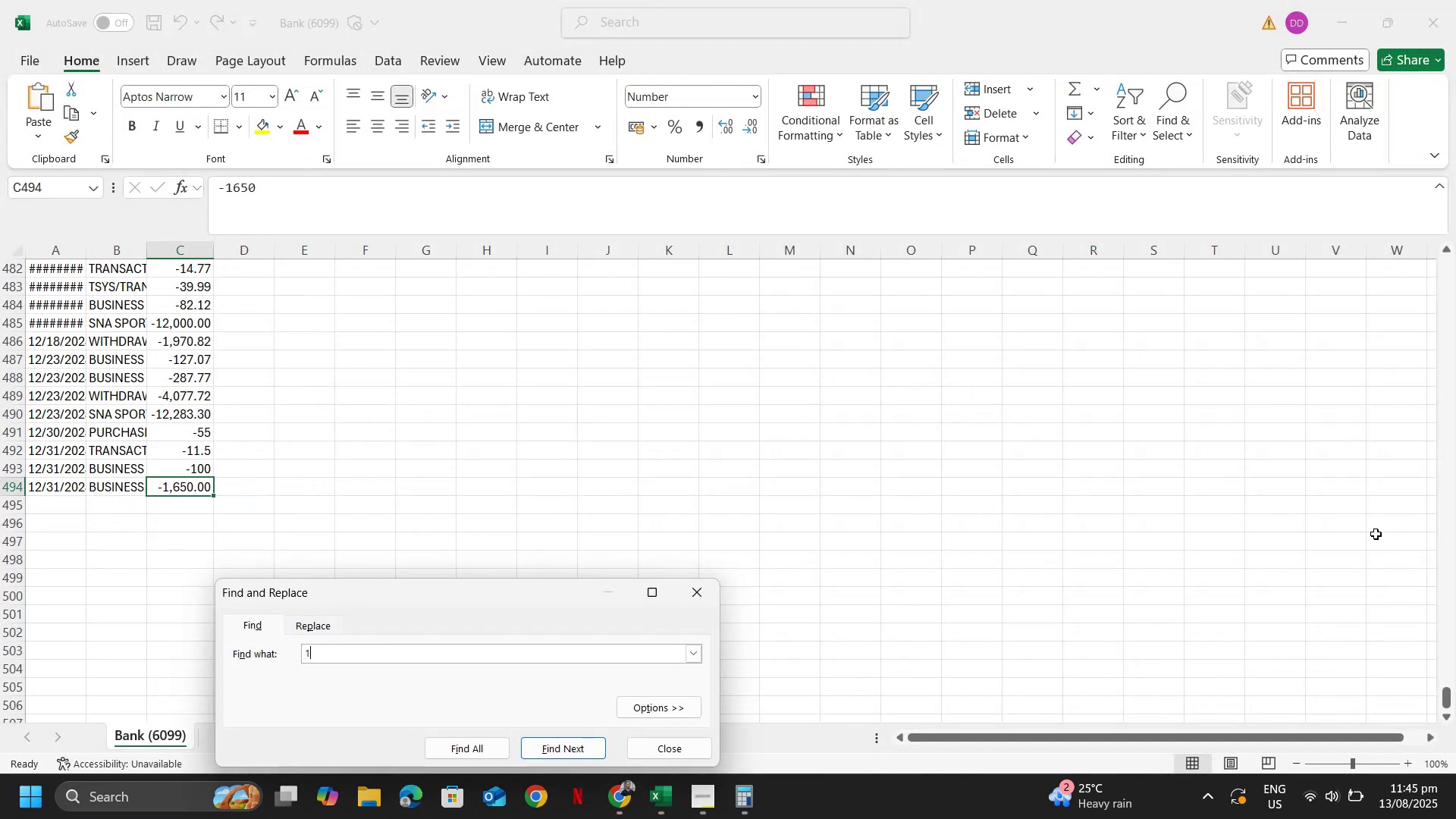 
key(Numpad0)
 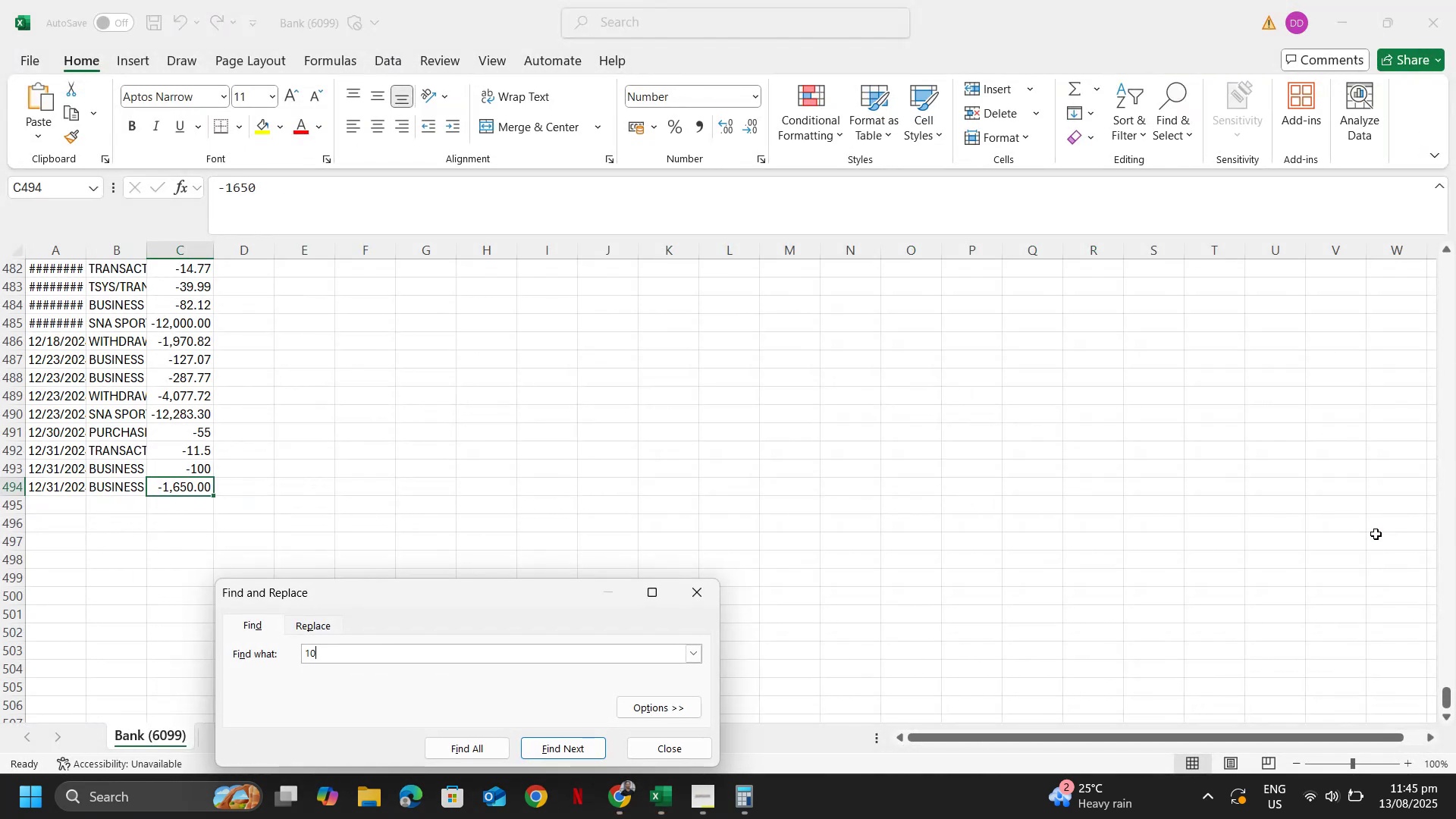 
key(Numpad2)
 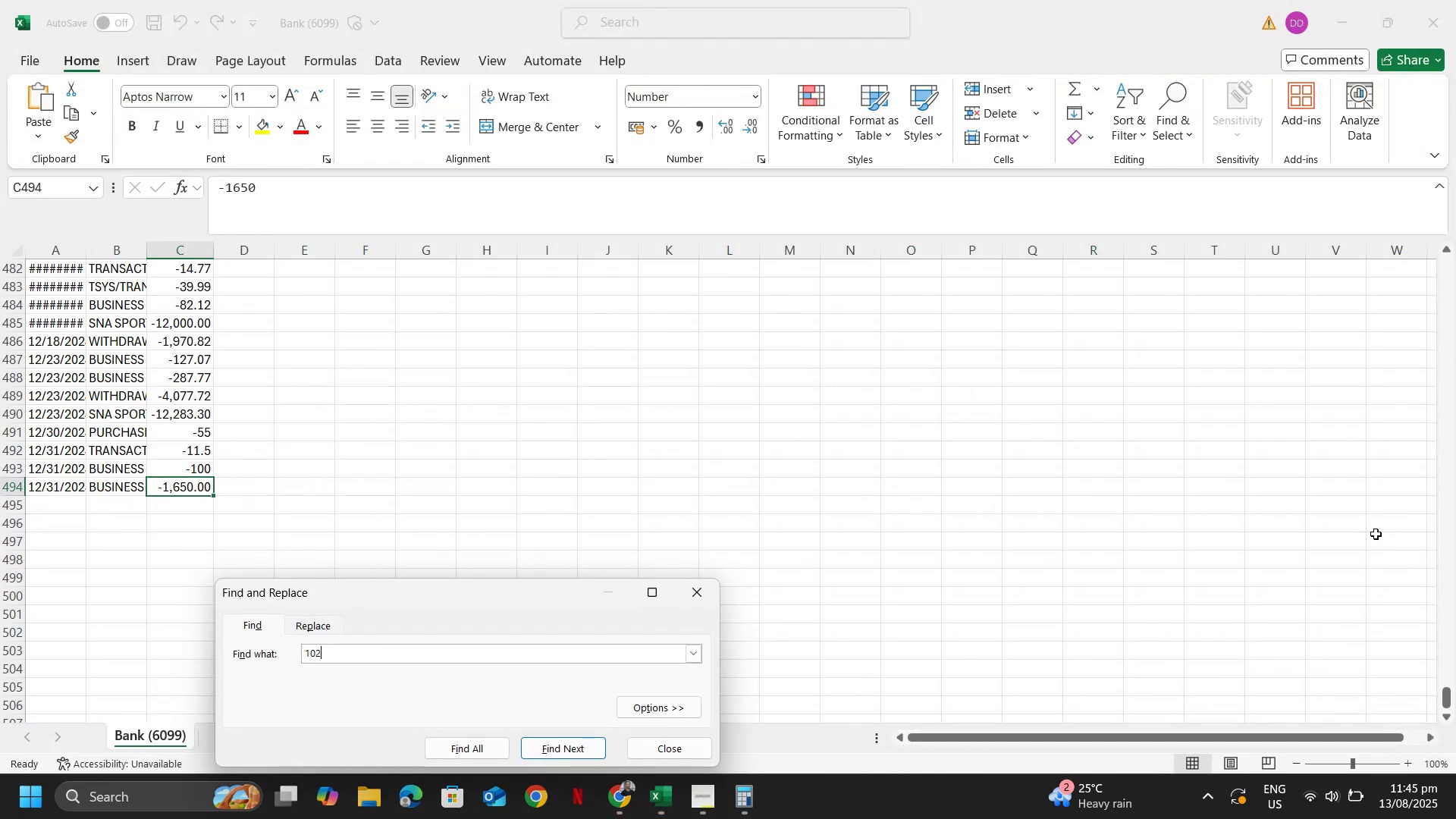 
key(Numpad9)
 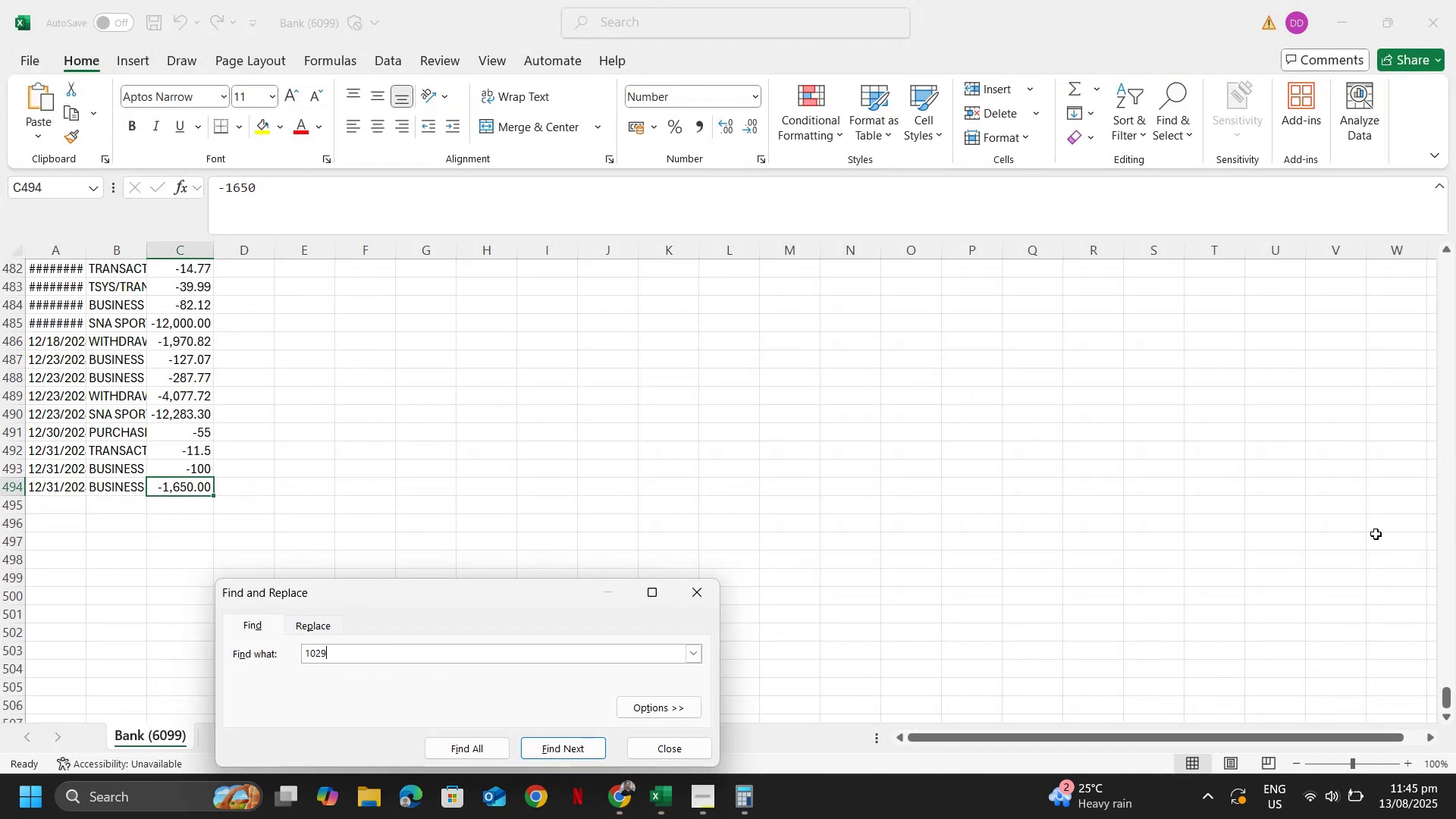 
key(NumpadEnter)
 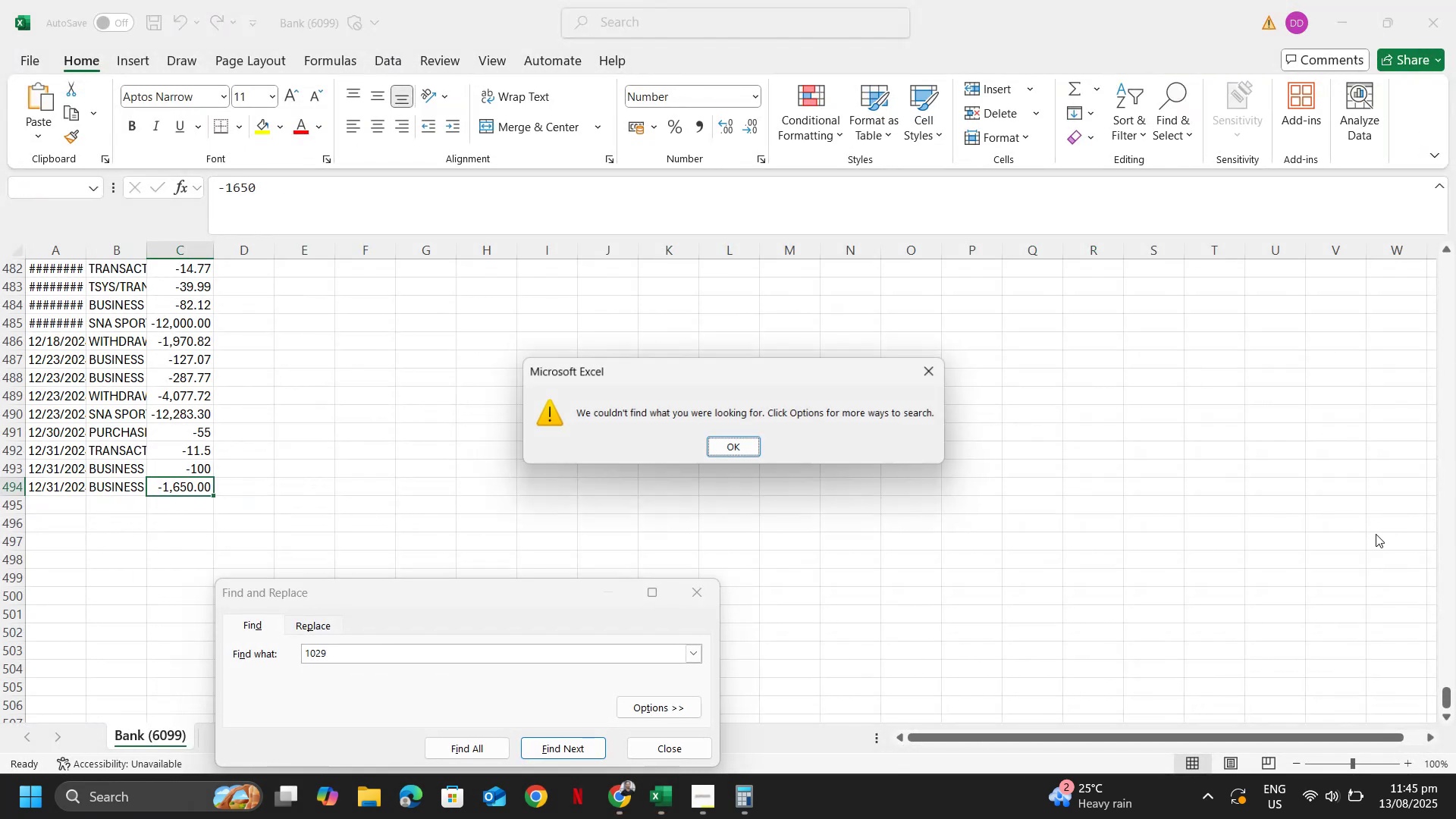 
key(Escape)
 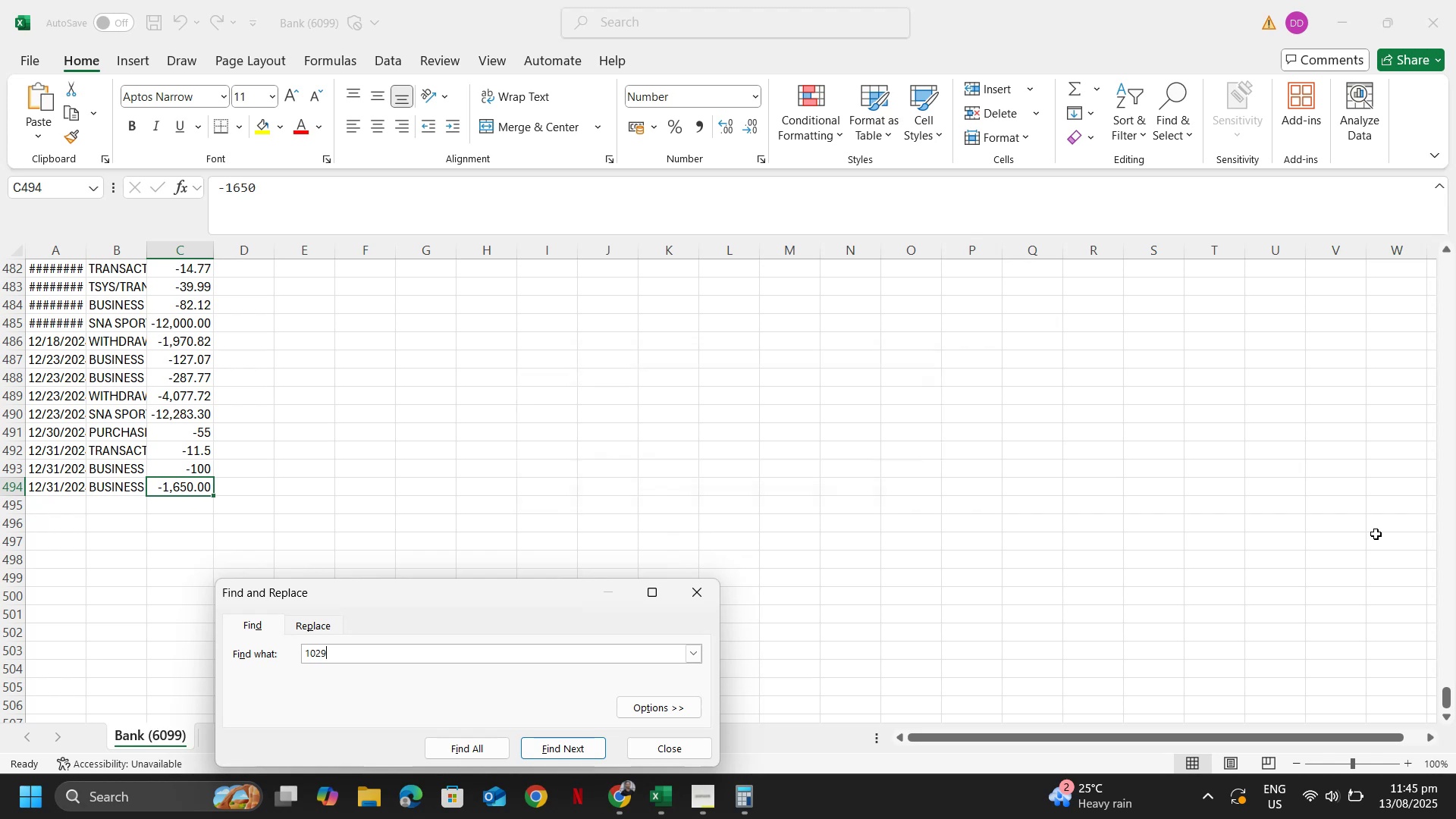 
key(Escape)
 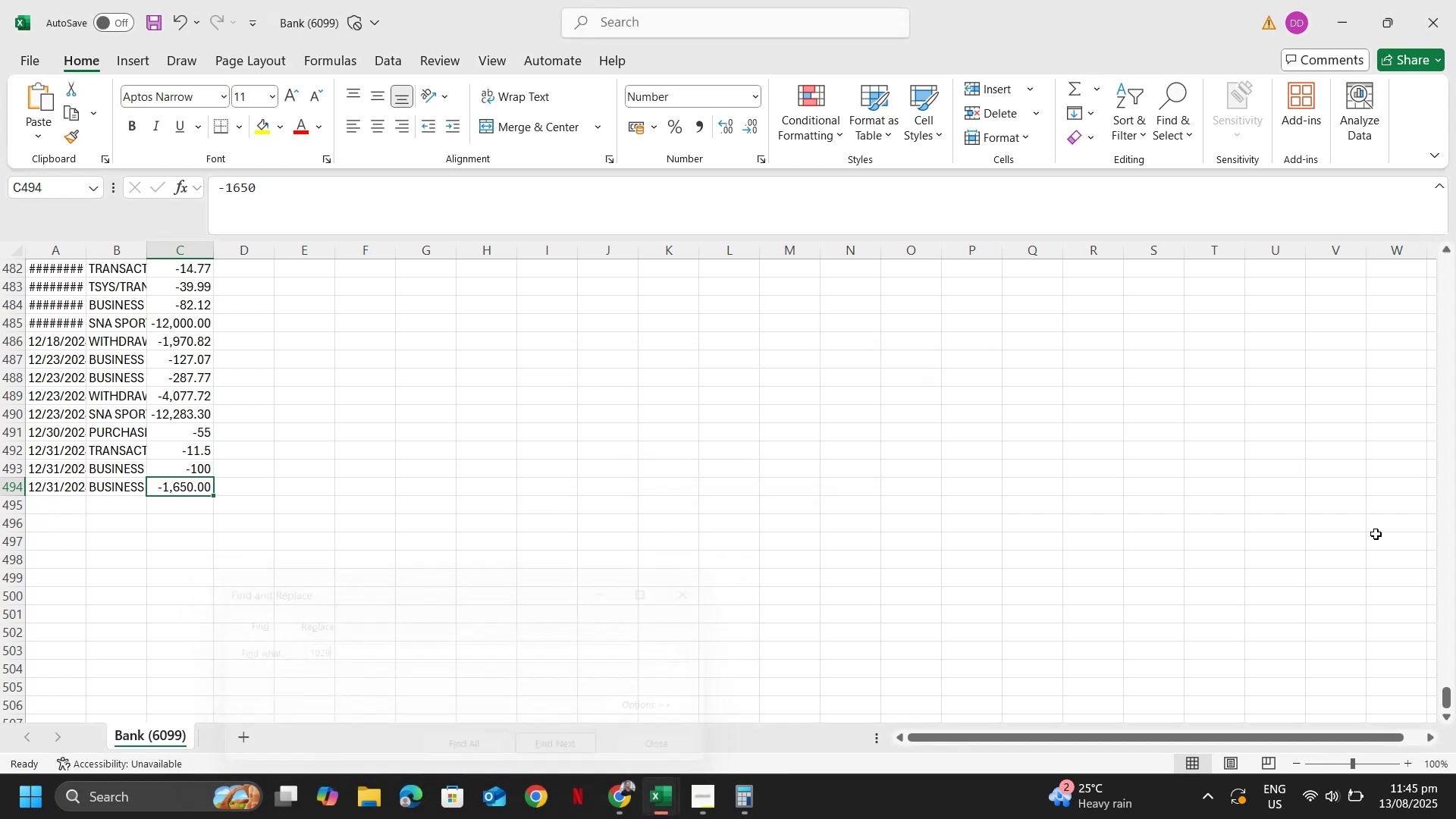 
key(Alt+AltLeft)
 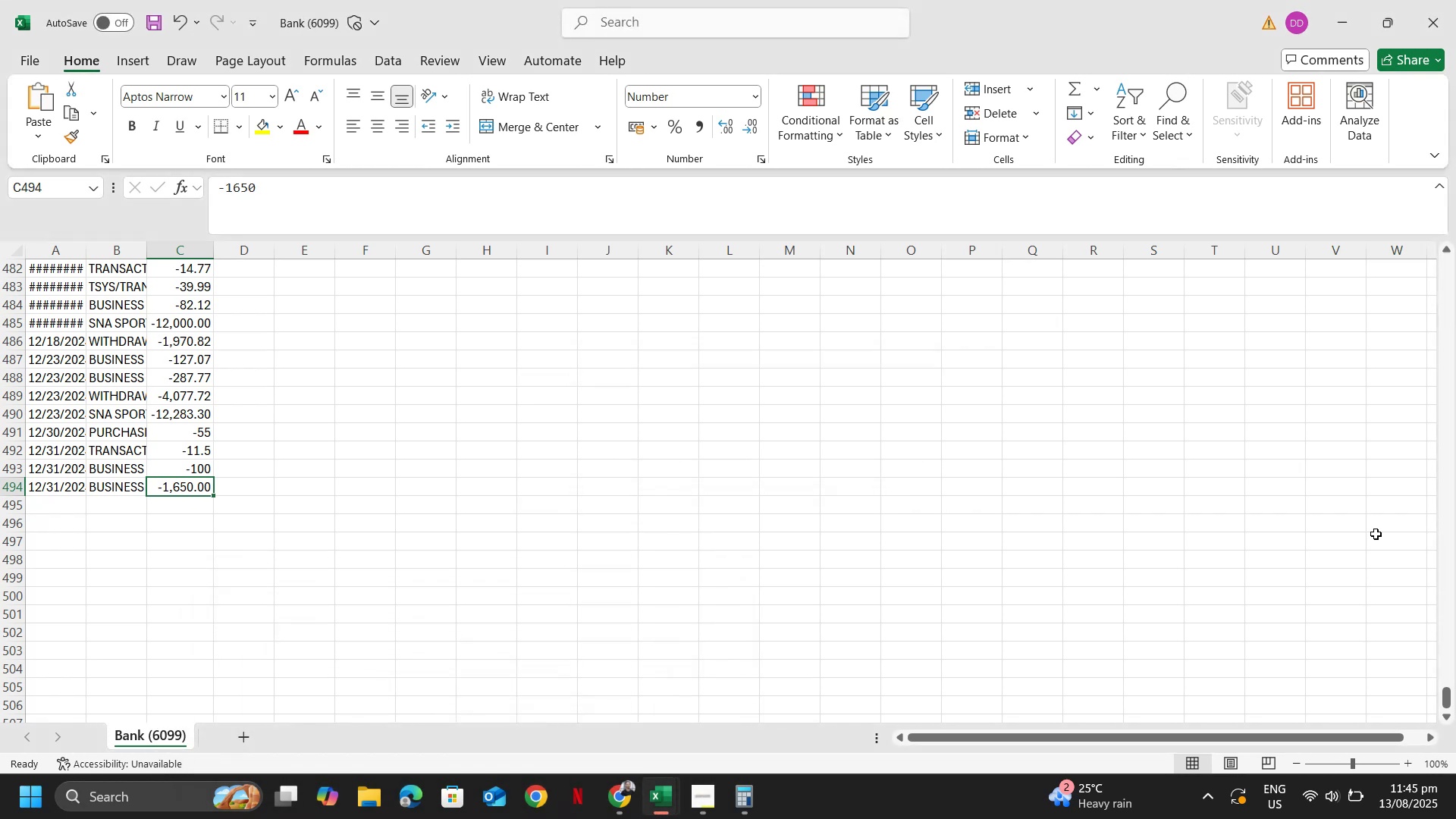 
key(Alt+Tab)
 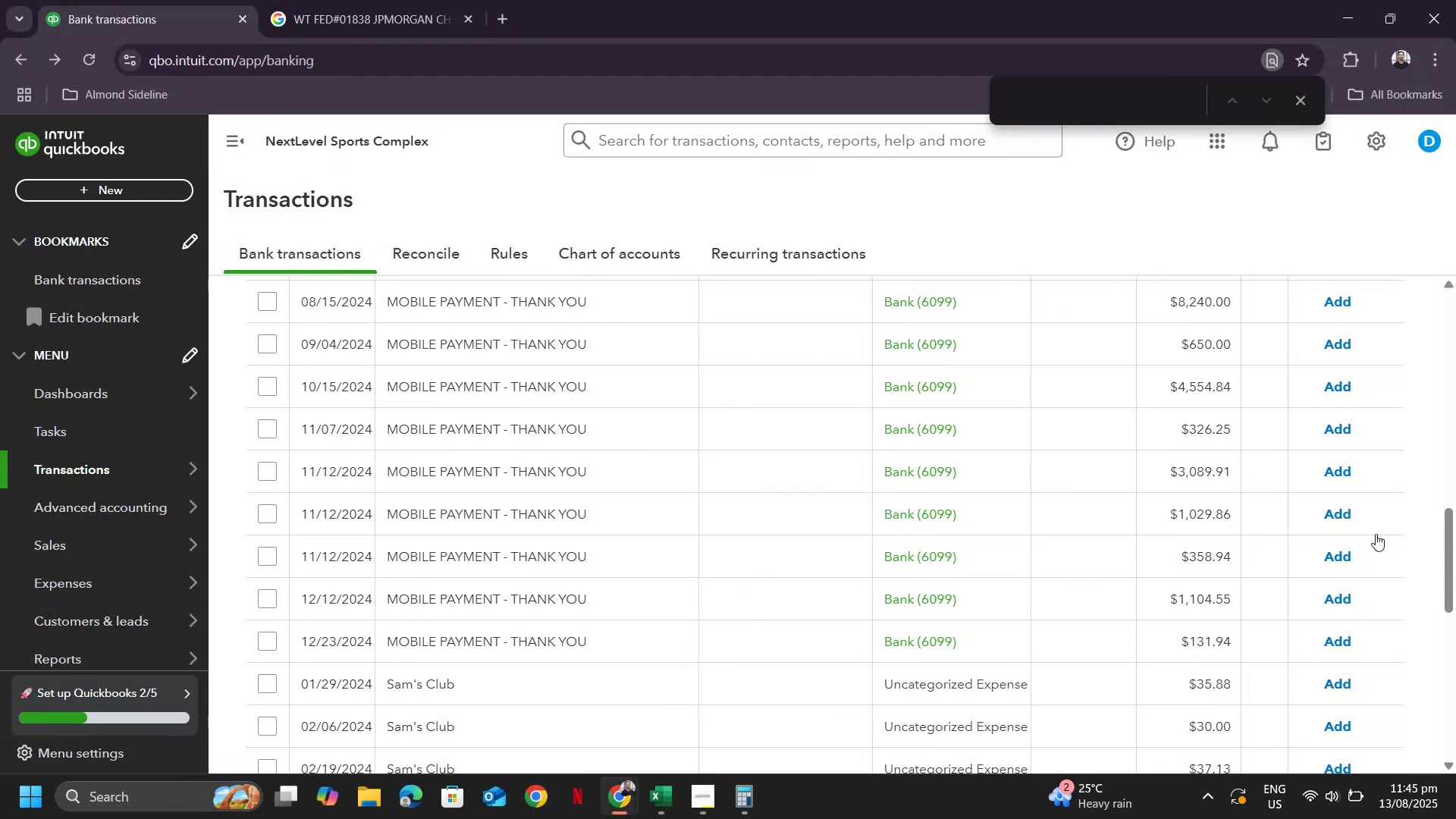 
key(Alt+AltLeft)
 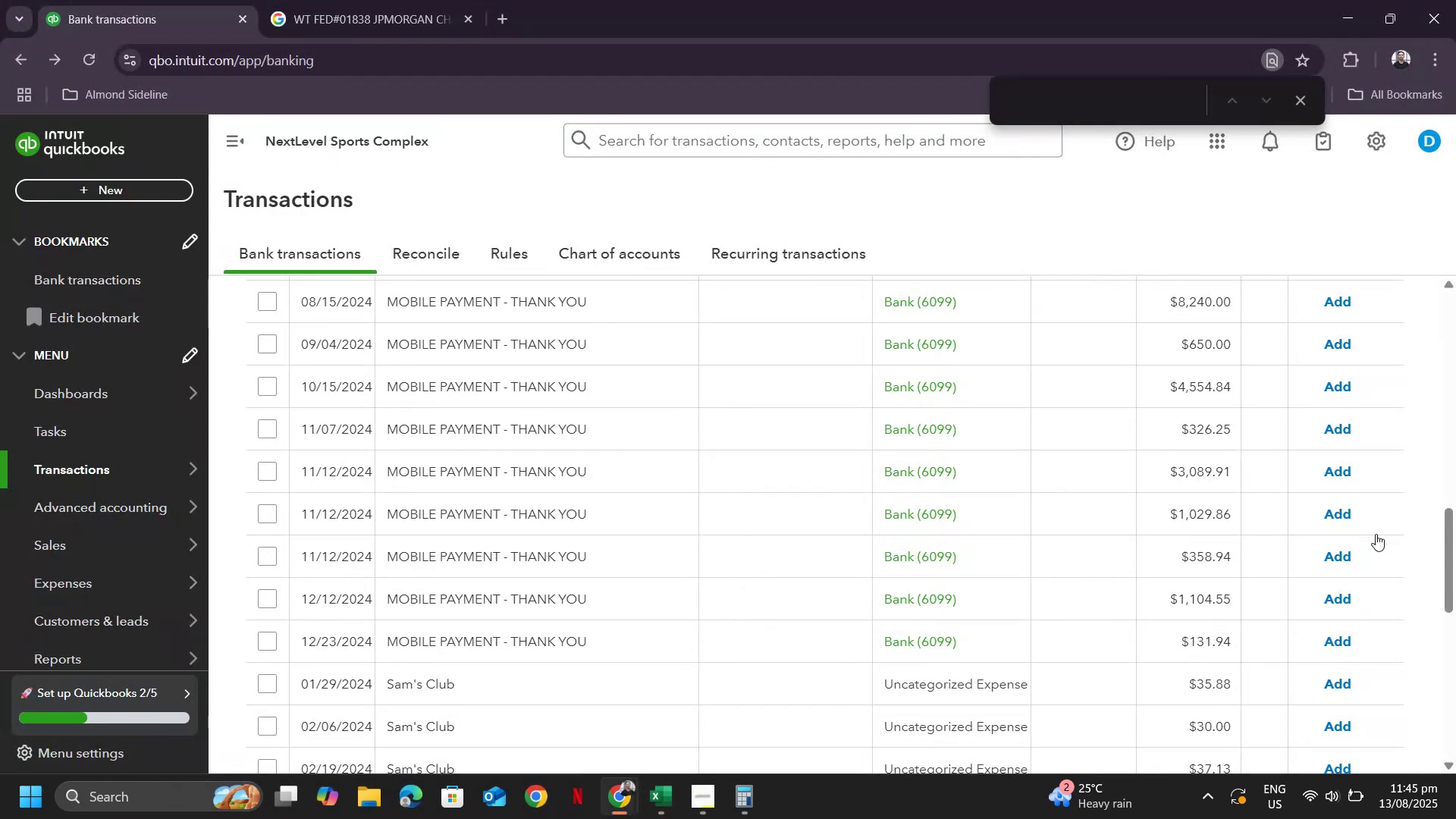 
key(Alt+Tab)
 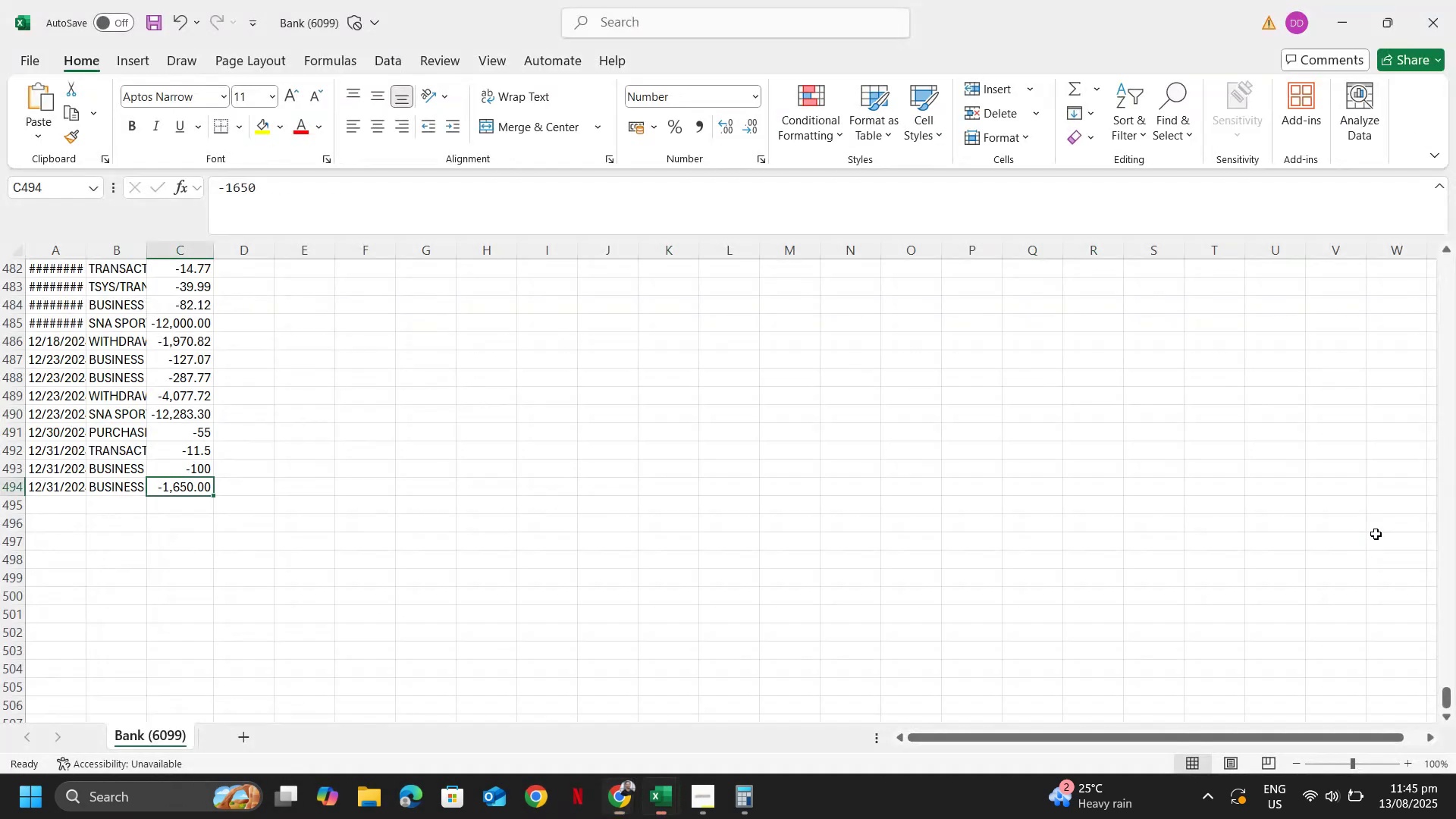 
key(Control+ControlLeft)
 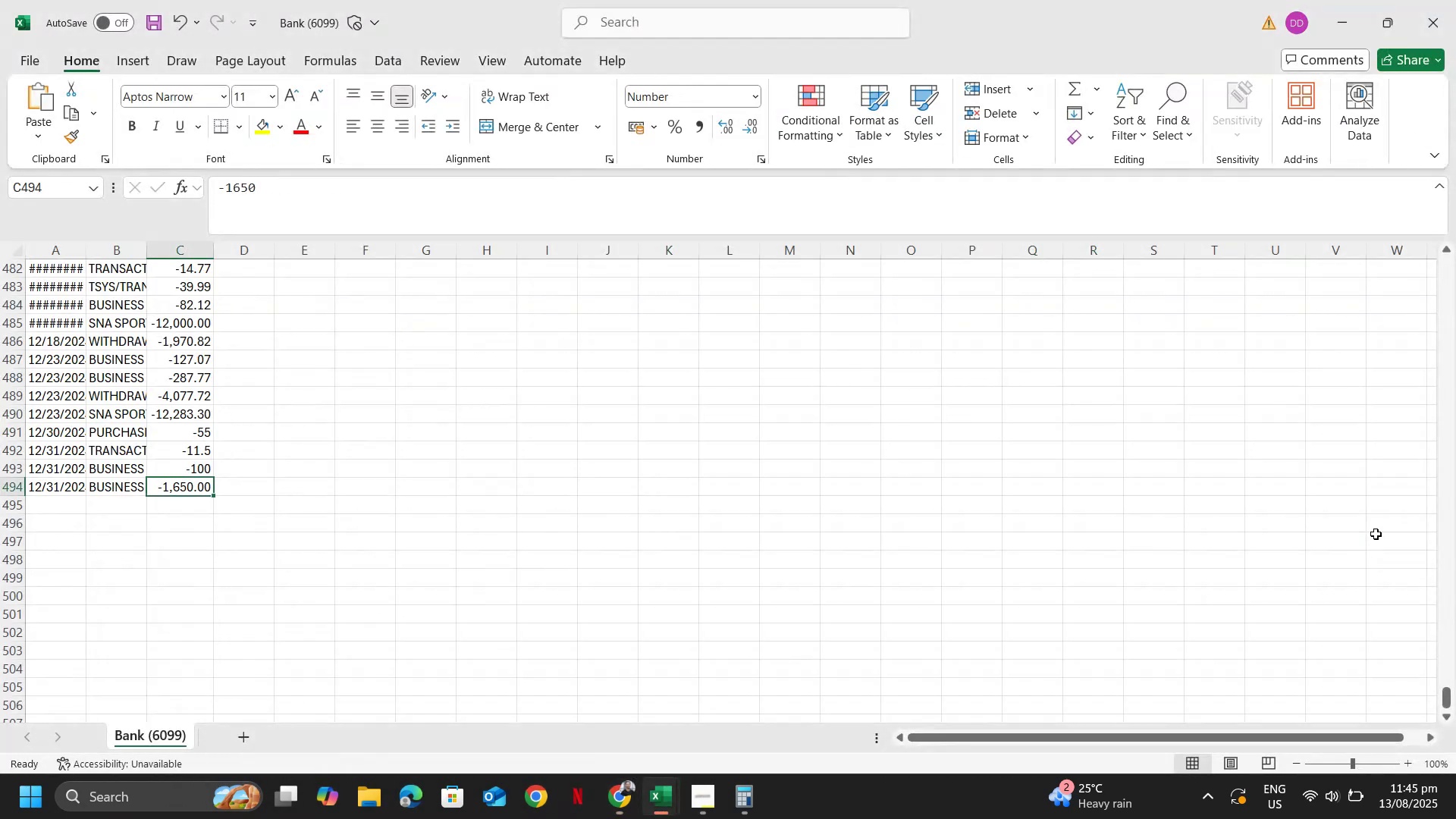 
key(Control+F)
 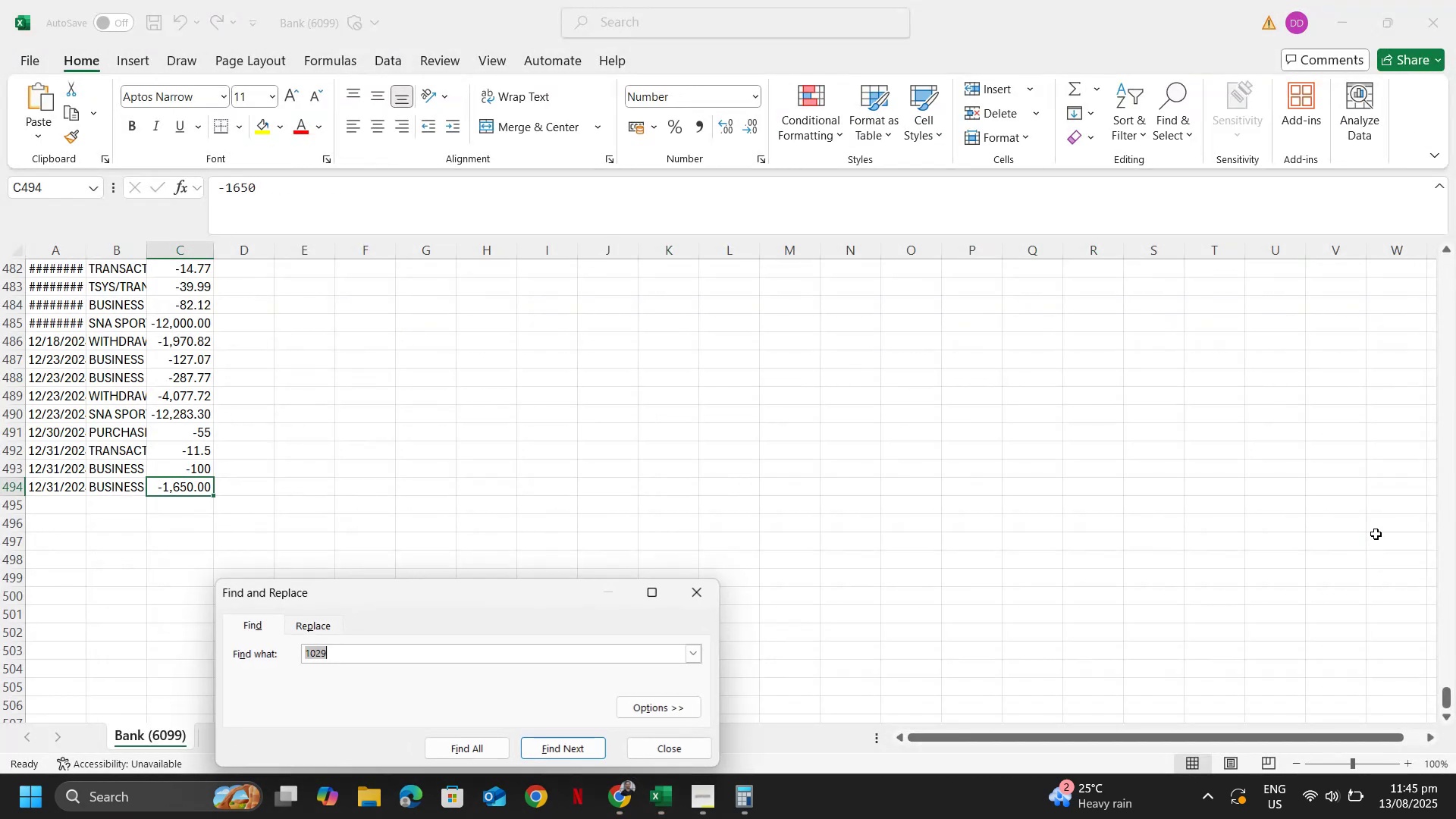 
key(Numpad3)
 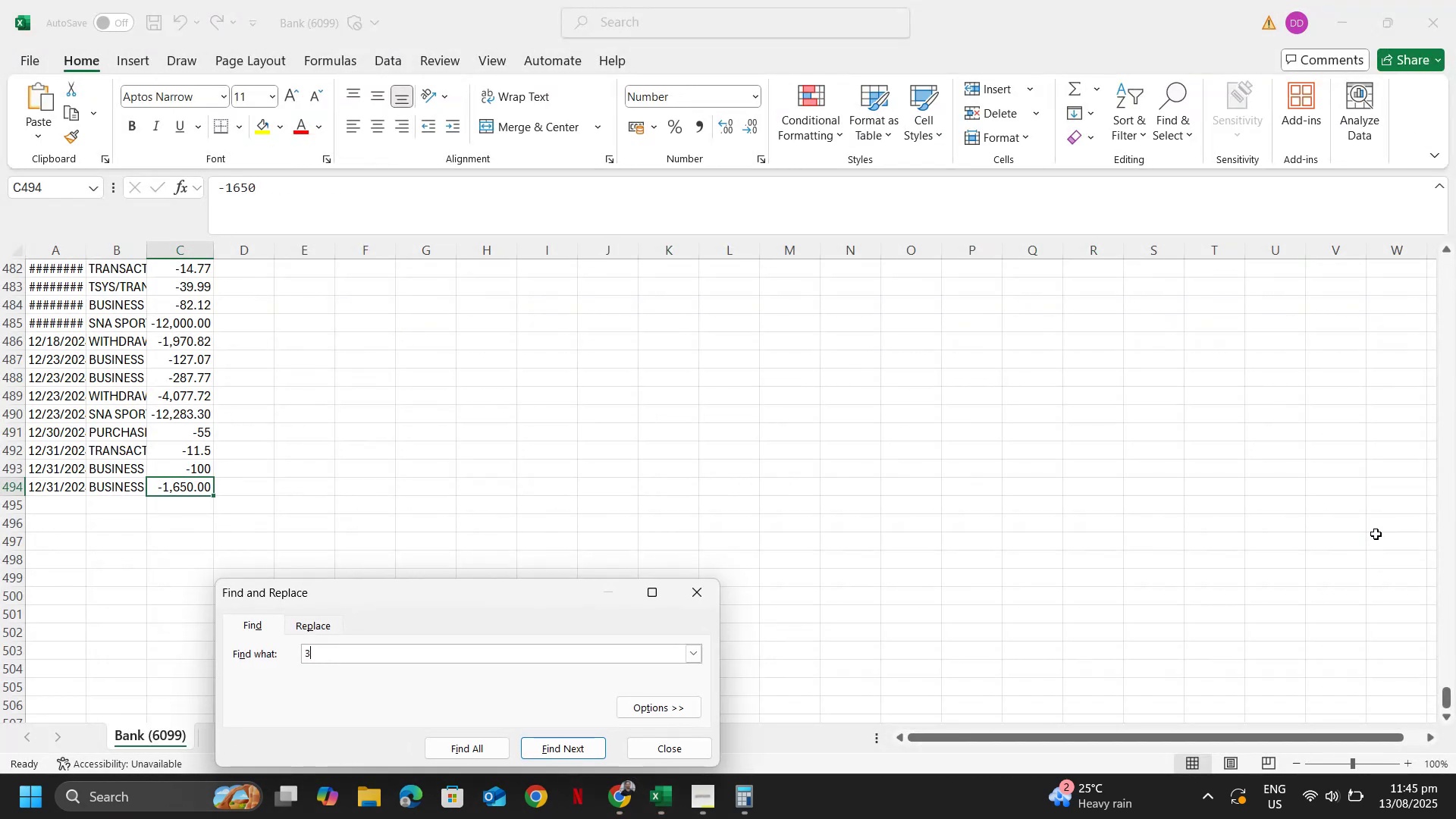 
key(Numpad5)
 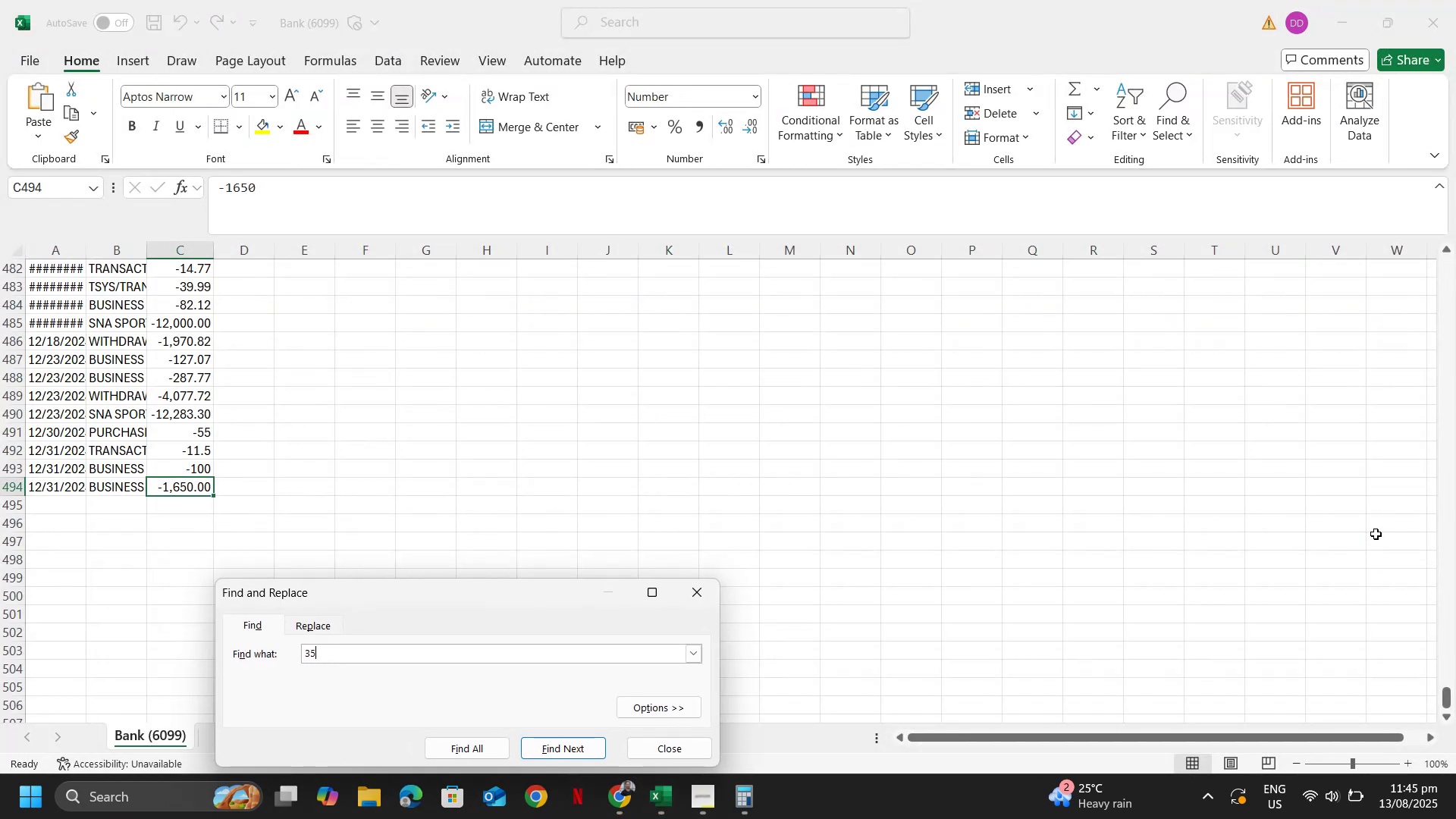 
key(Numpad8)
 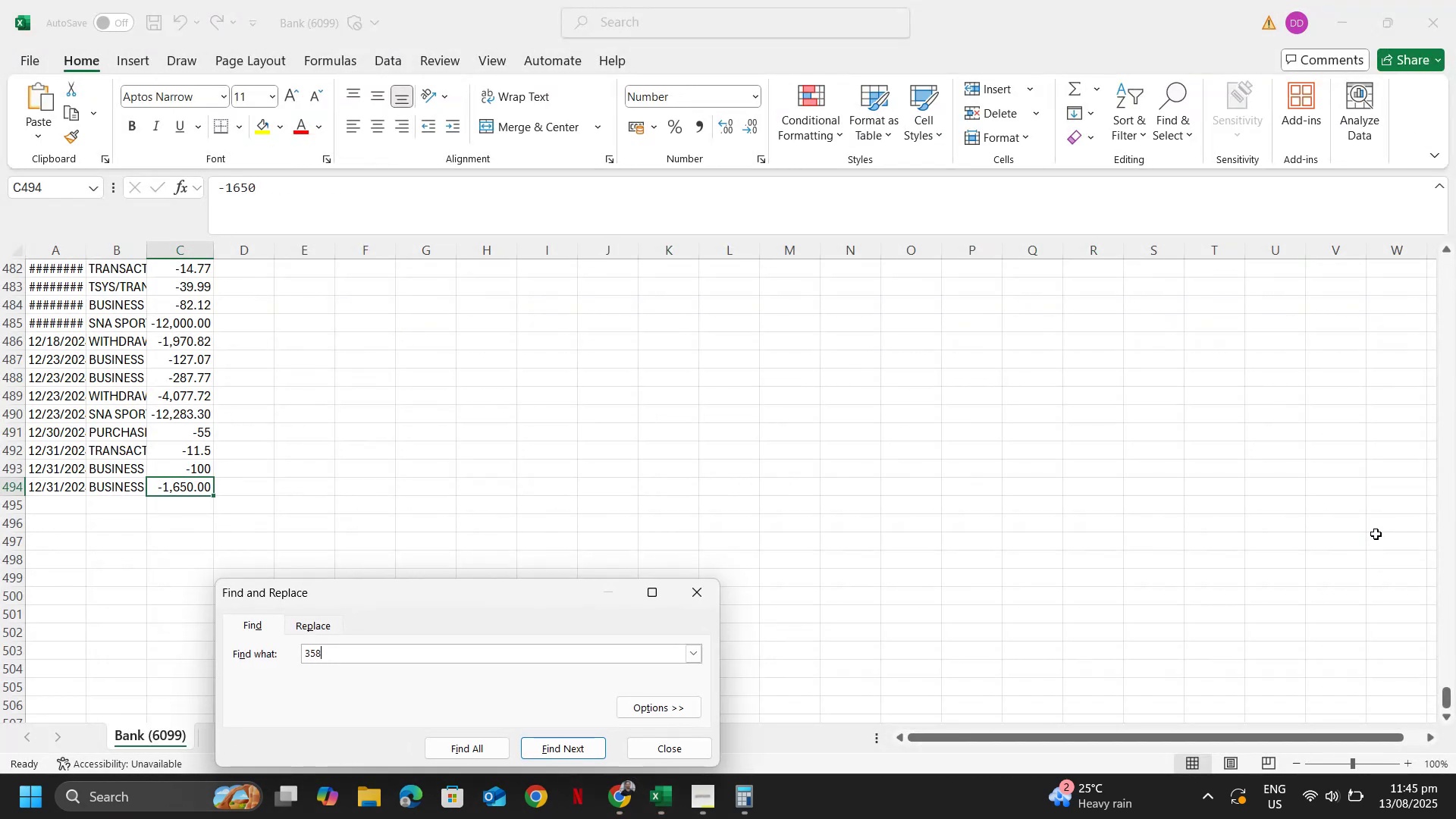 
key(NumpadDecimal)
 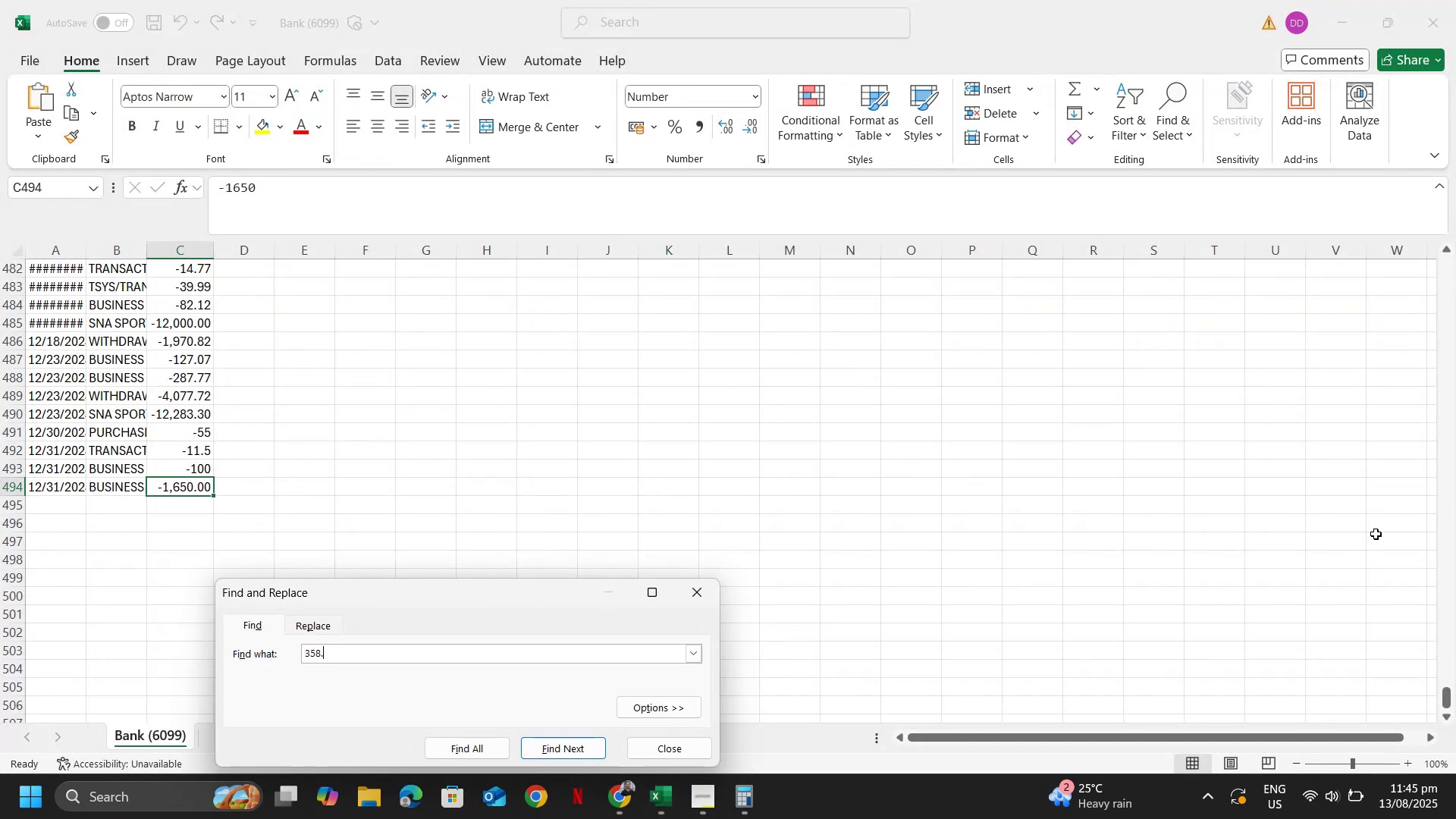 
key(Numpad9)
 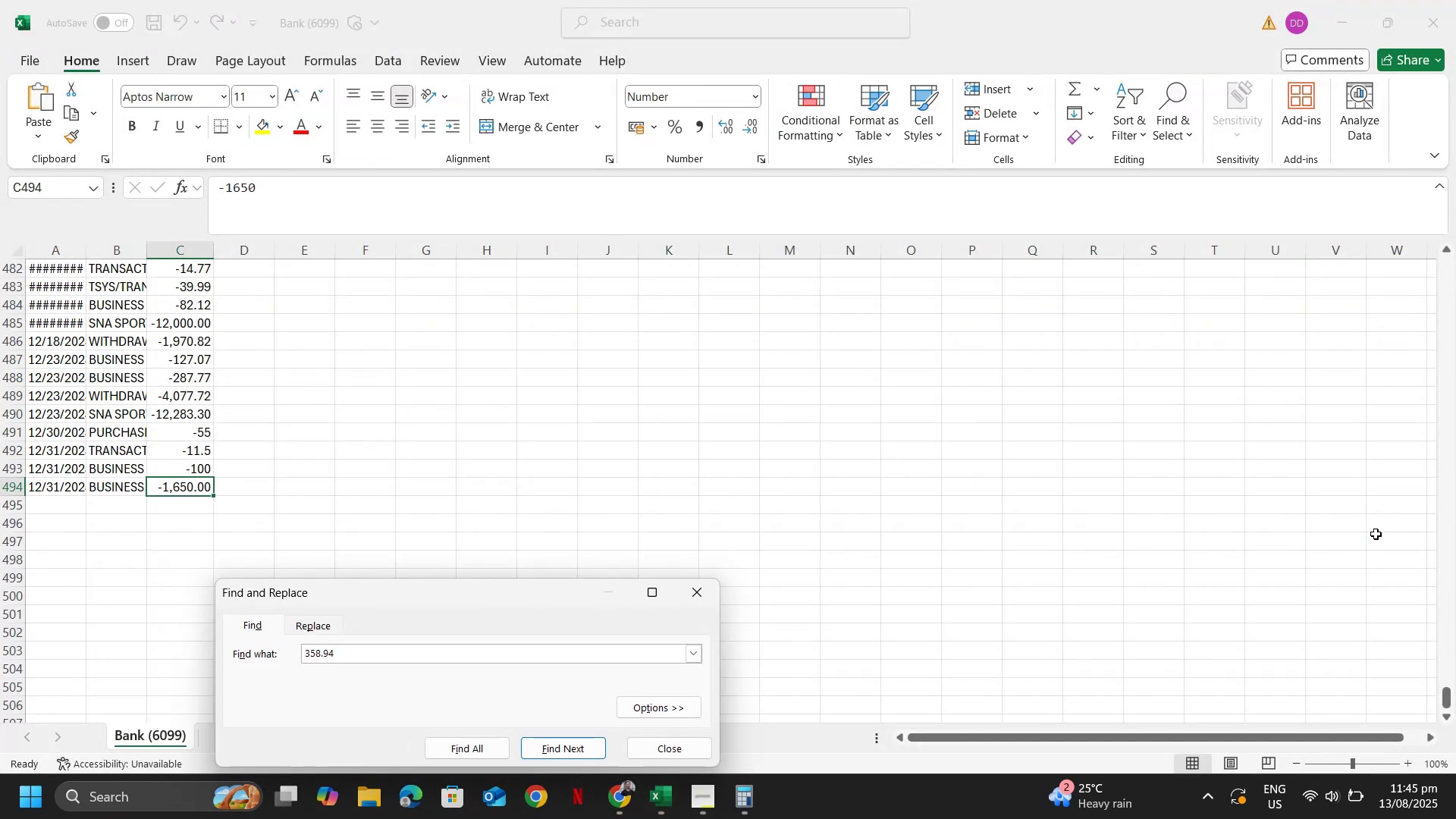 
key(Numpad4)
 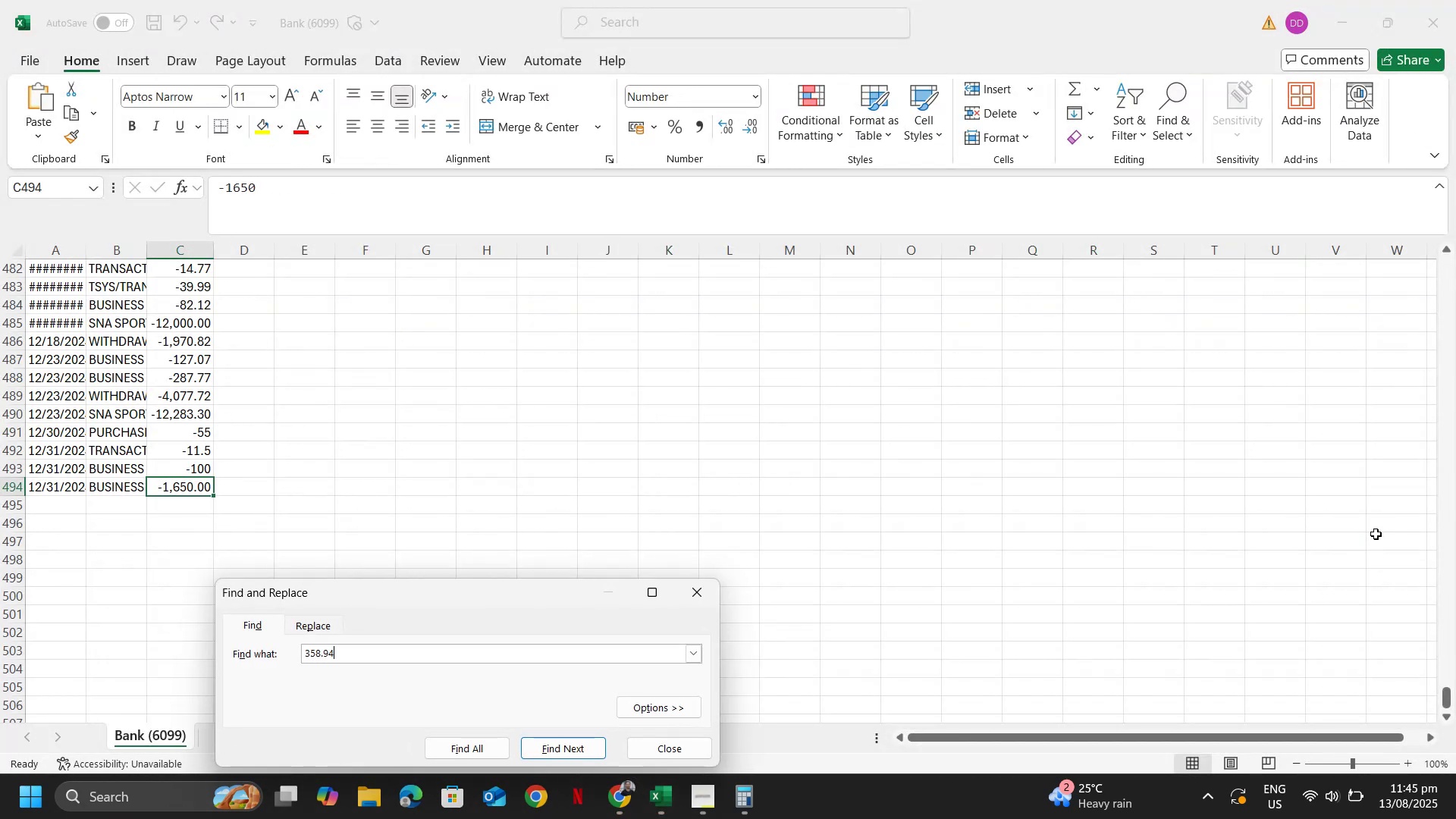 
key(NumpadEnter)
 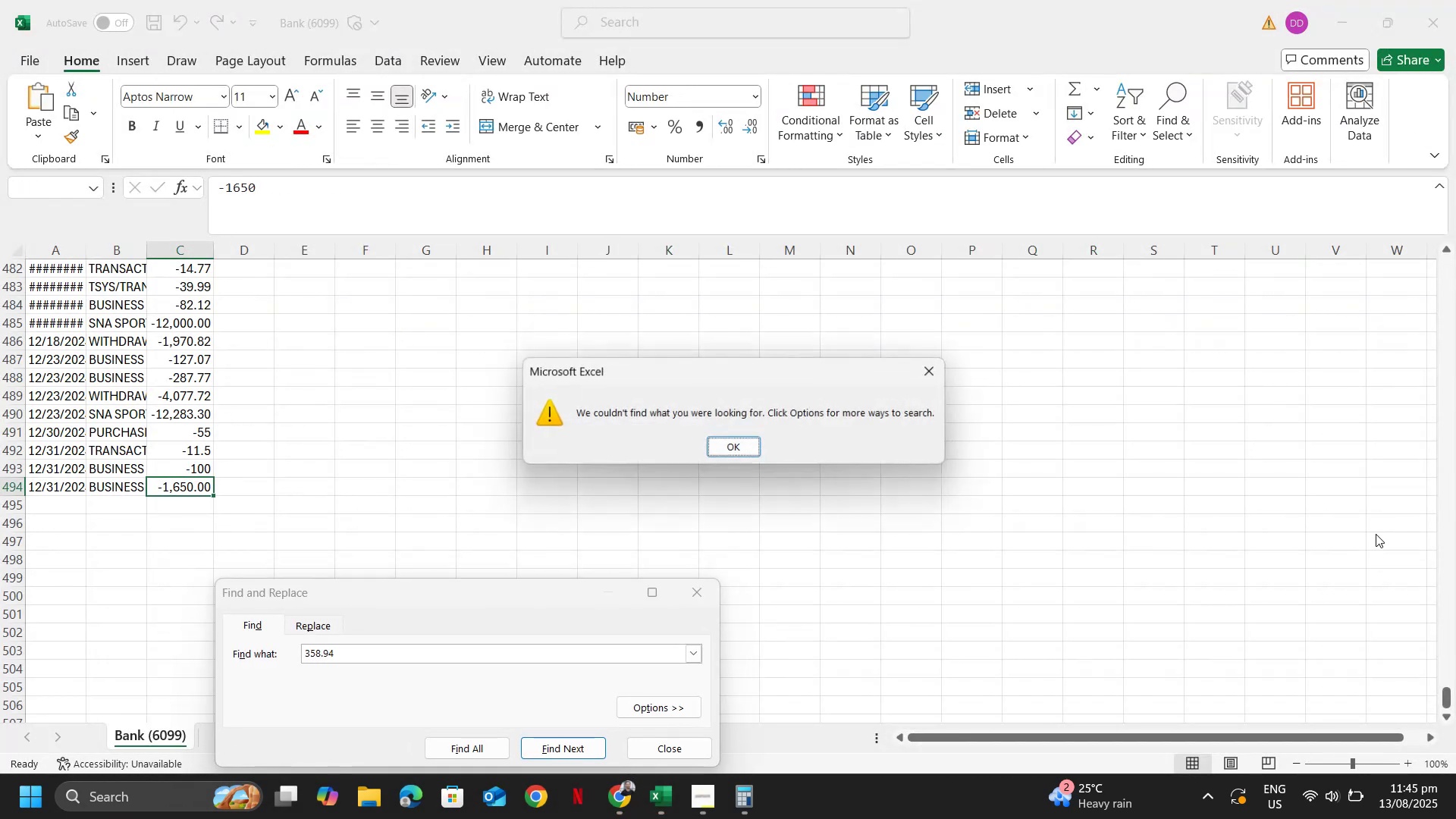 
key(Escape)
 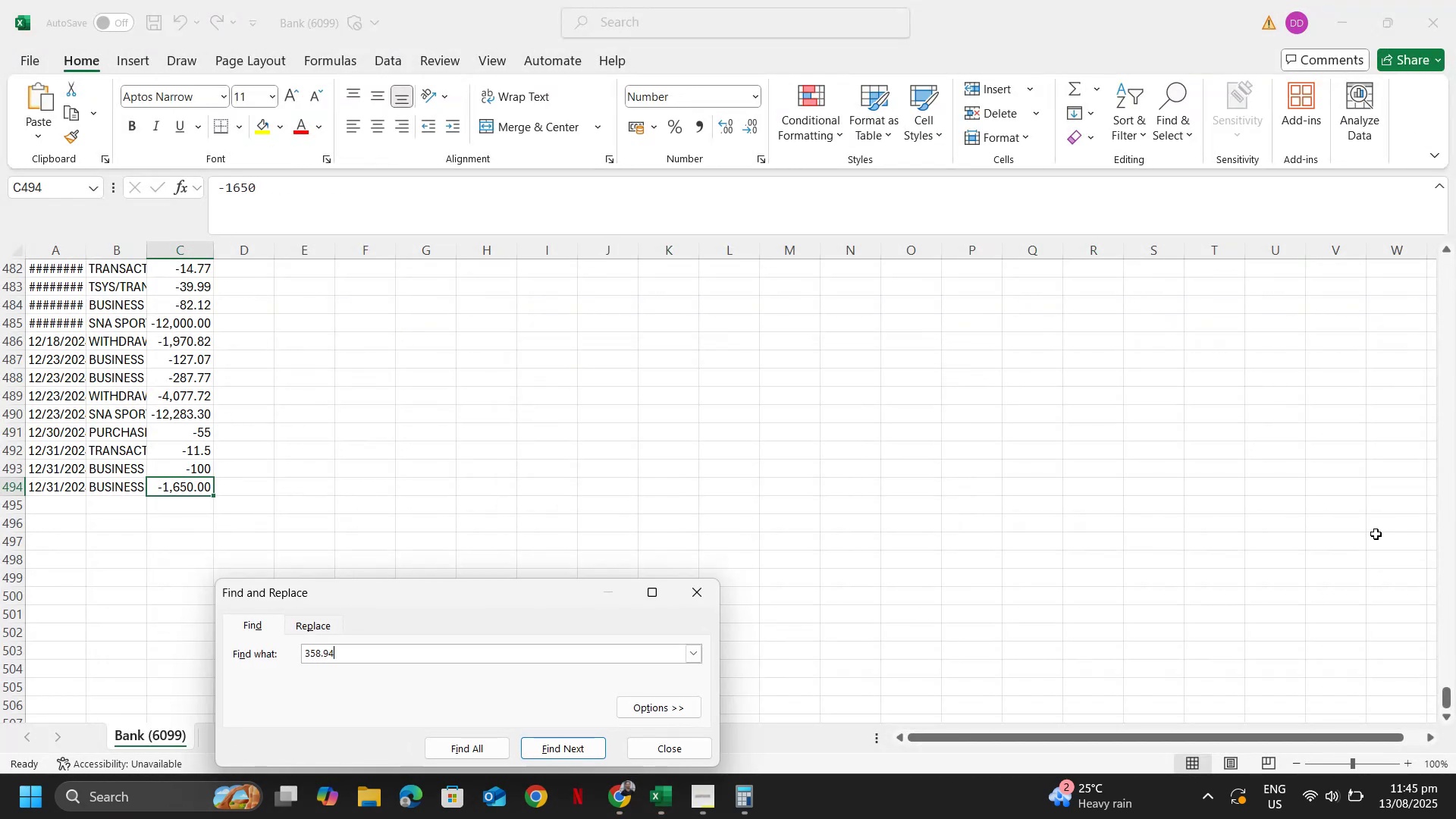 
key(Escape)
 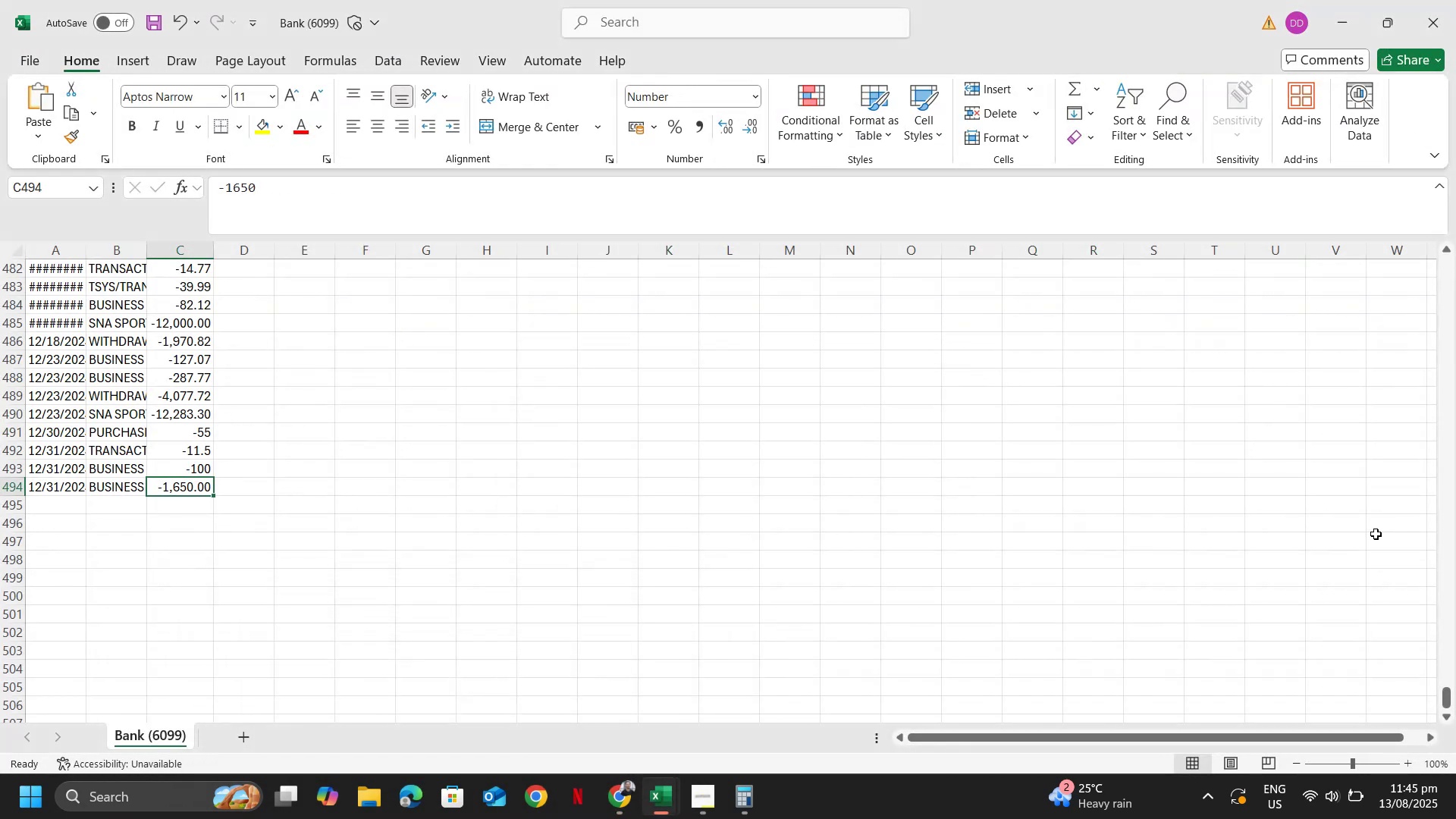 
key(Alt+AltLeft)
 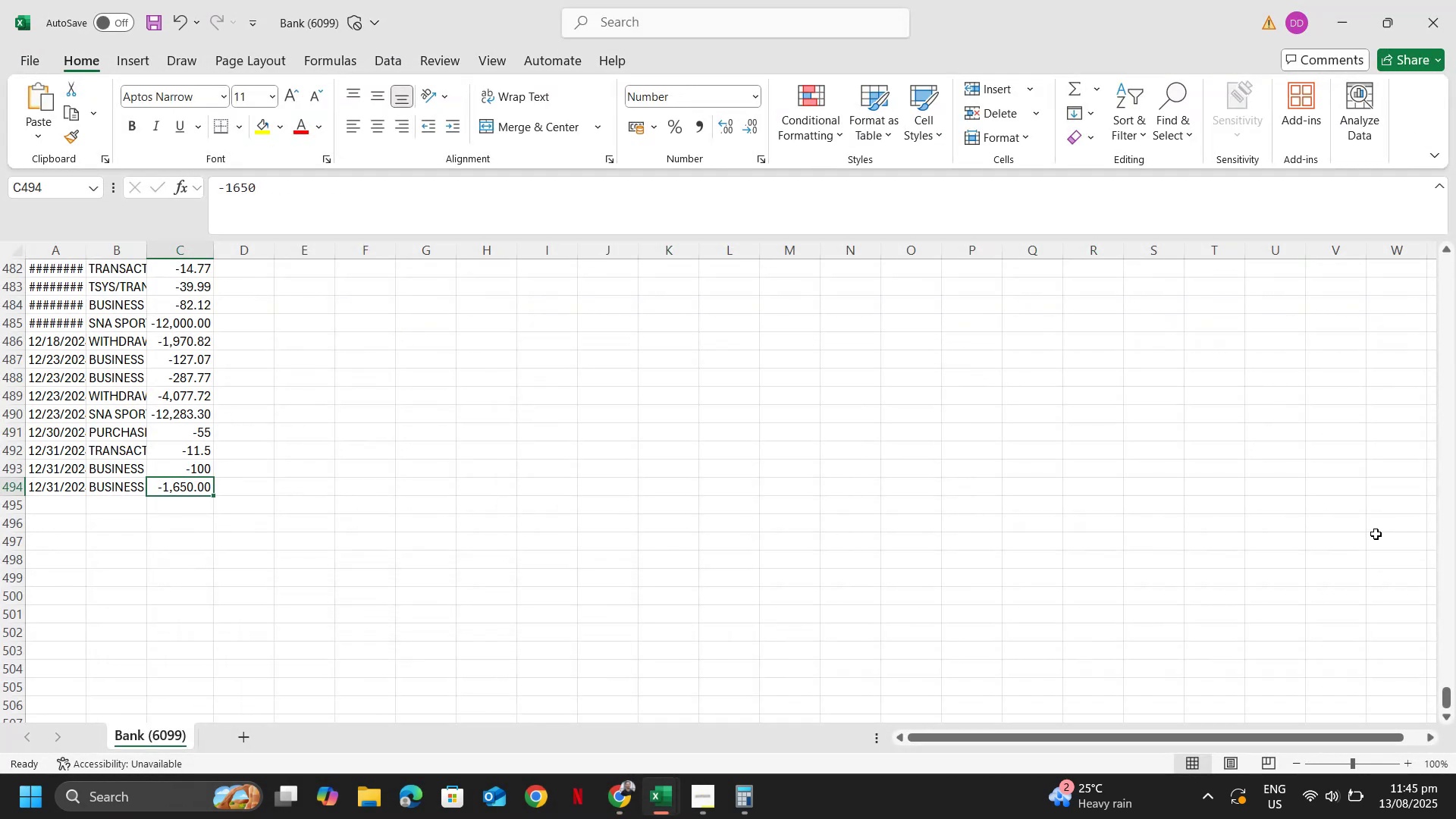 
key(Alt+Tab)
 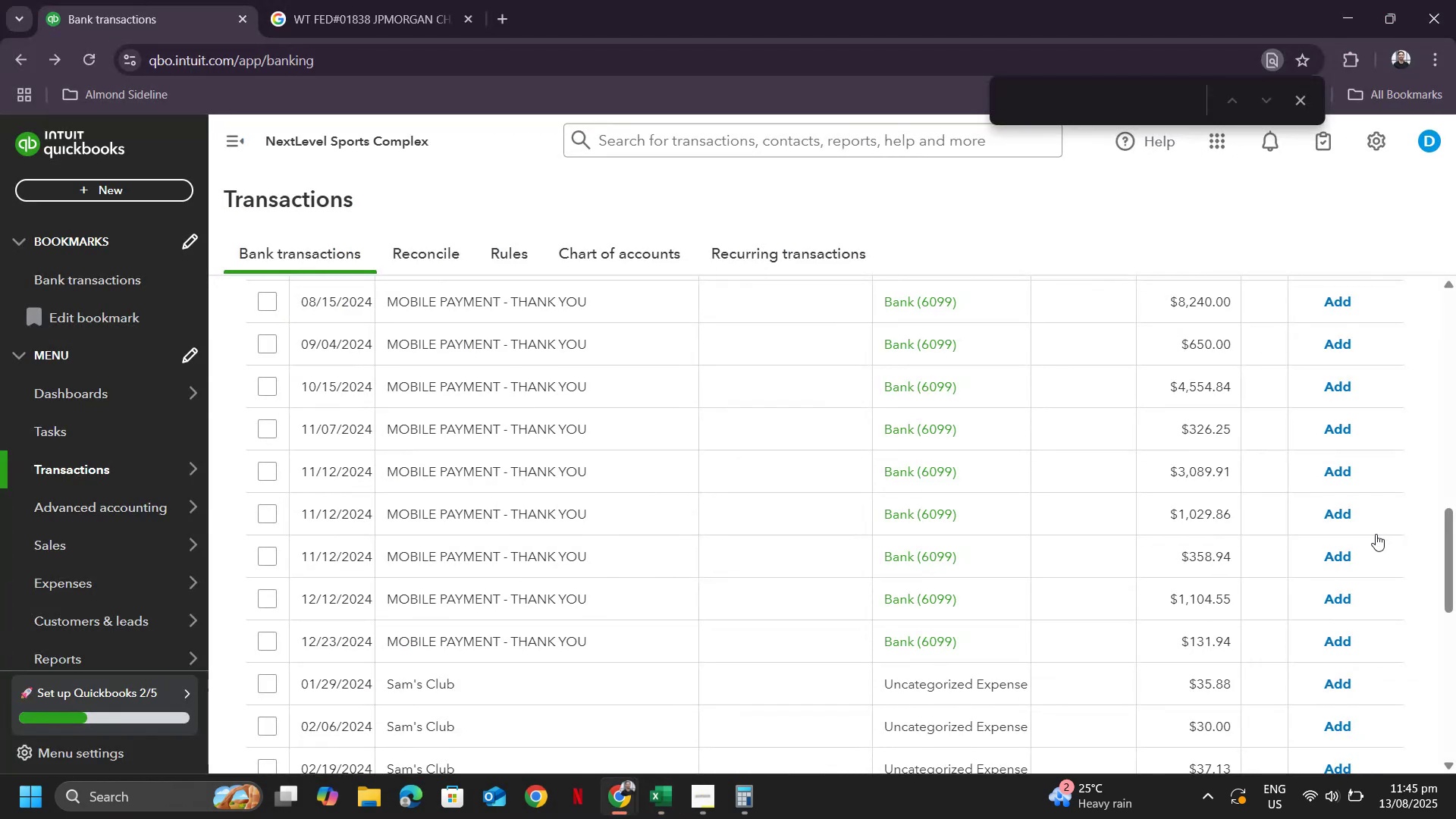 
key(Alt+AltLeft)
 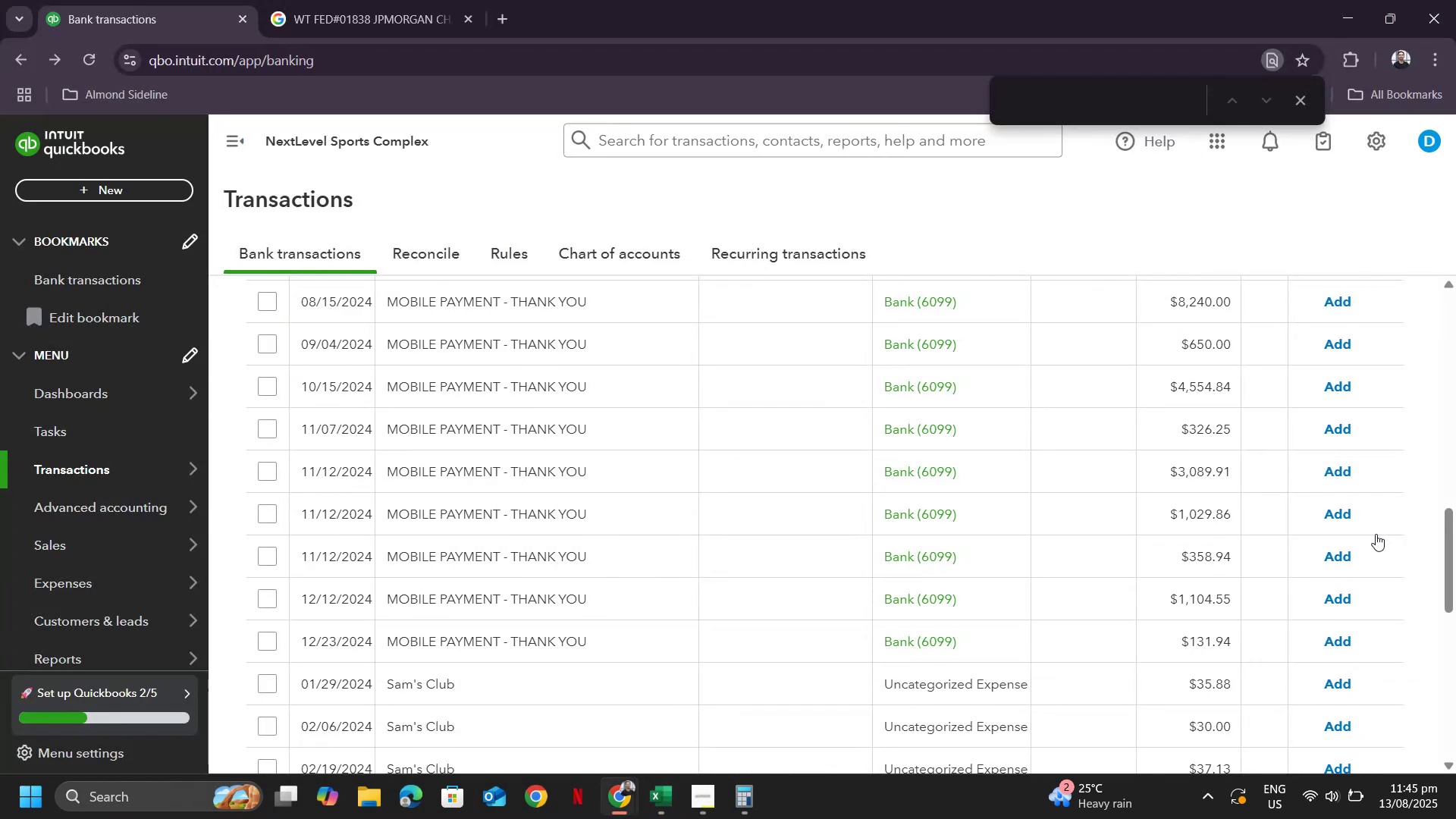 
key(Alt+Tab)
 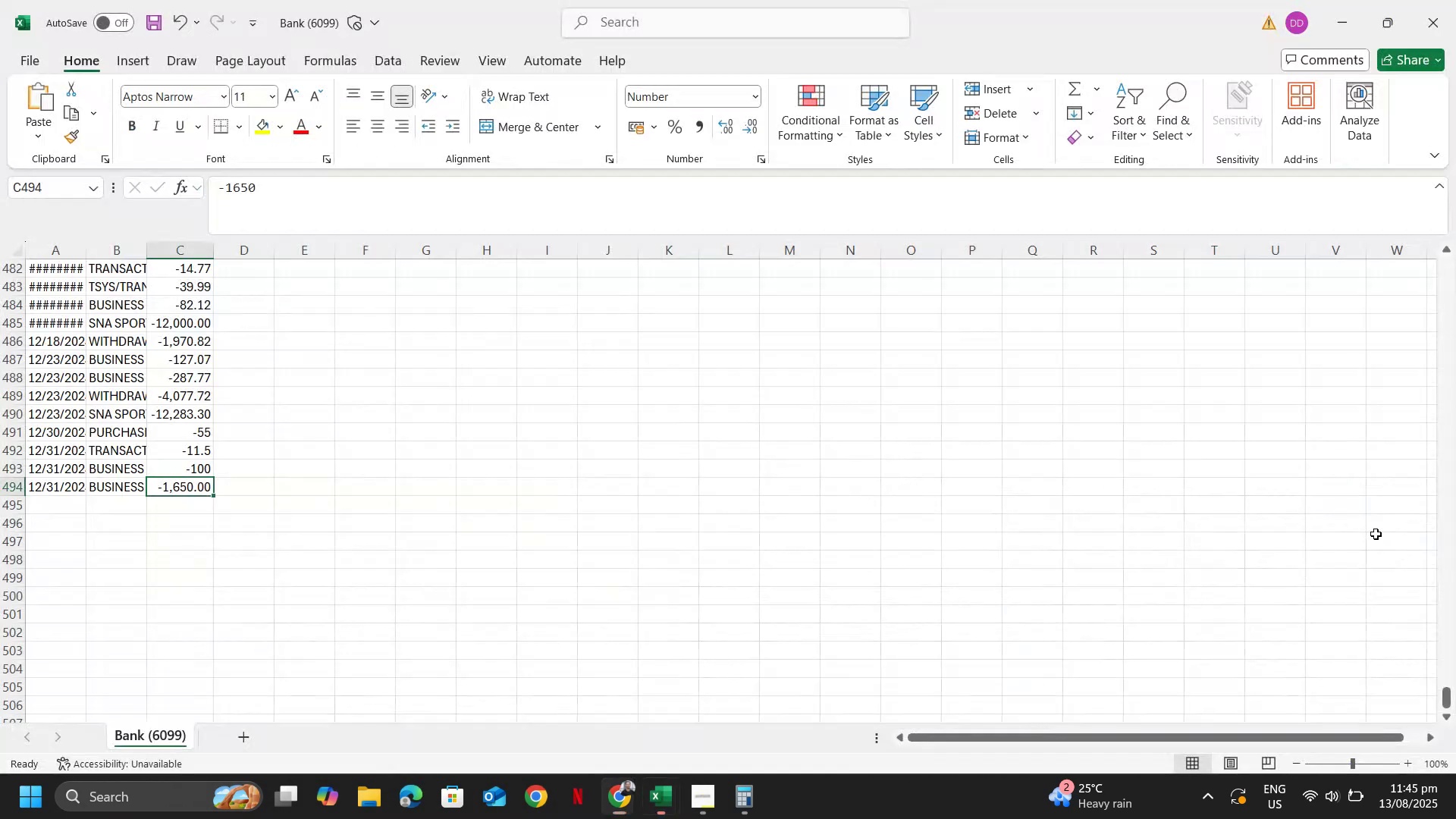 
key(Control+ControlLeft)
 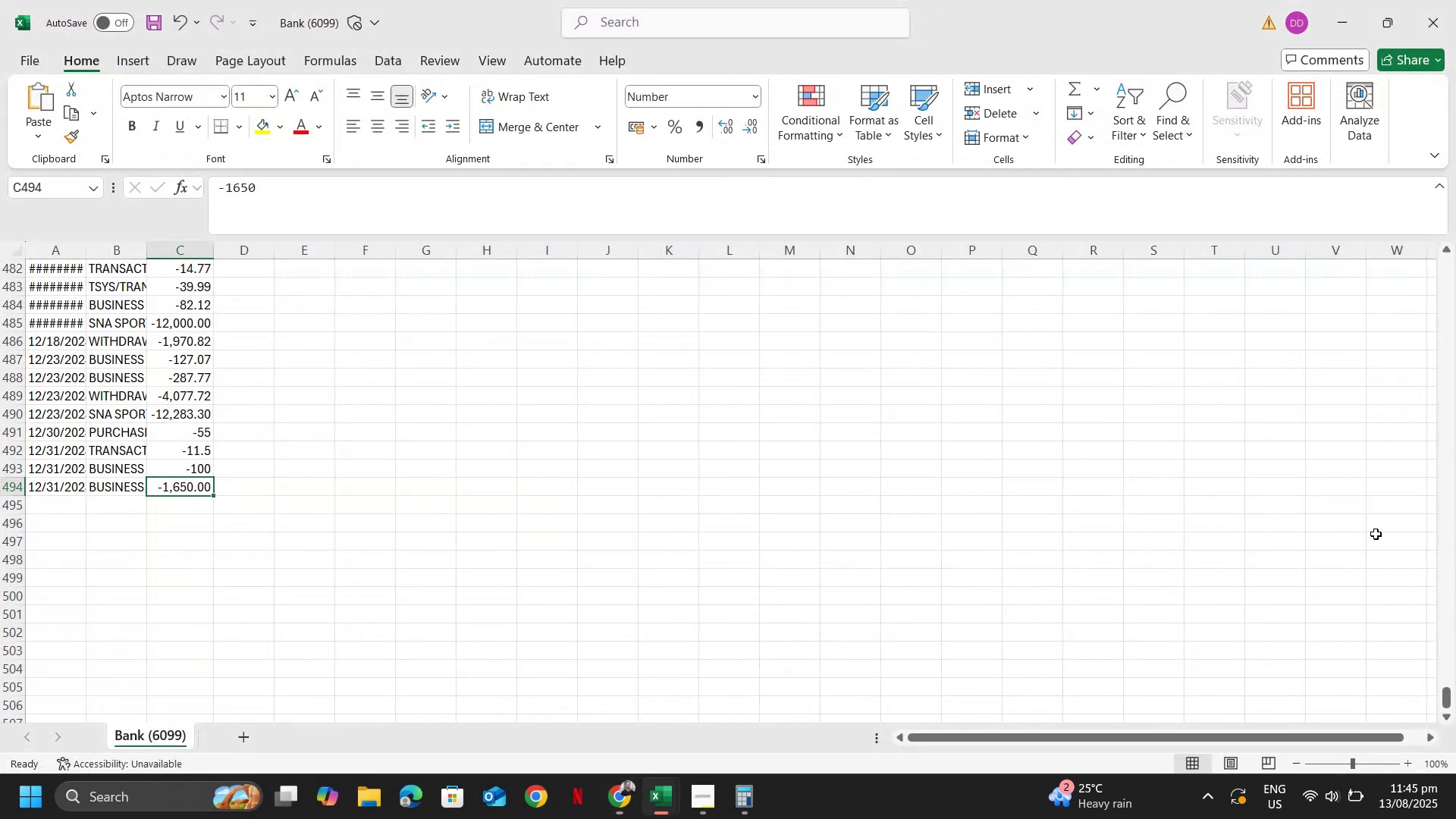 
key(Control+F)
 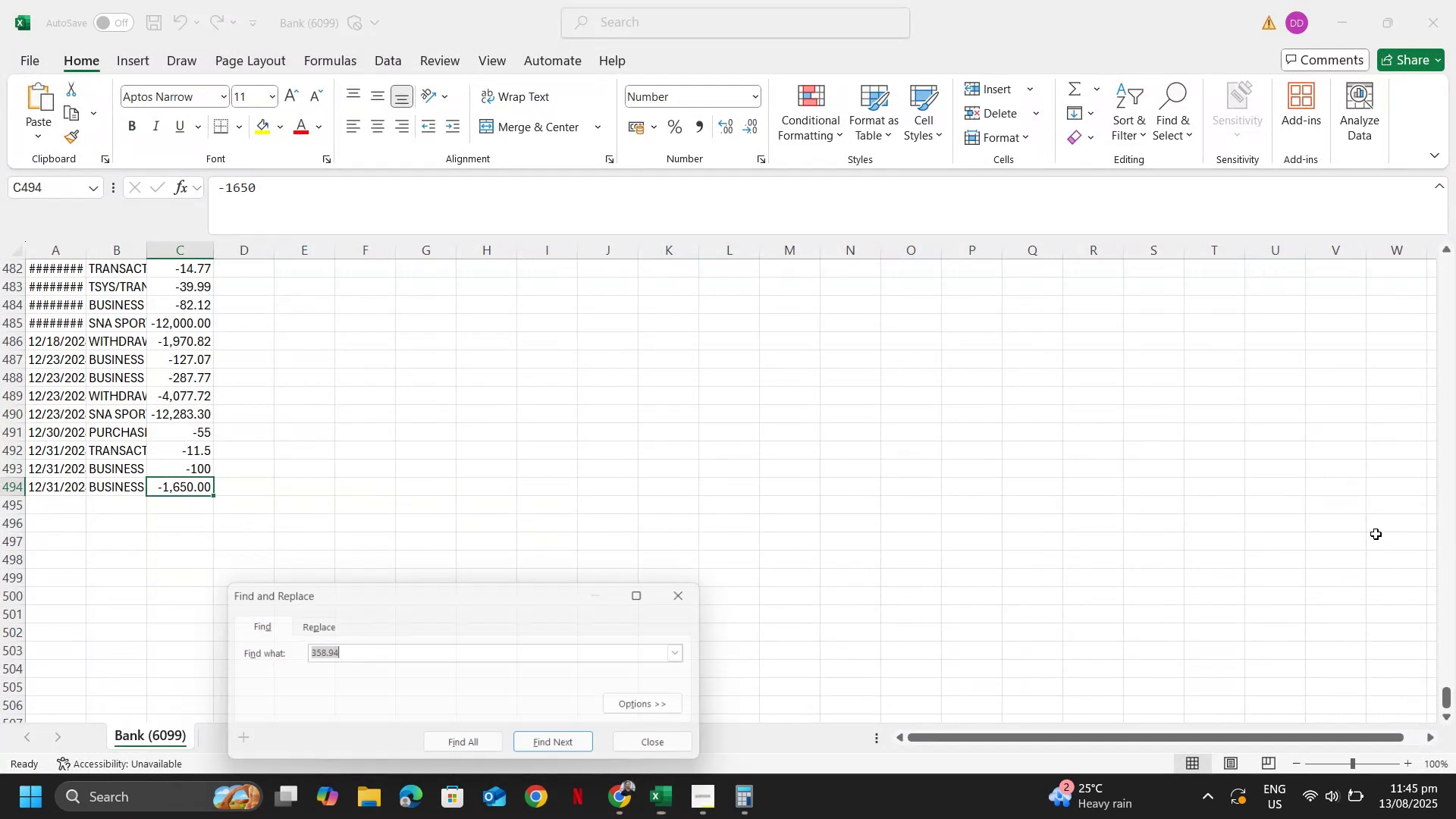 
key(Numpad1)
 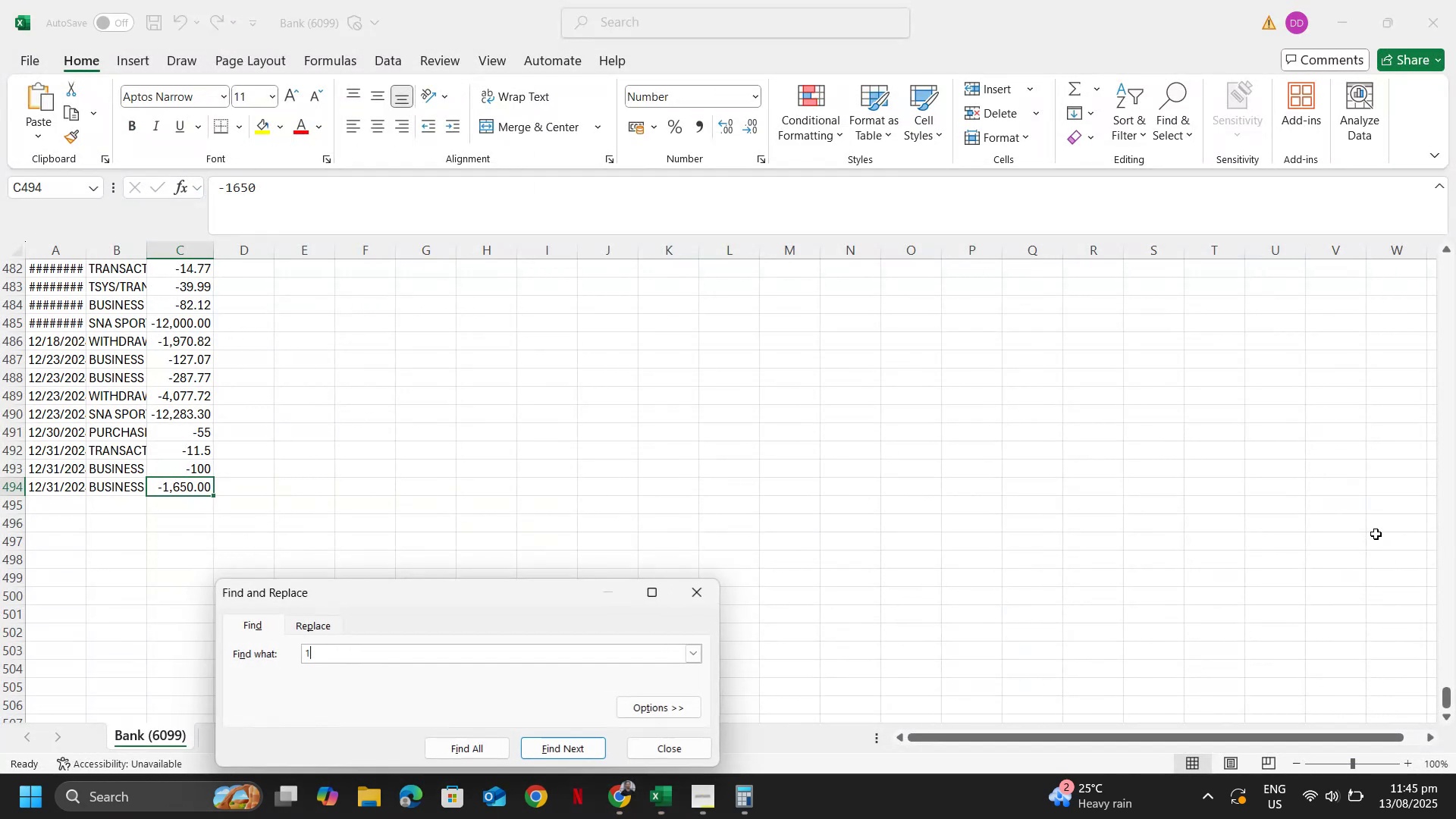 
key(Numpad1)
 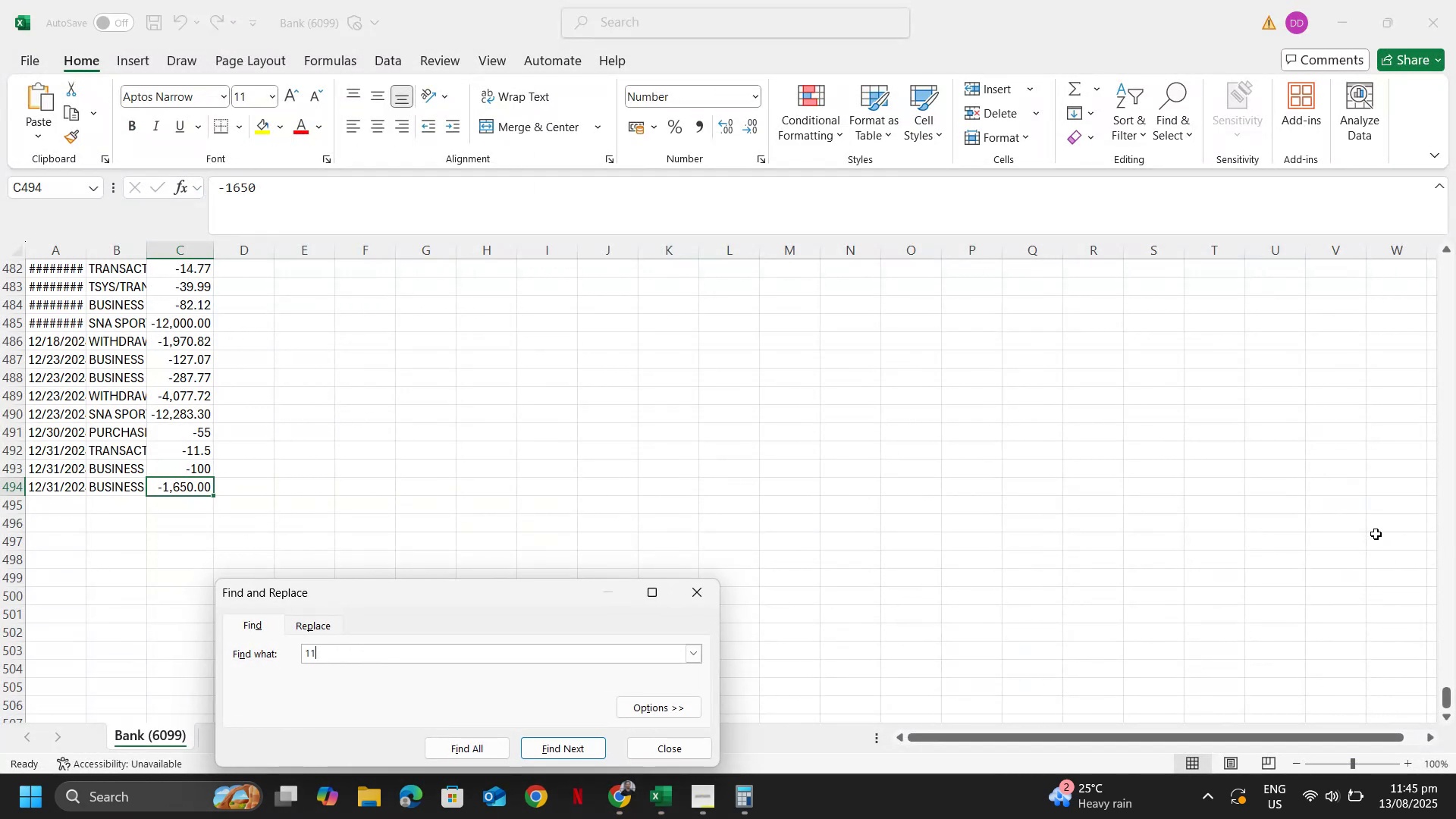 
key(Numpad0)
 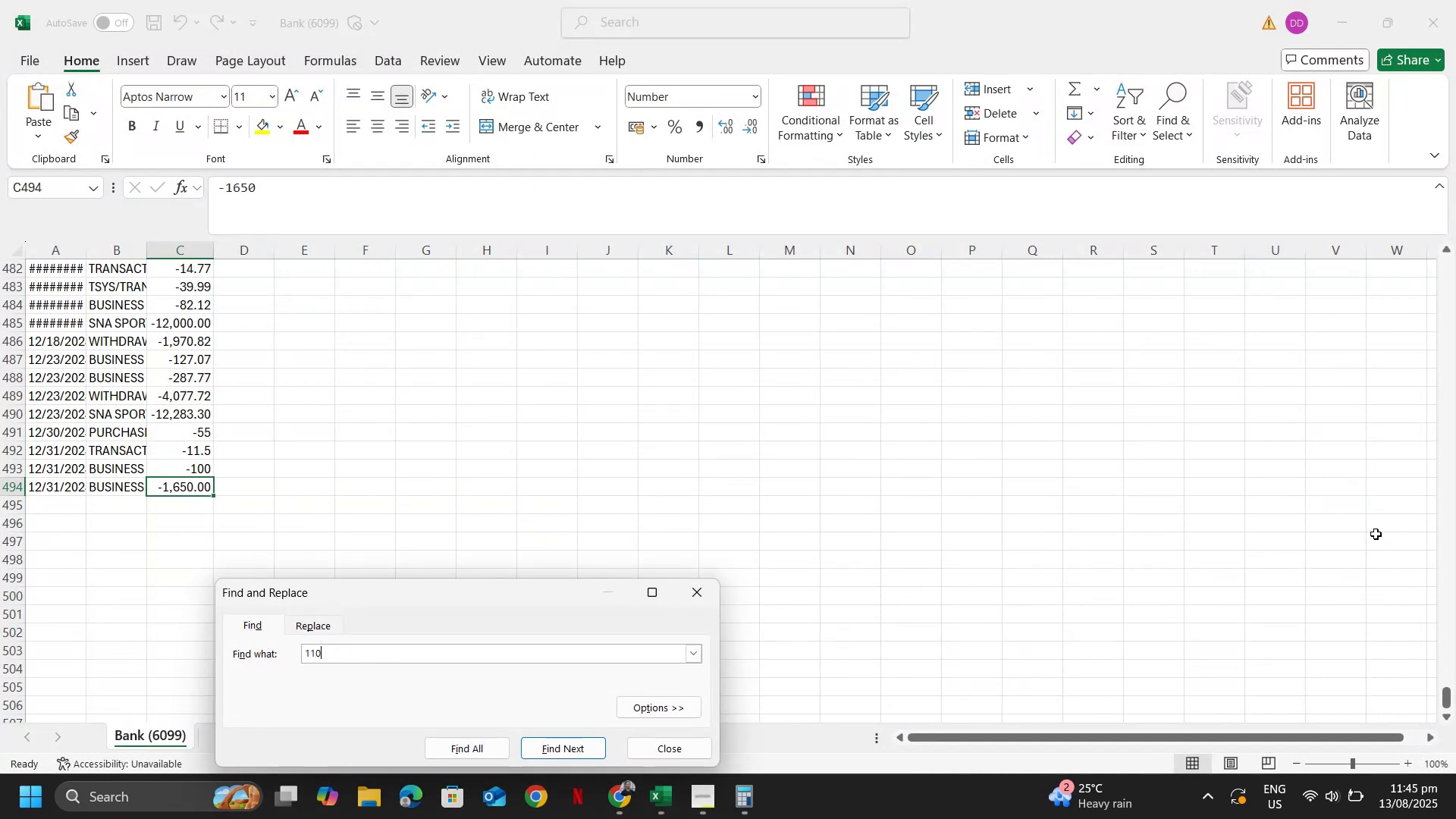 
key(Numpad4)
 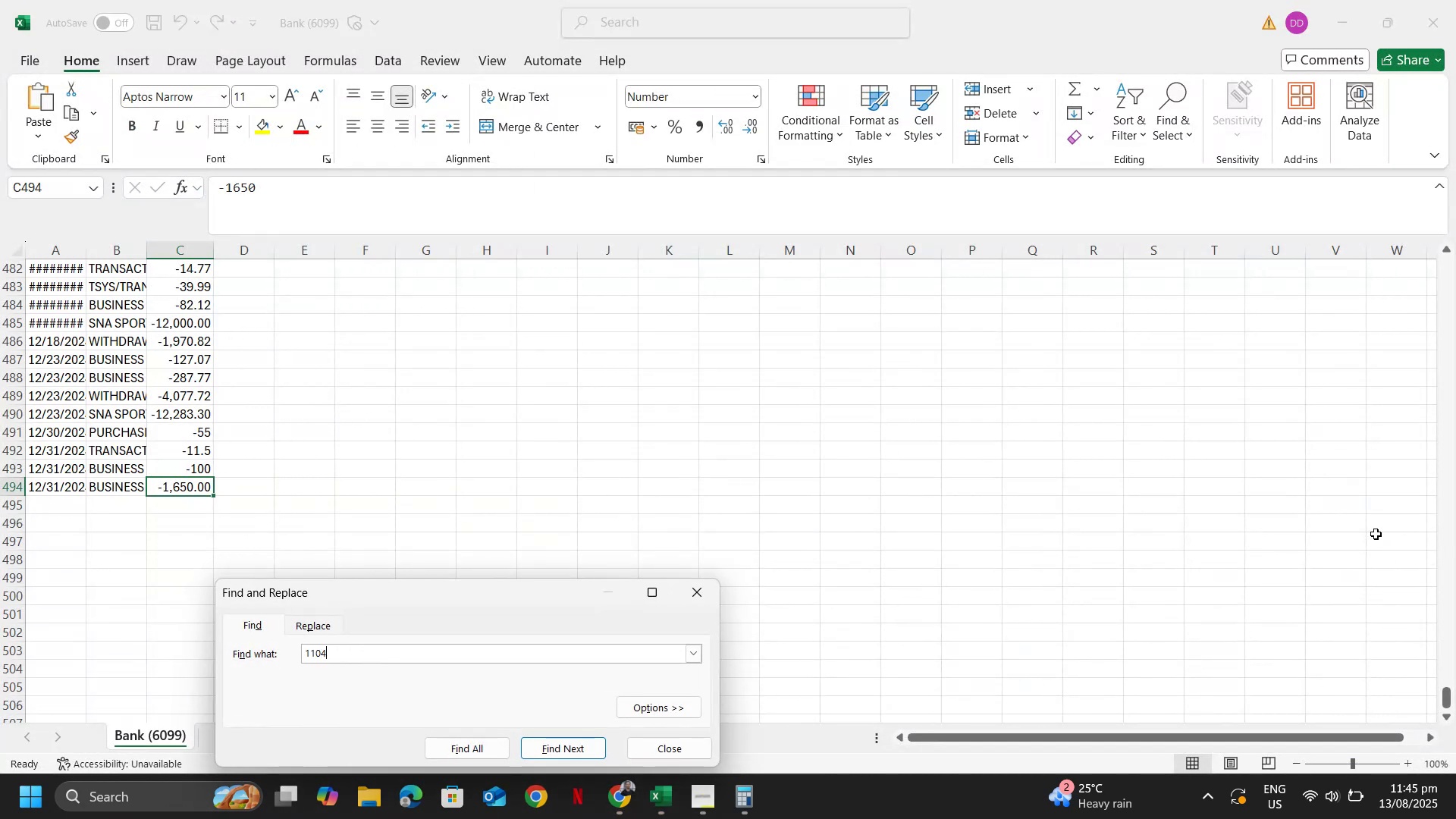 
key(NumpadEnter)
 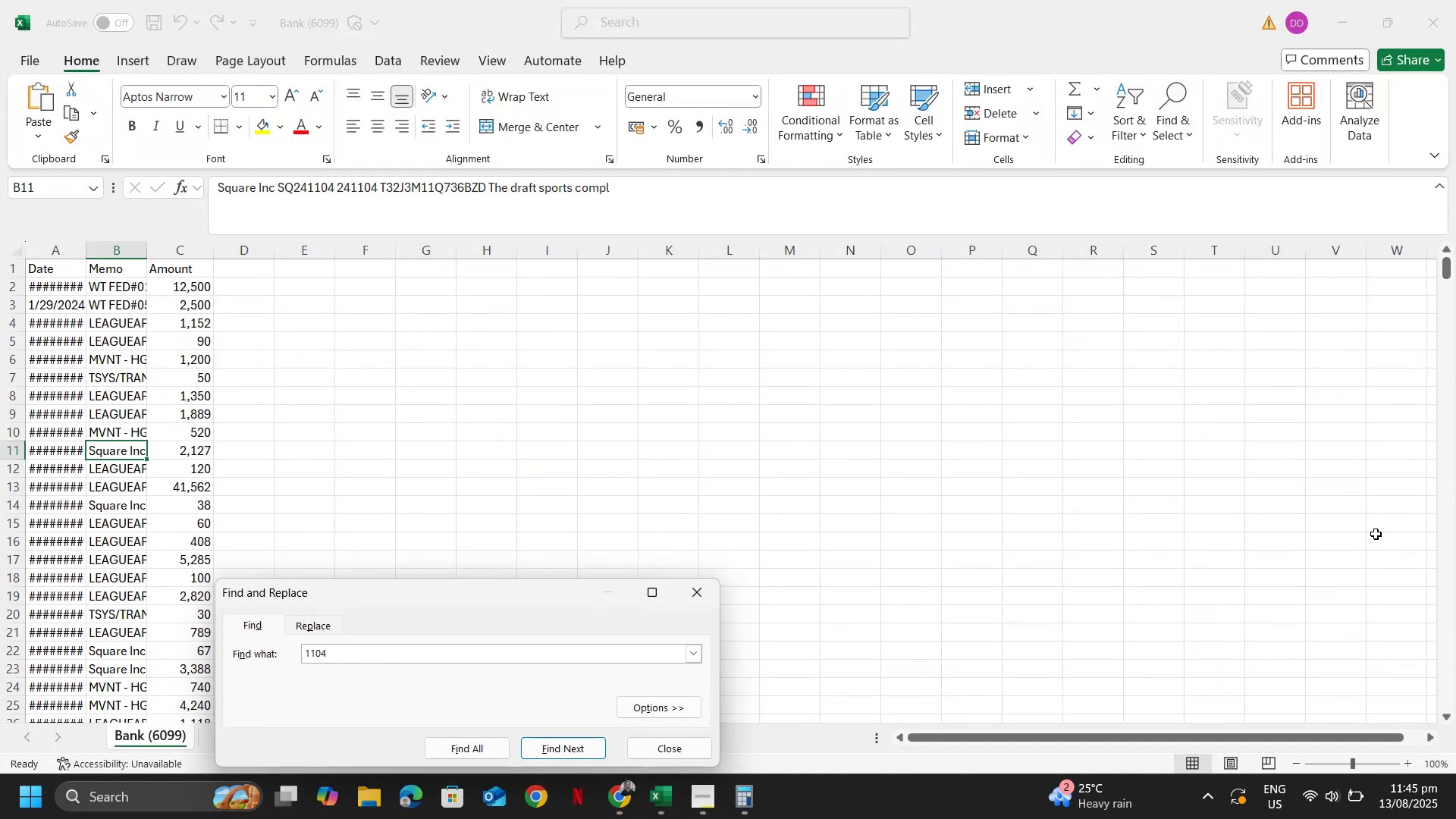 
key(Escape)
 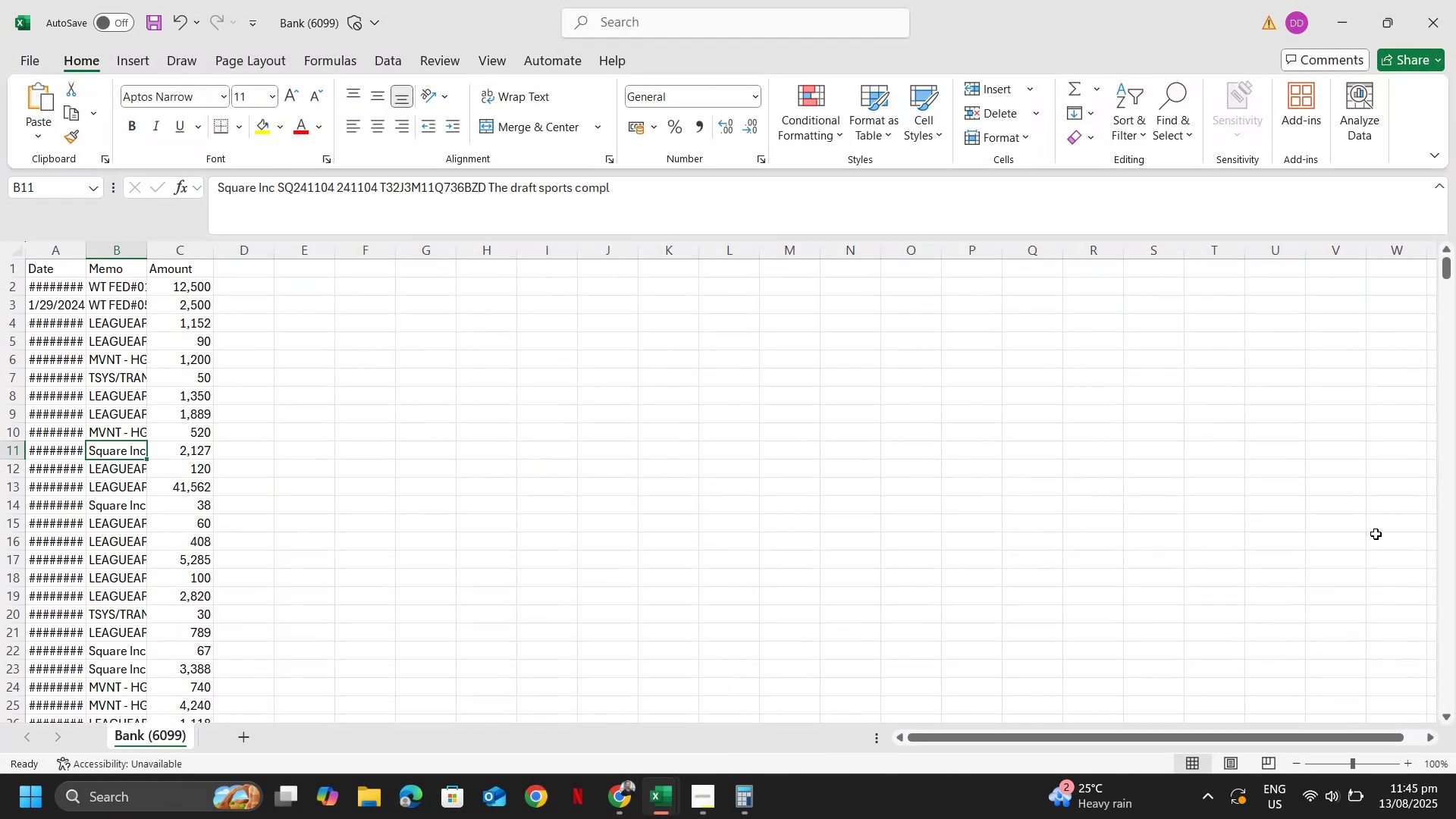 
key(ArrowRight)
 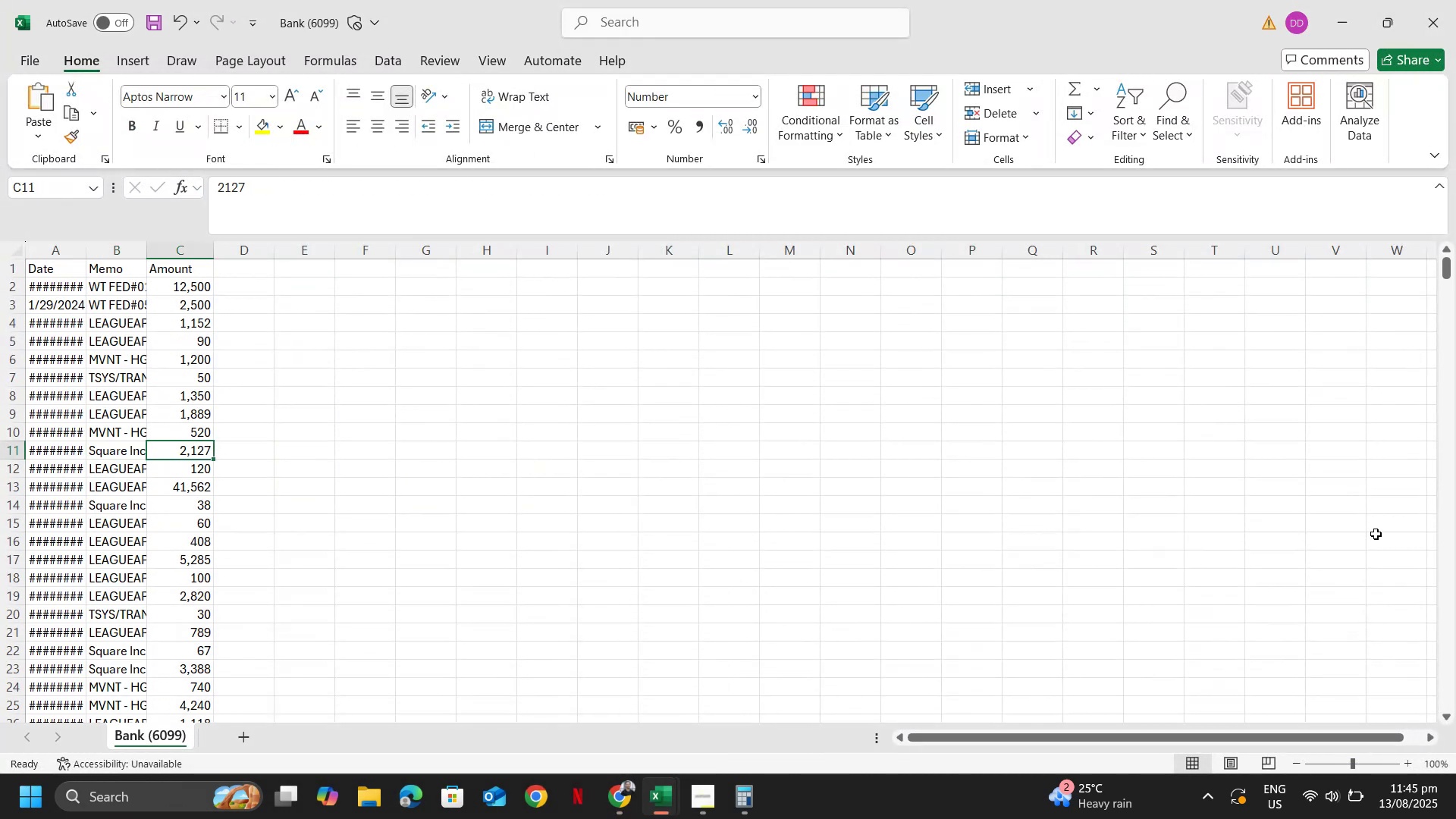 
key(Control+Space)
 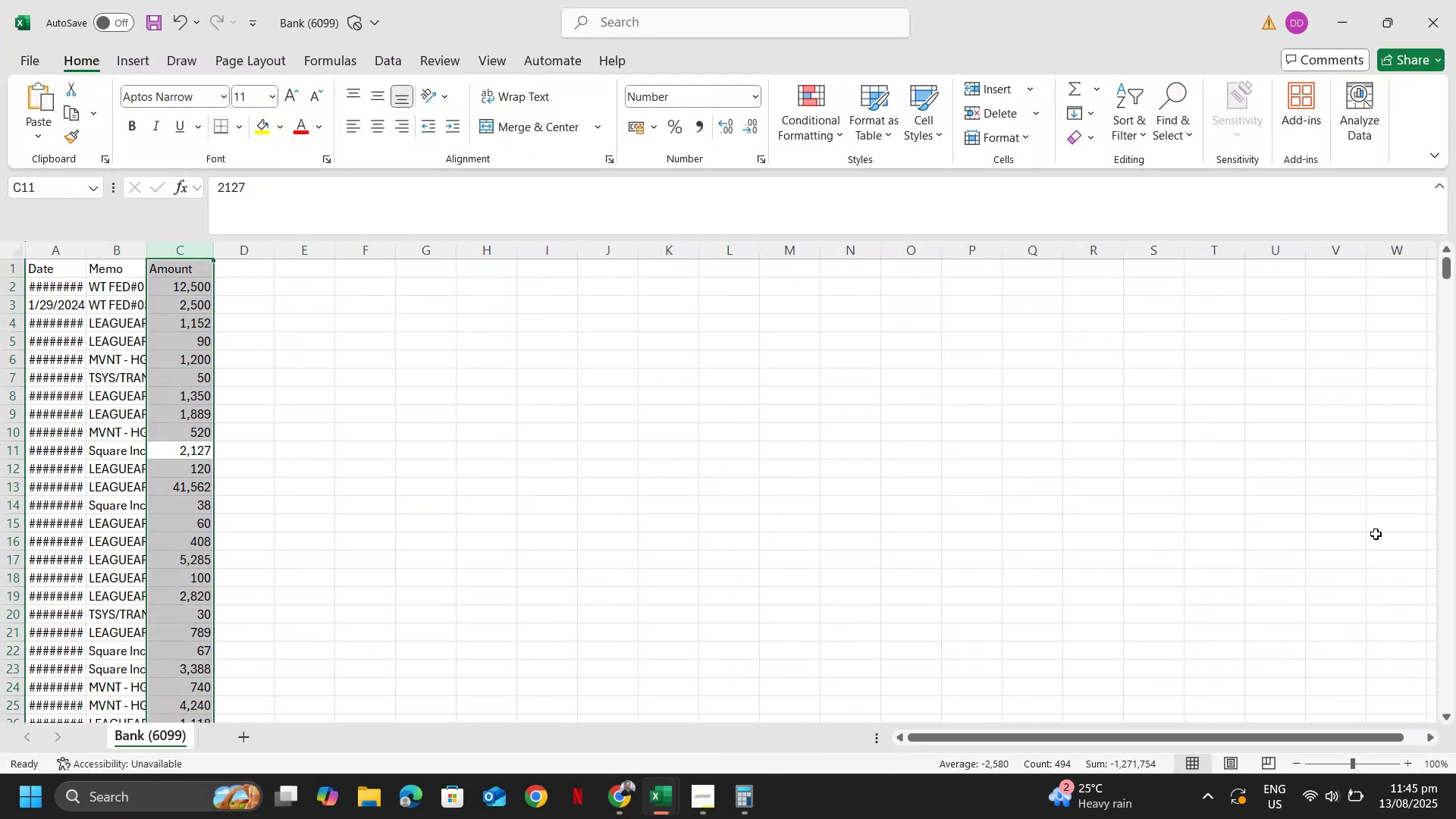 
key(Control+F)
 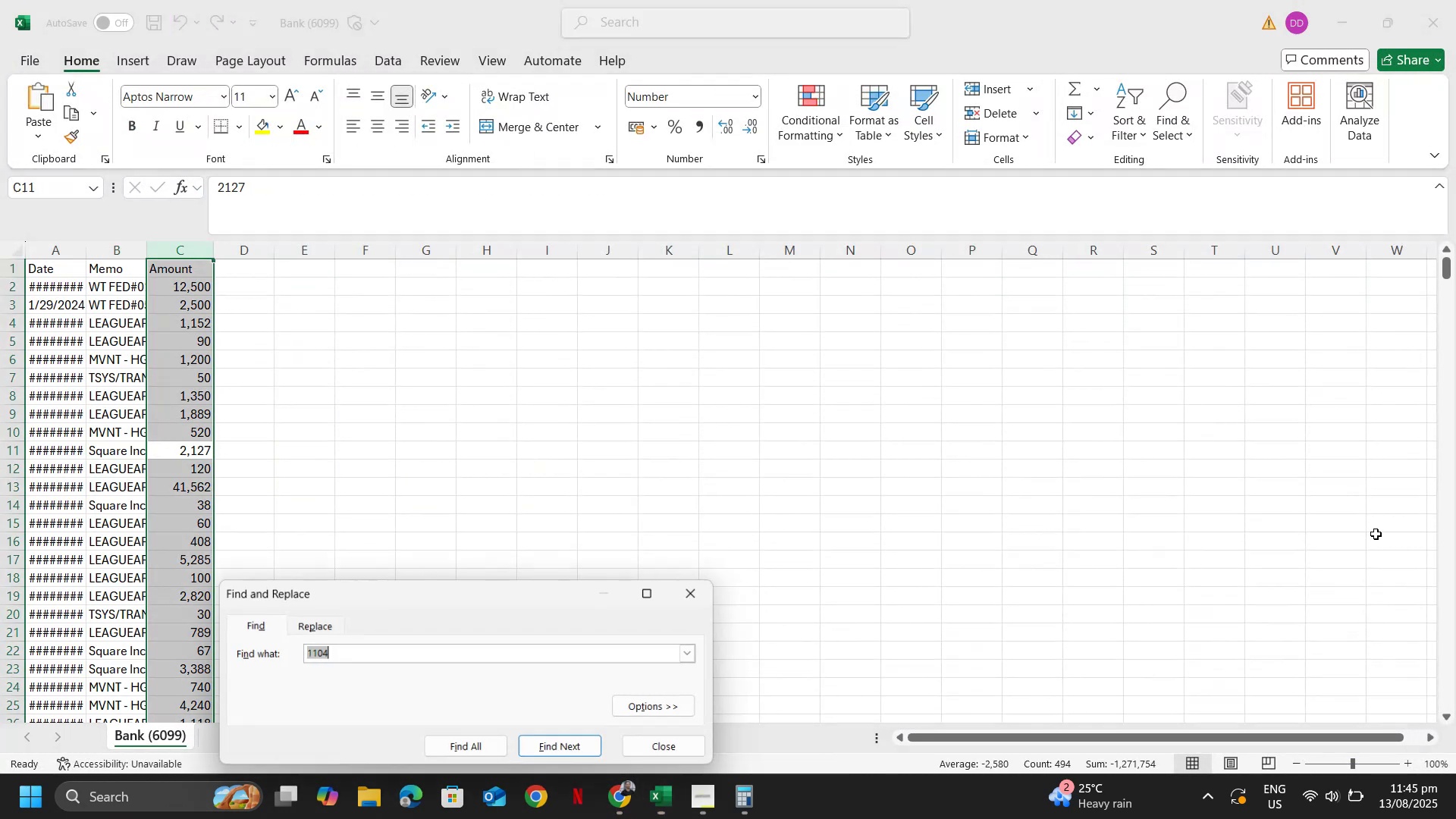 
key(NumpadEnter)
 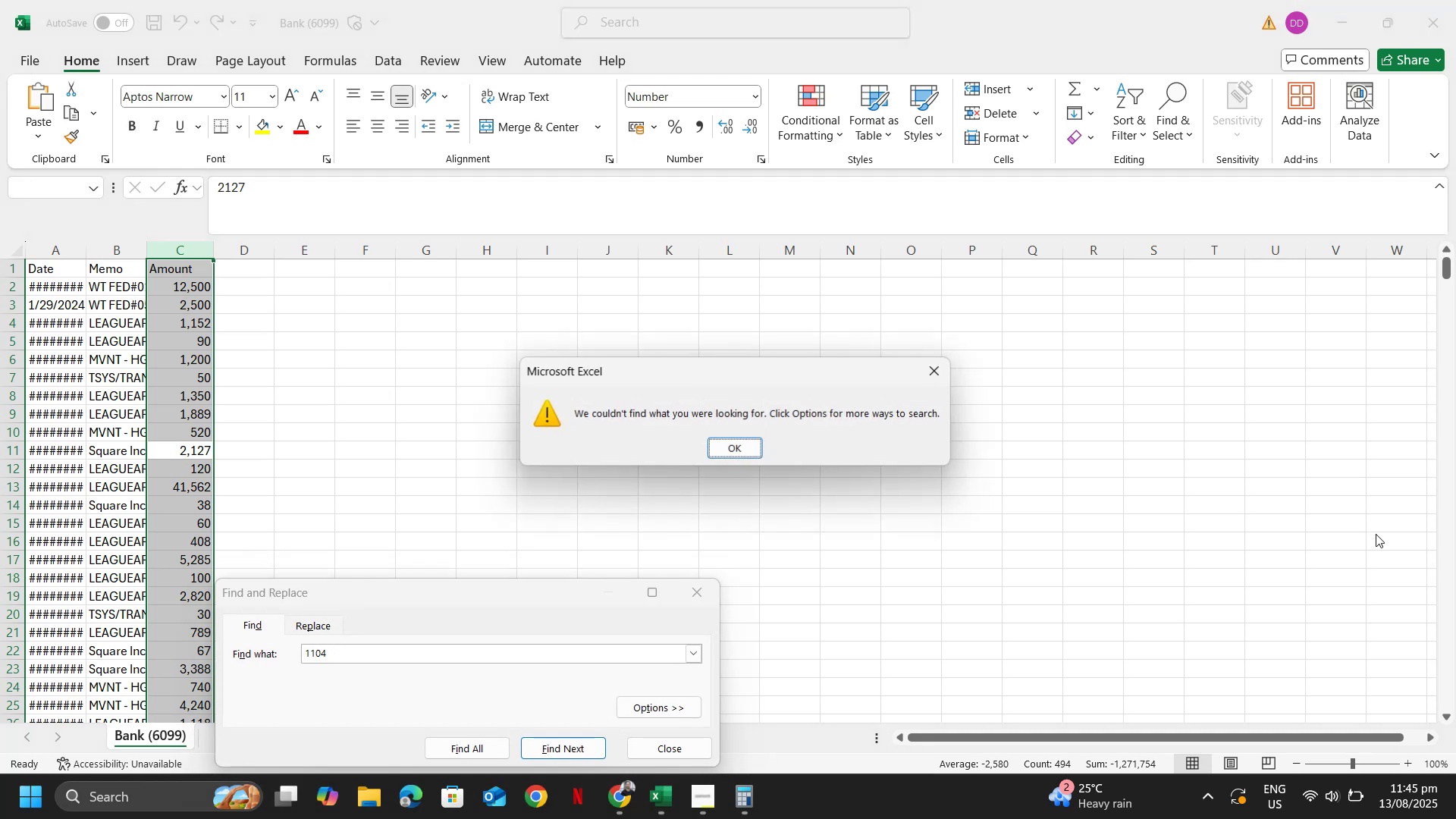 
key(Escape)
 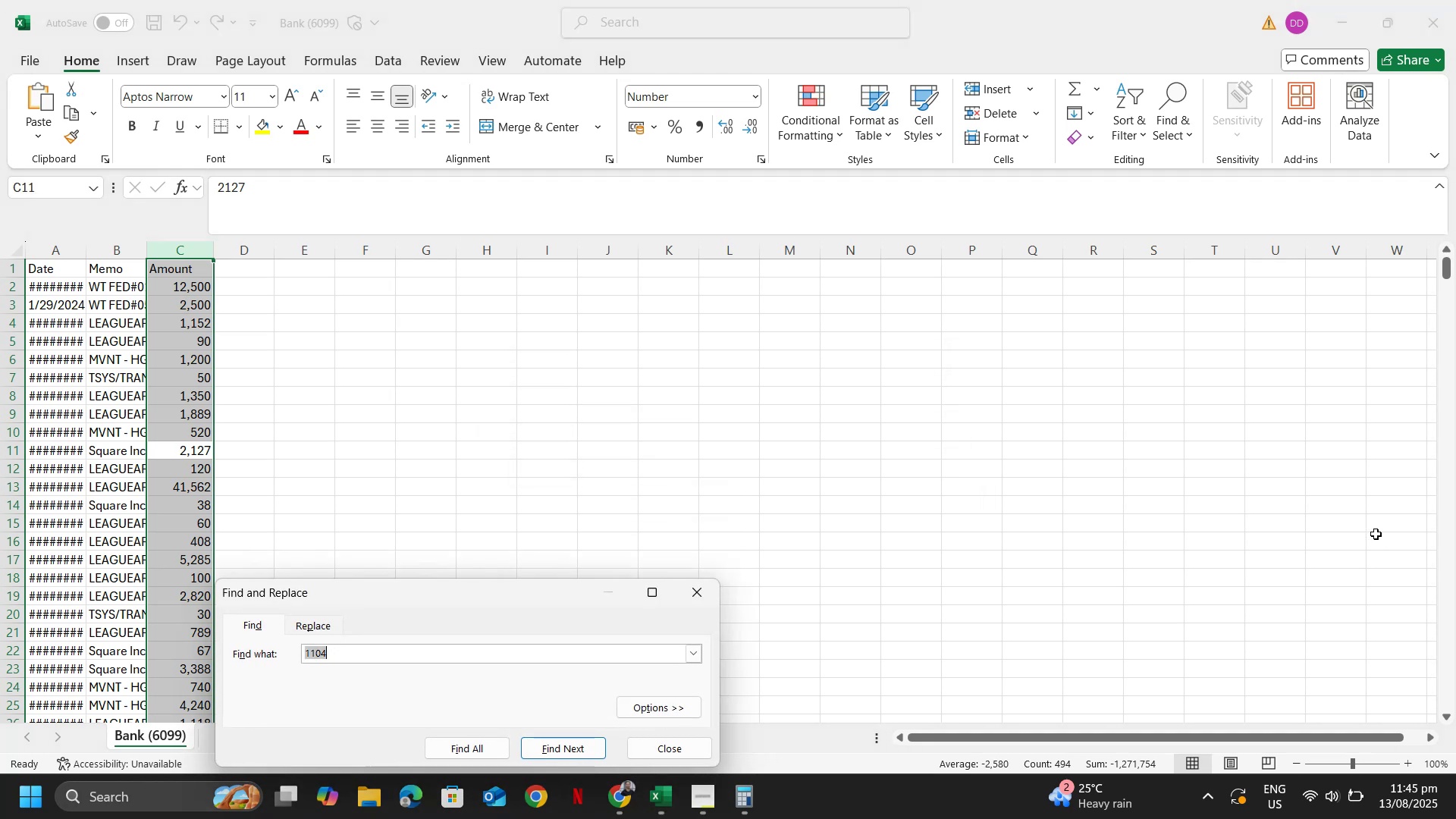 
key(Escape)
 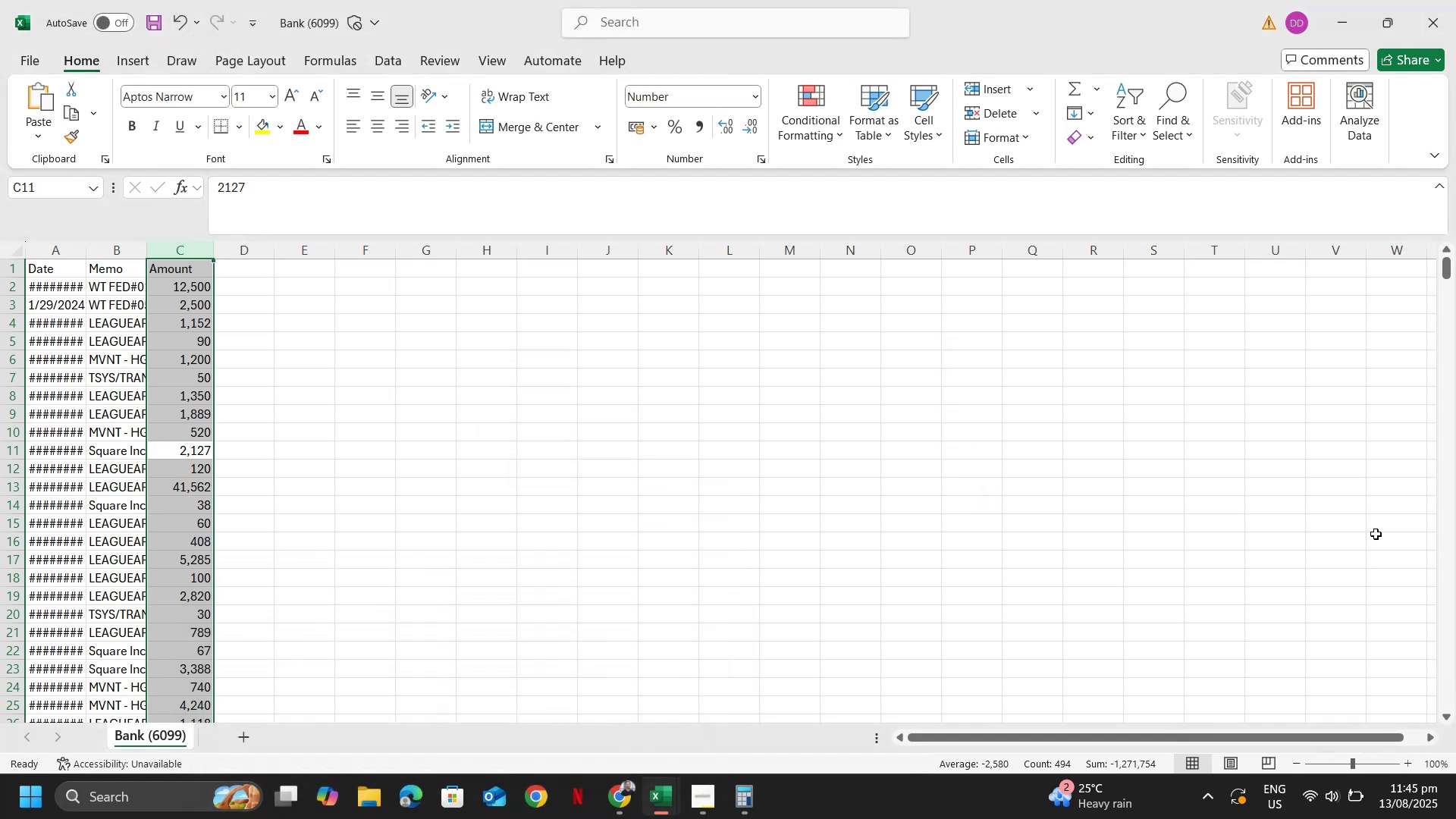 
key(Alt+AltLeft)
 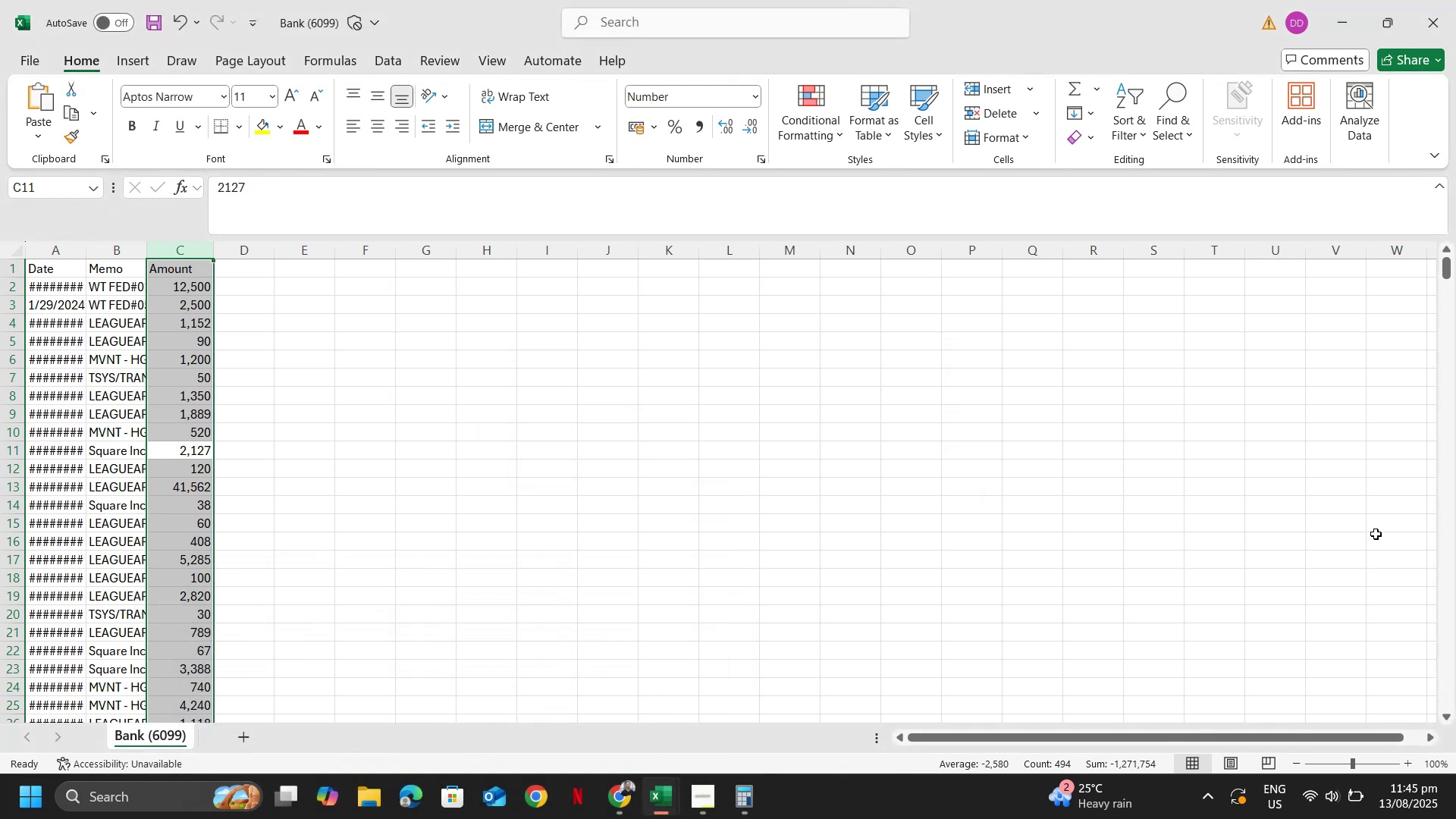 
key(Alt+Tab)
 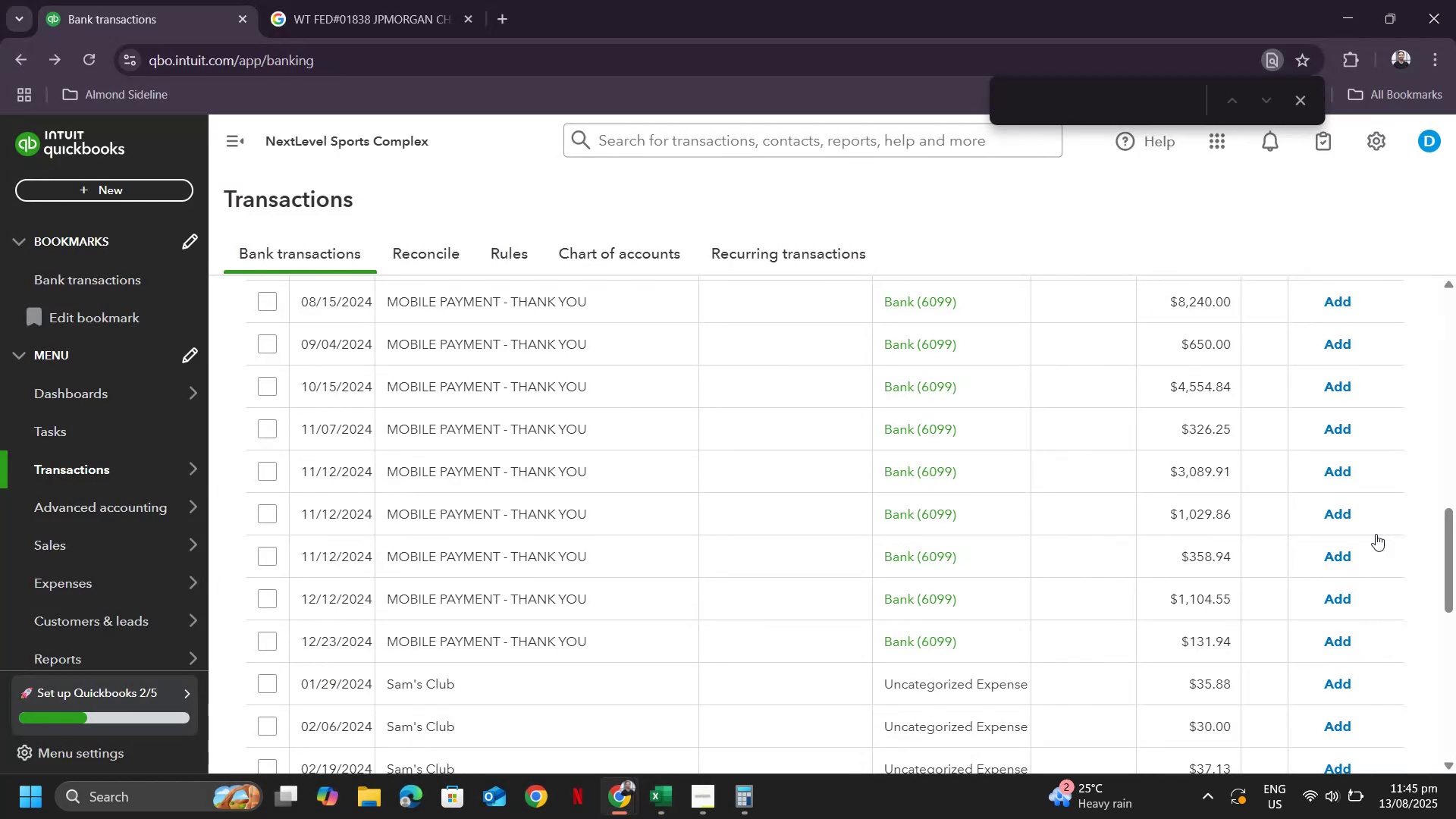 
key(Alt+AltLeft)
 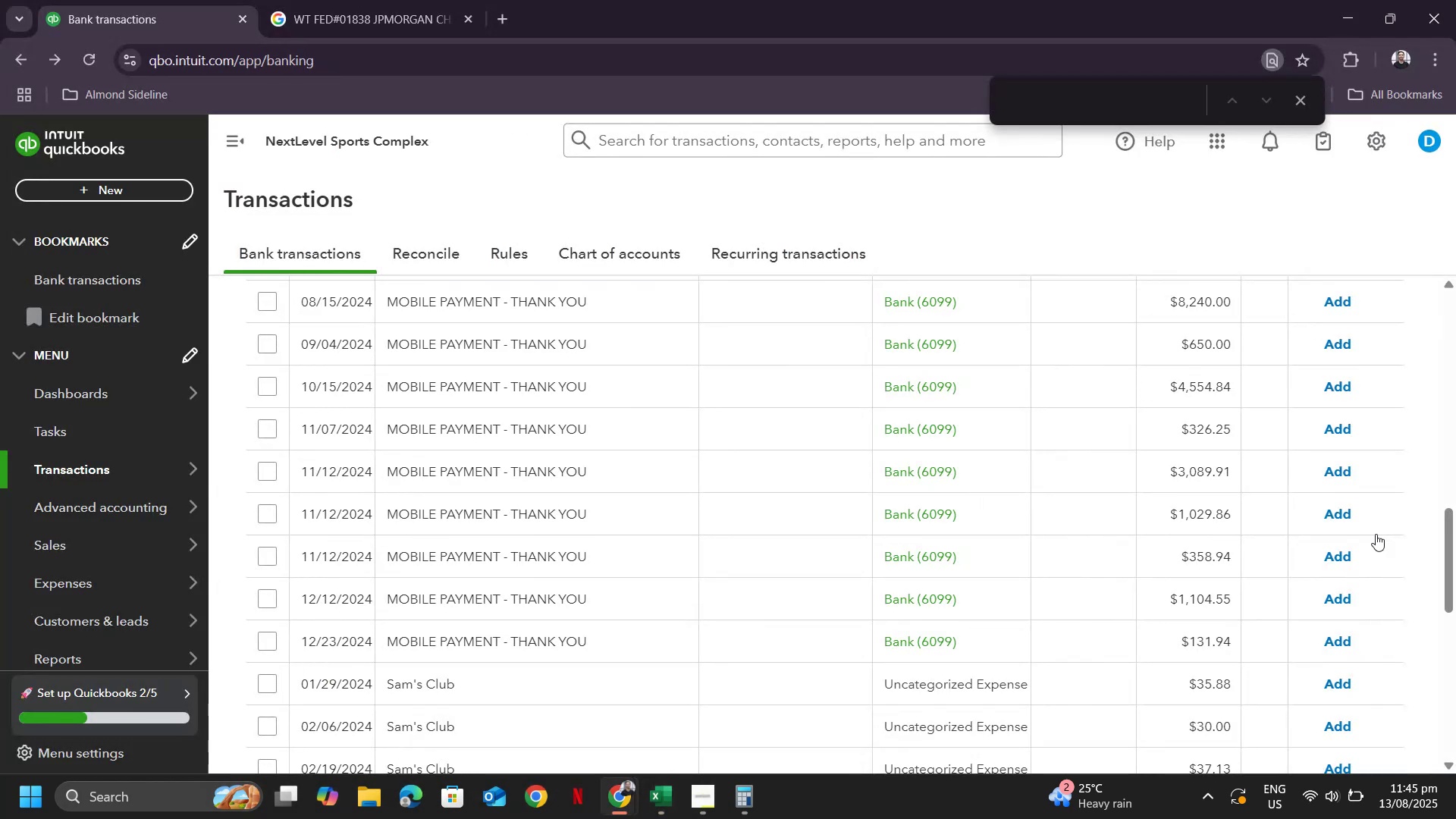 
key(Alt+Tab)
 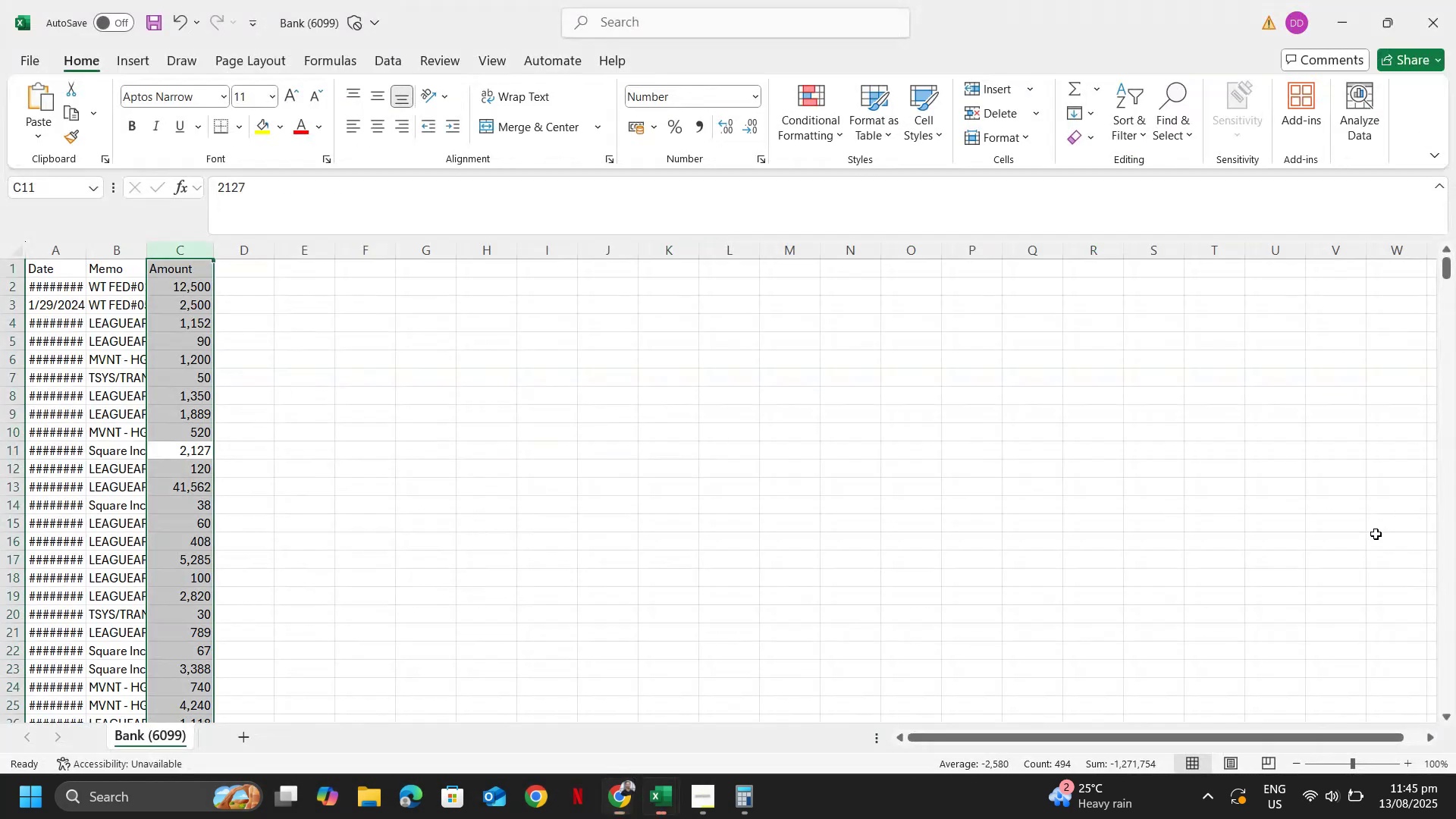 
key(Control+ControlLeft)
 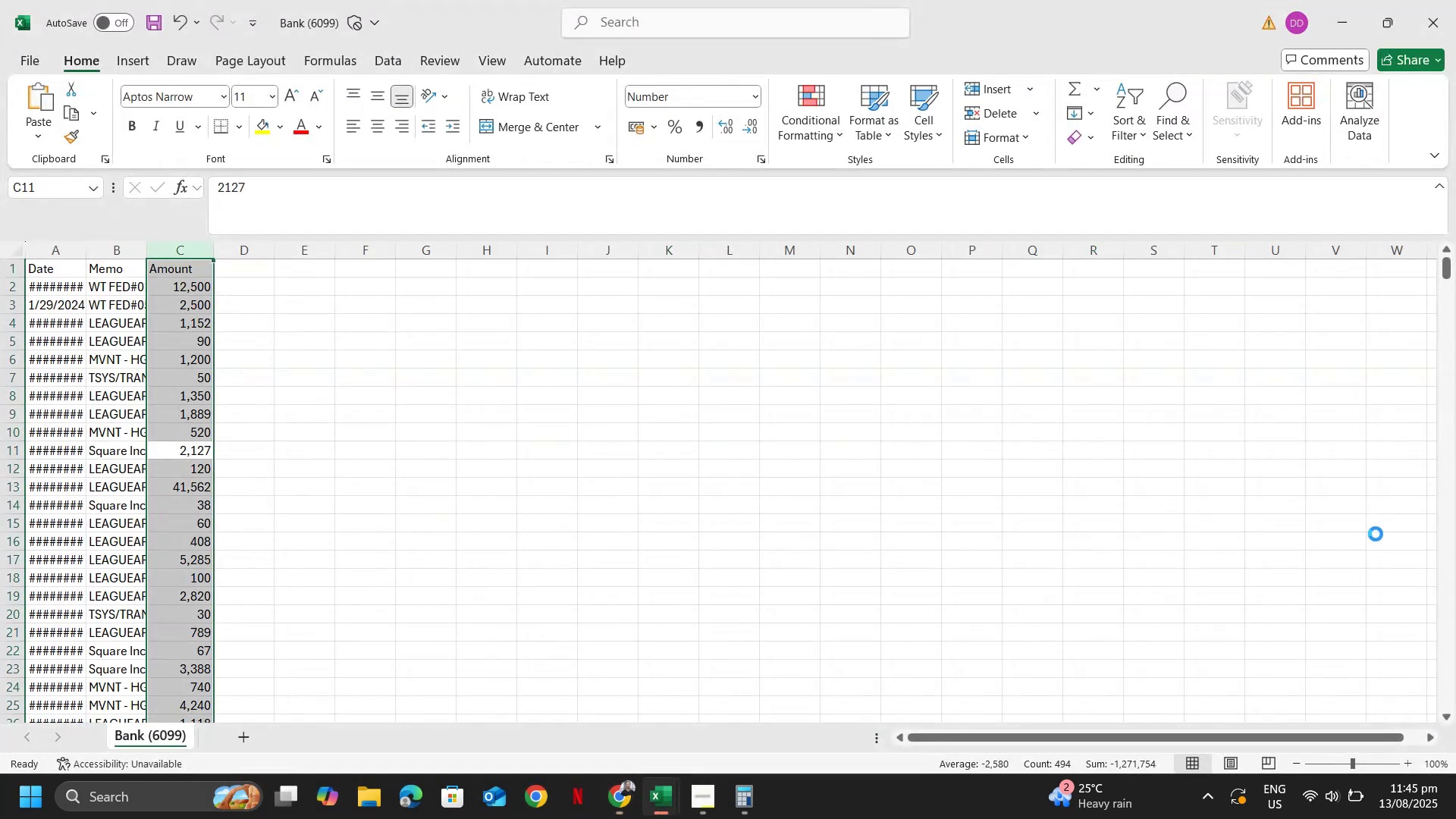 
key(Control+F)
 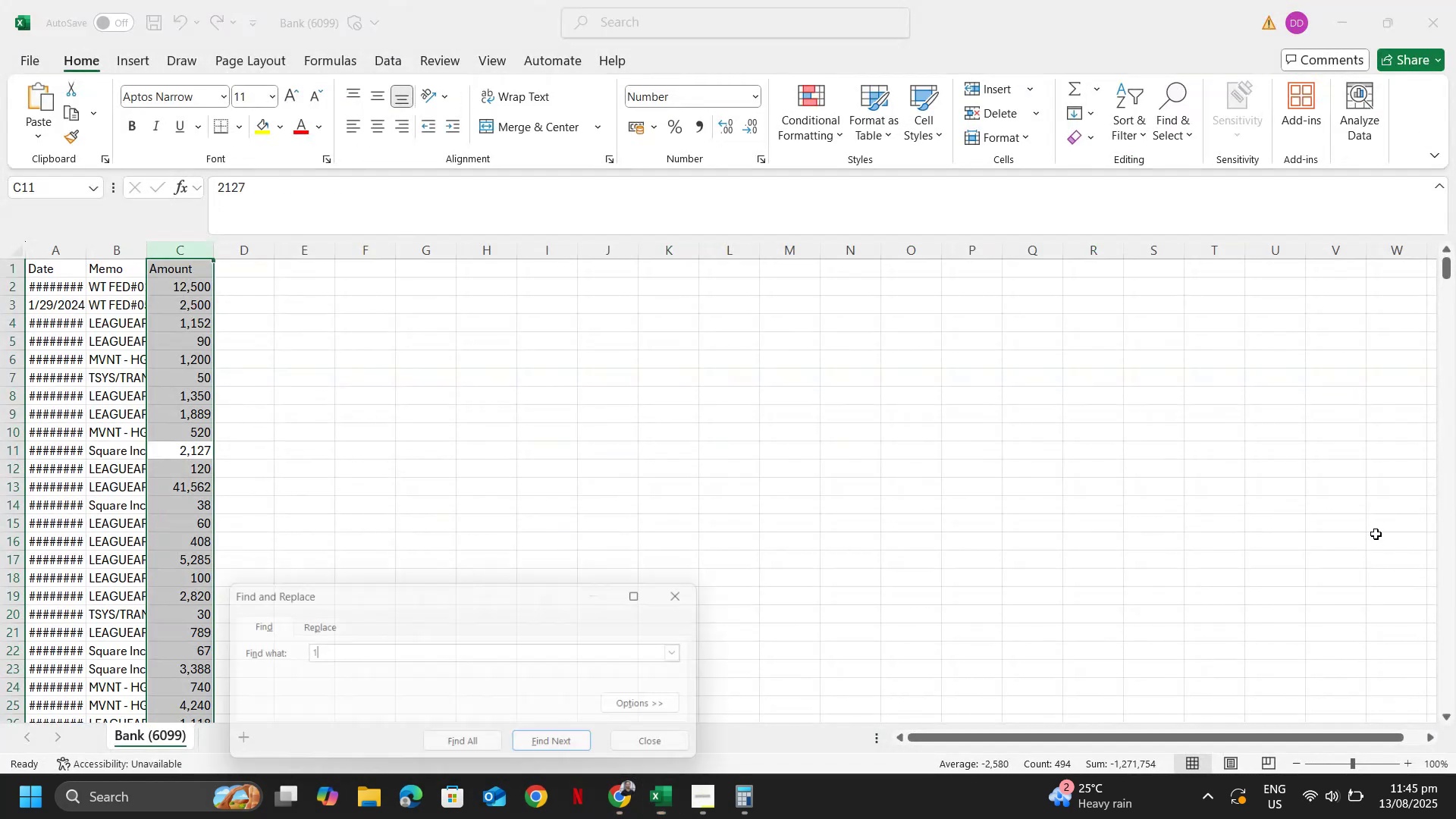 
key(Numpad1)
 